 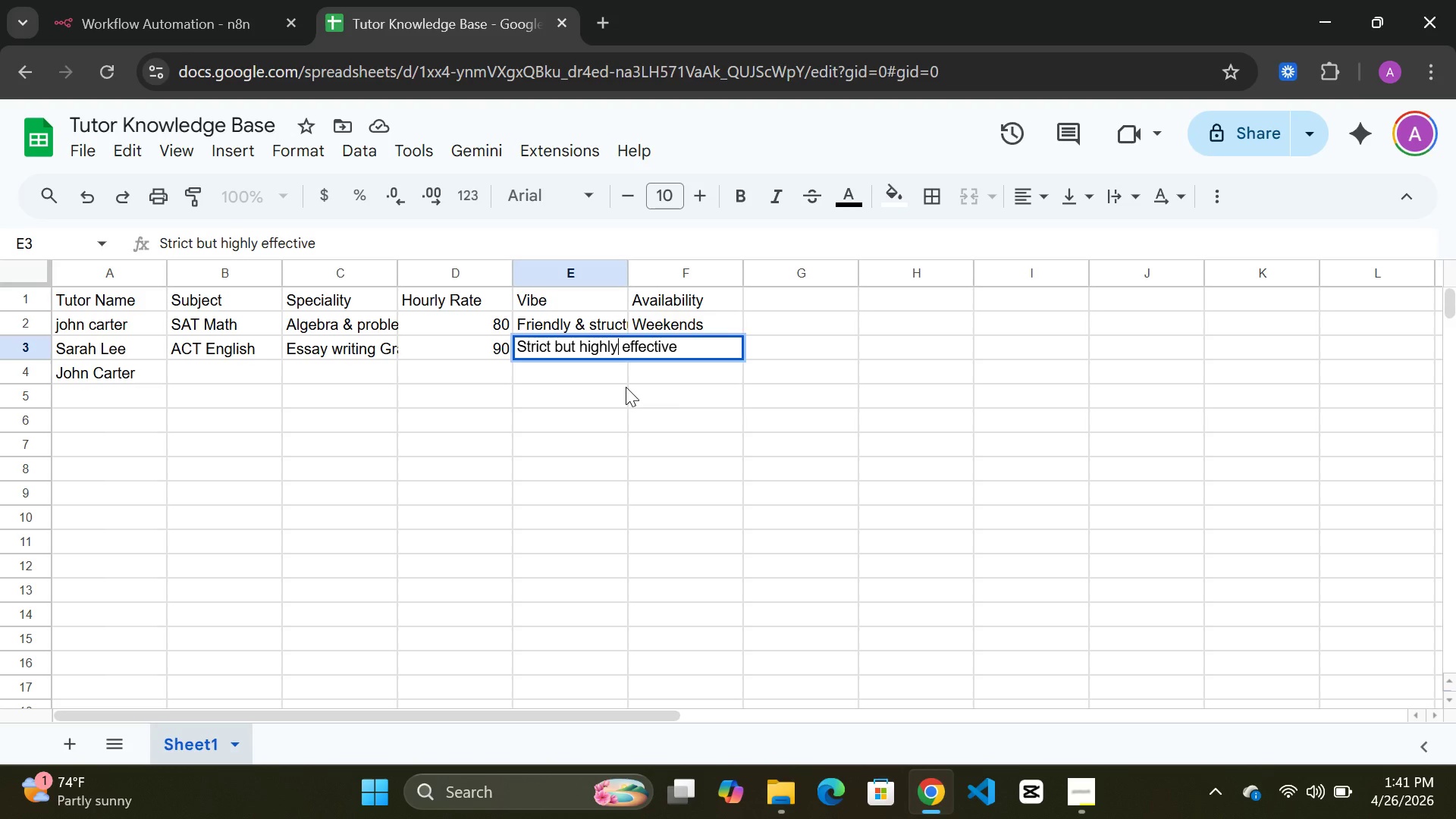 
left_click([770, 338])
 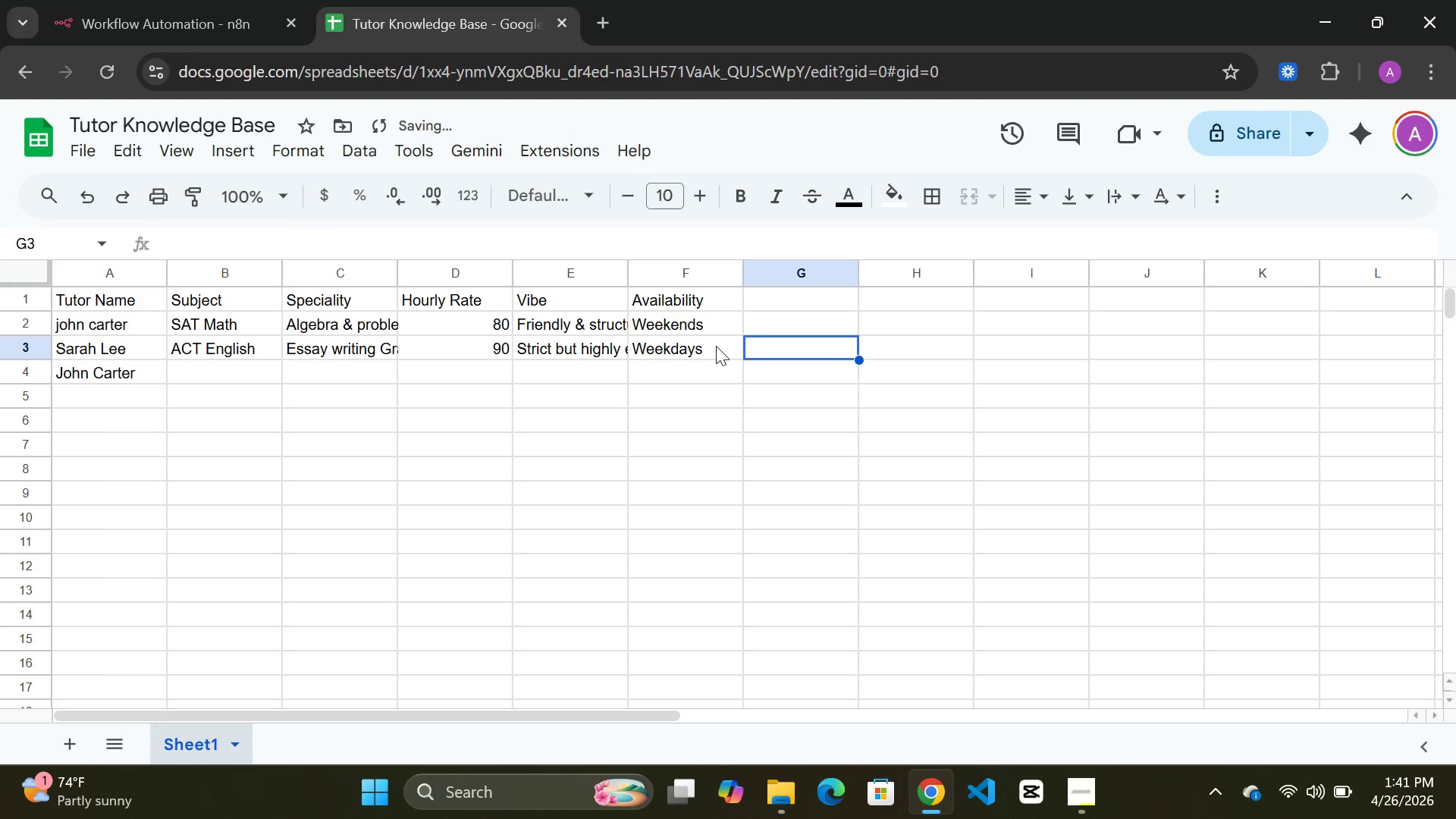 
double_click([717, 346])
 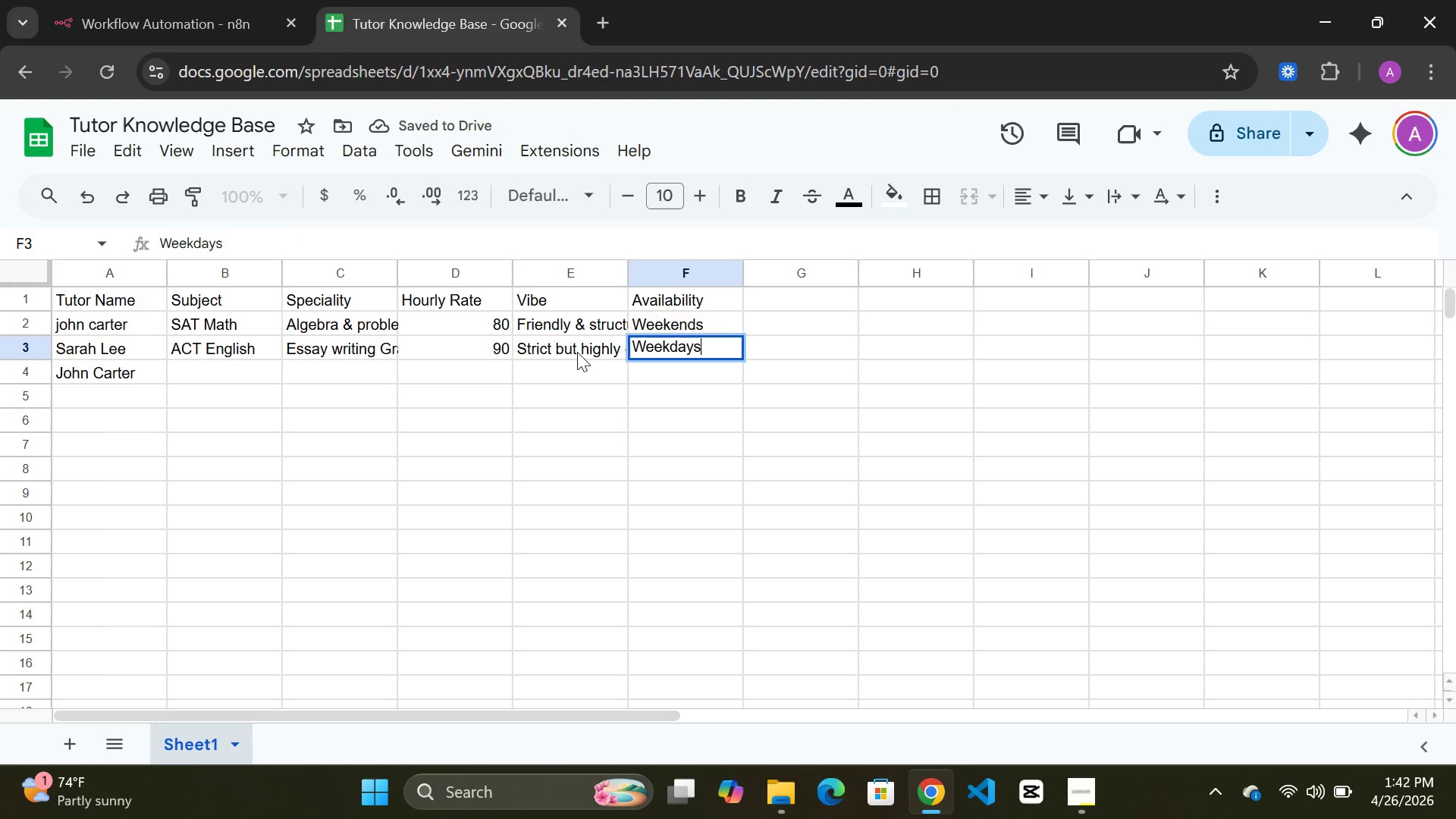 
double_click([577, 352])
 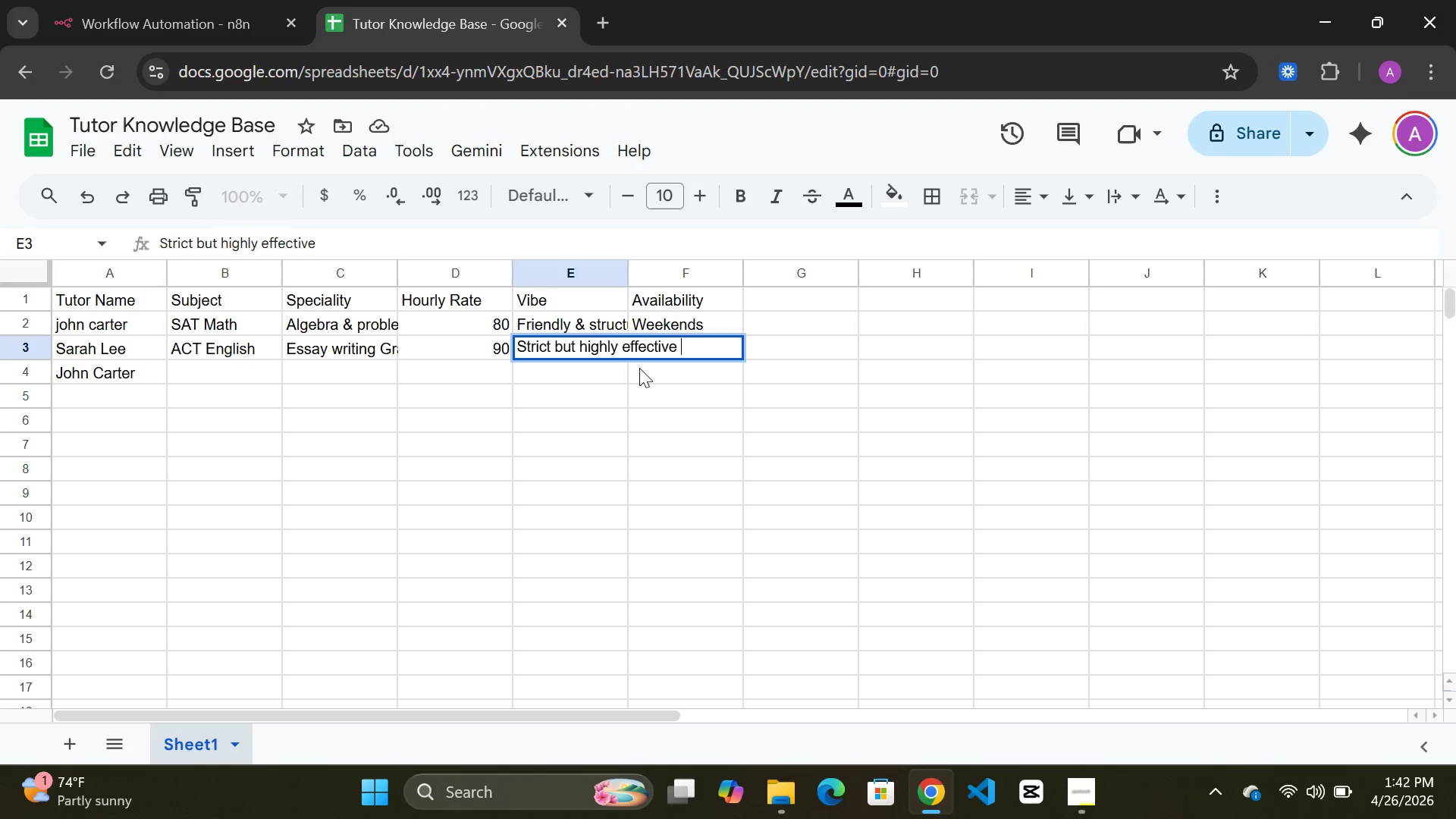 
double_click([679, 368])
 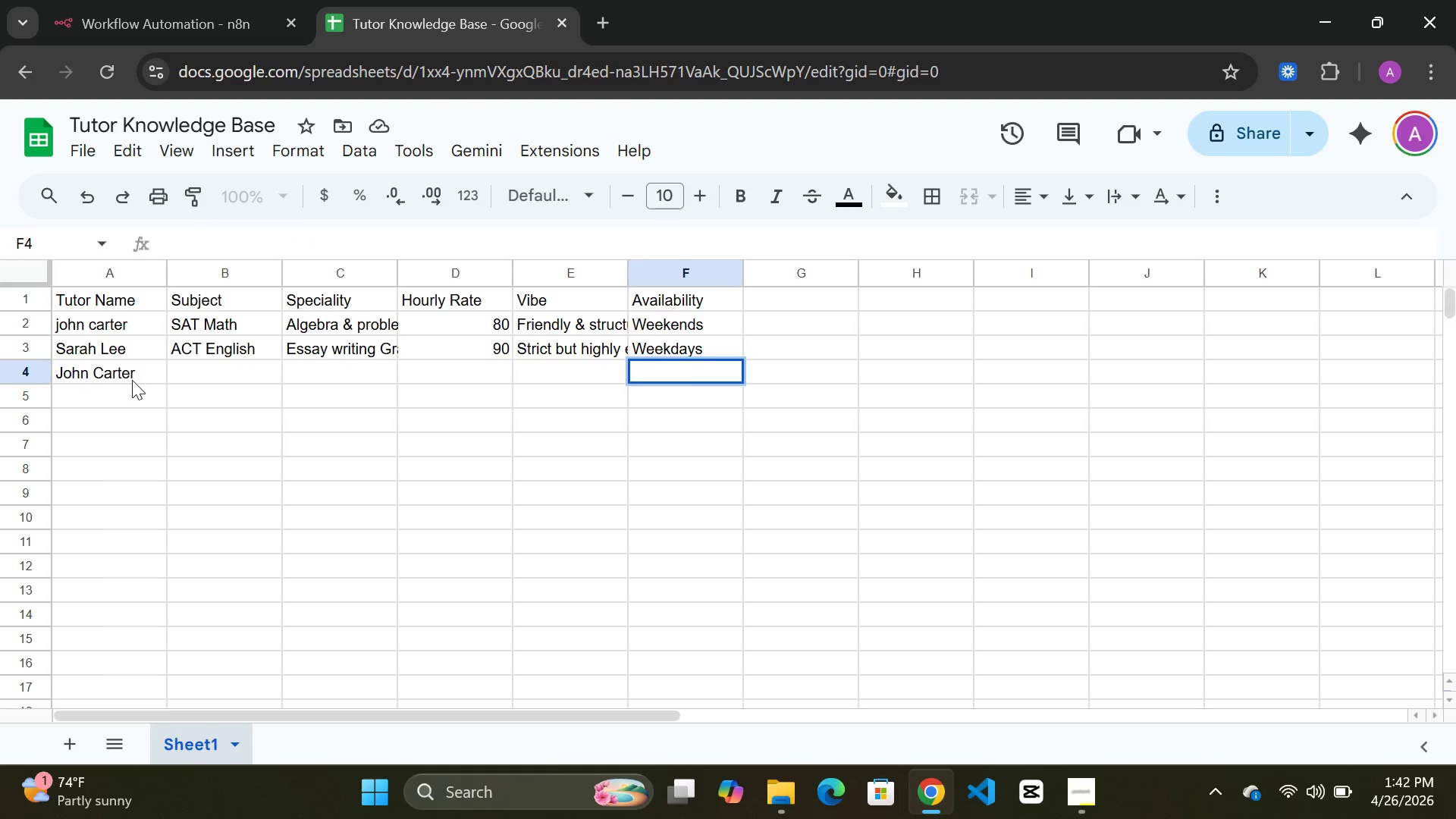 
double_click([158, 372])
 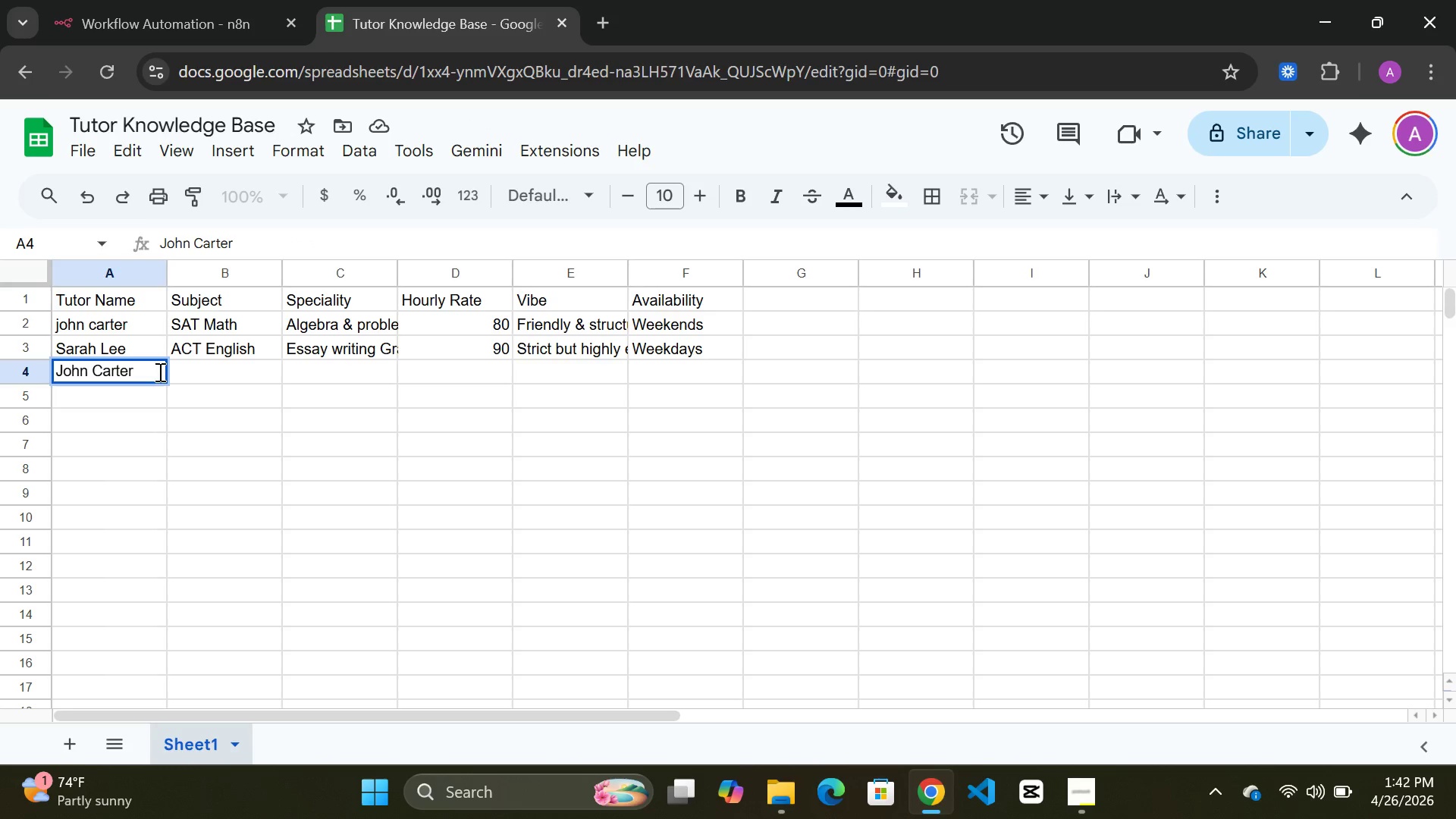 
hold_key(key=Backspace, duration=1.0)
 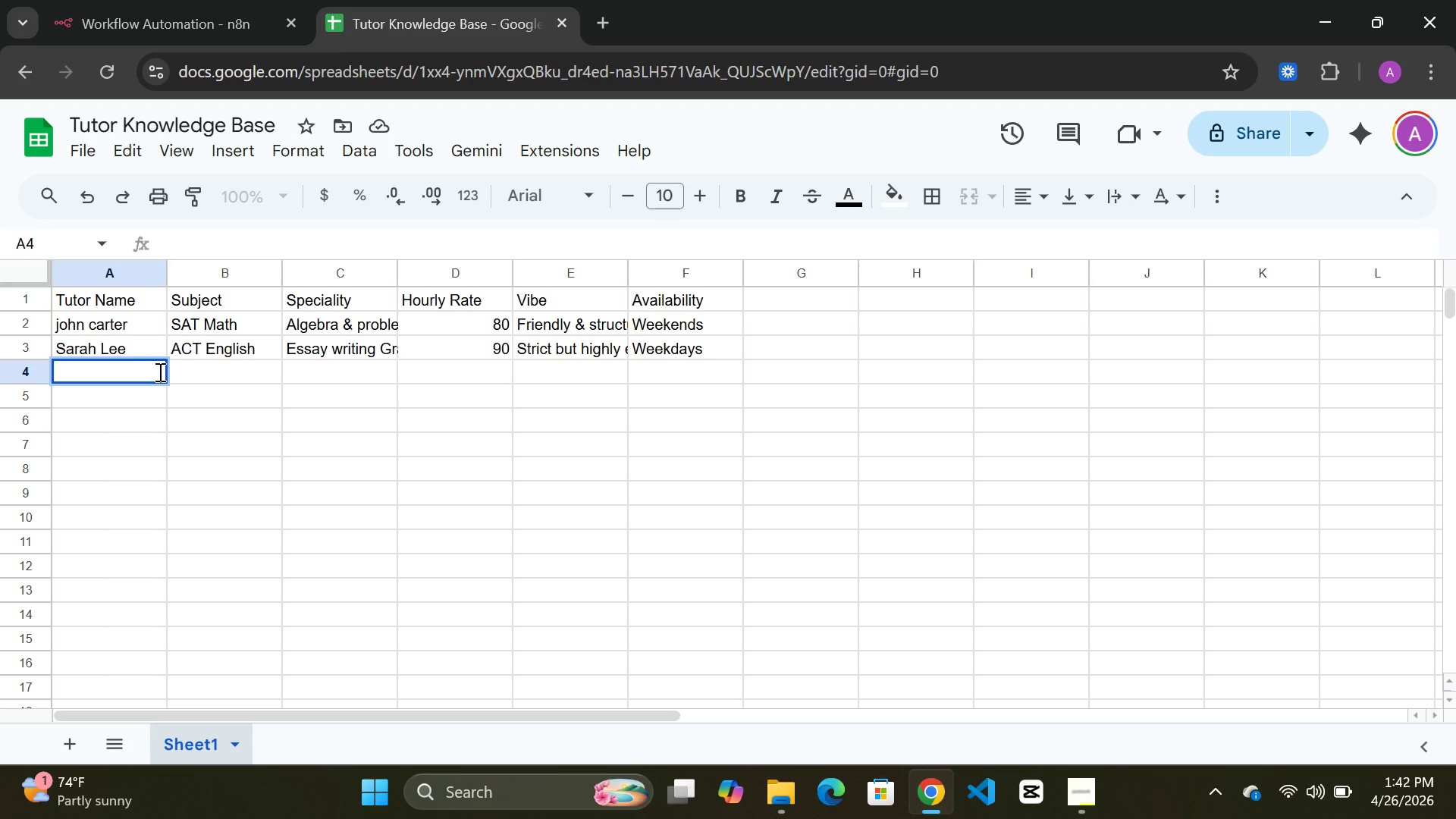 
type(Michael Brown)
 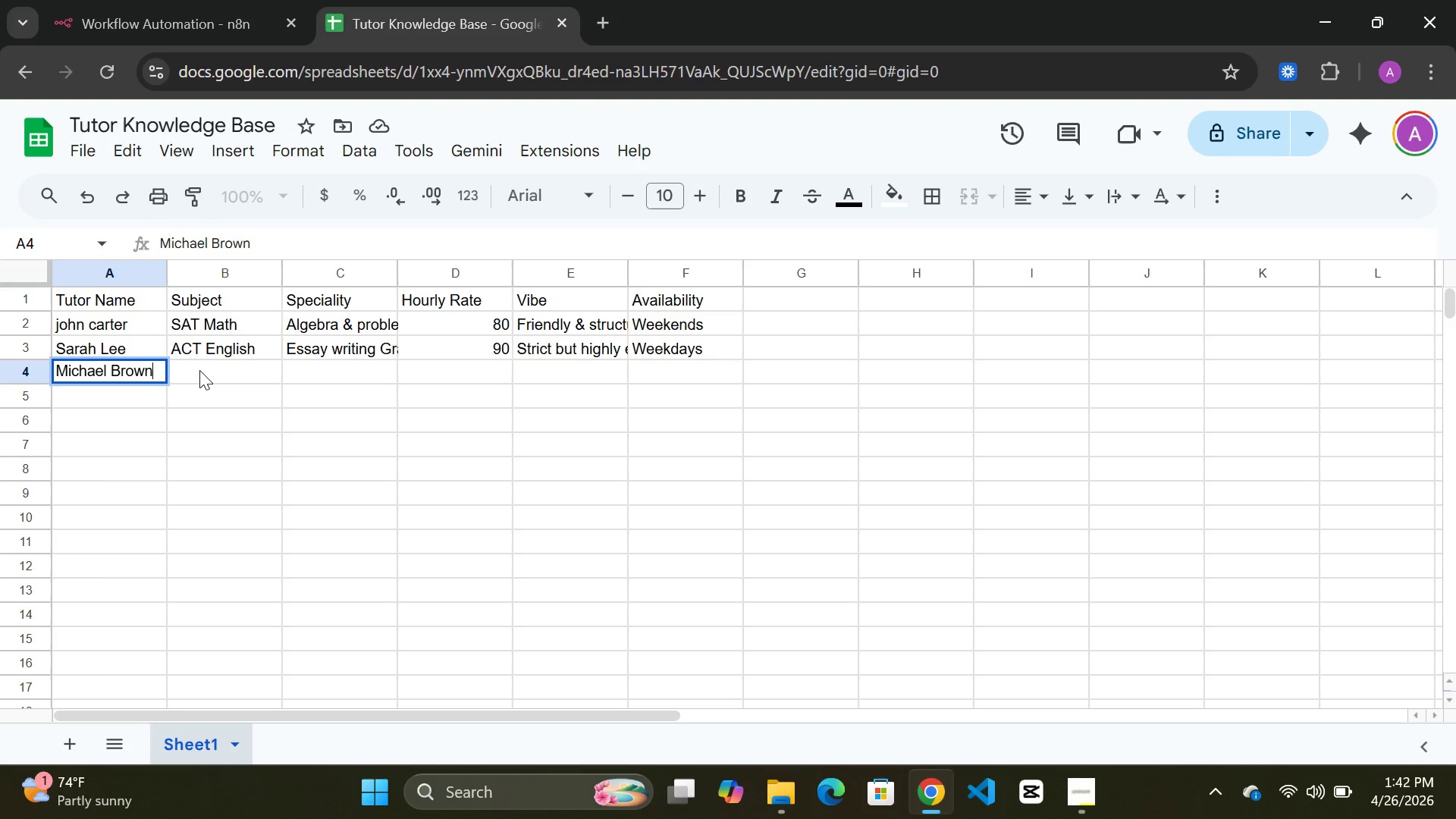 
double_click([199, 370])
 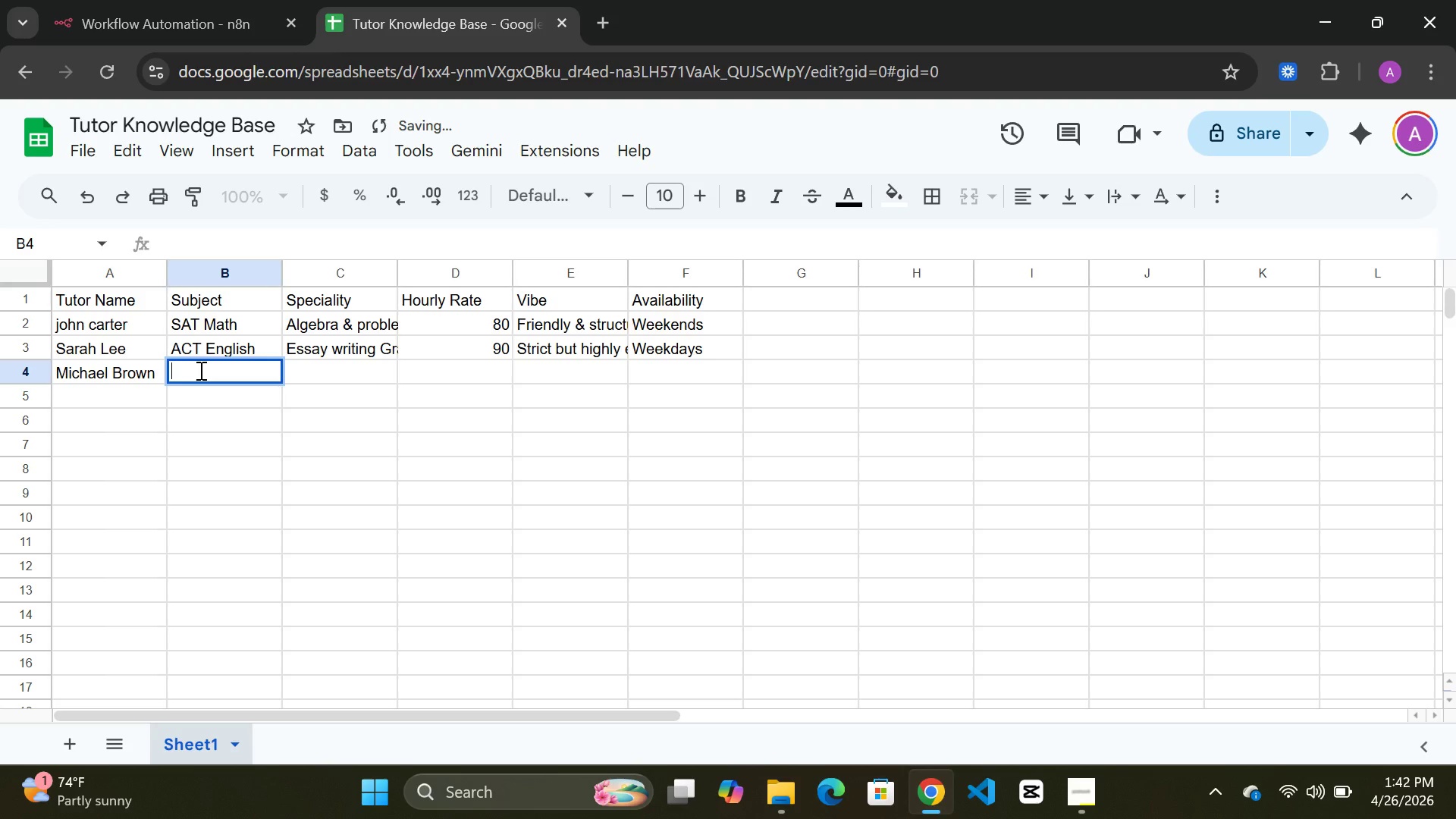 
type(SAT)
 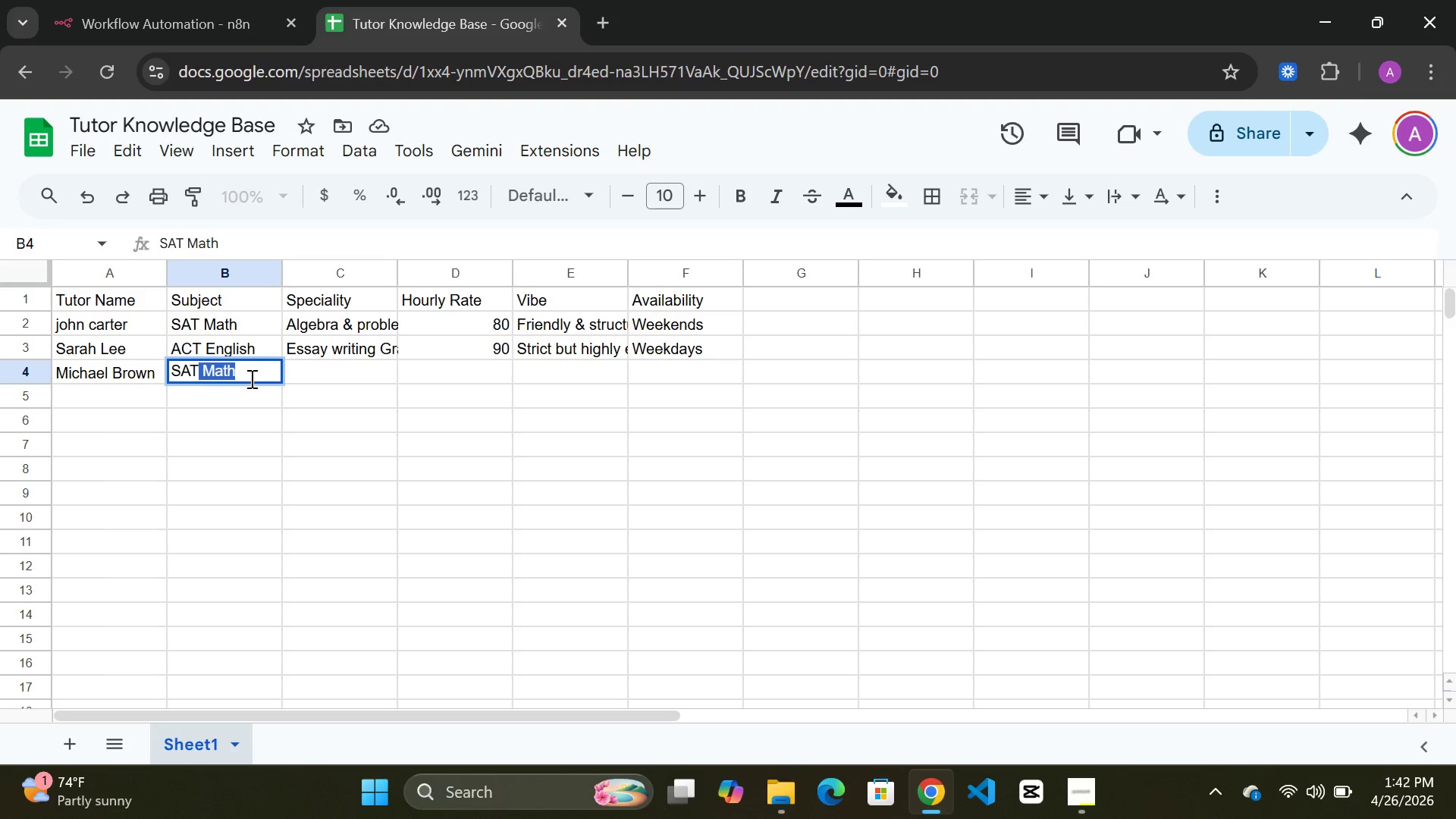 
wait(6.64)
 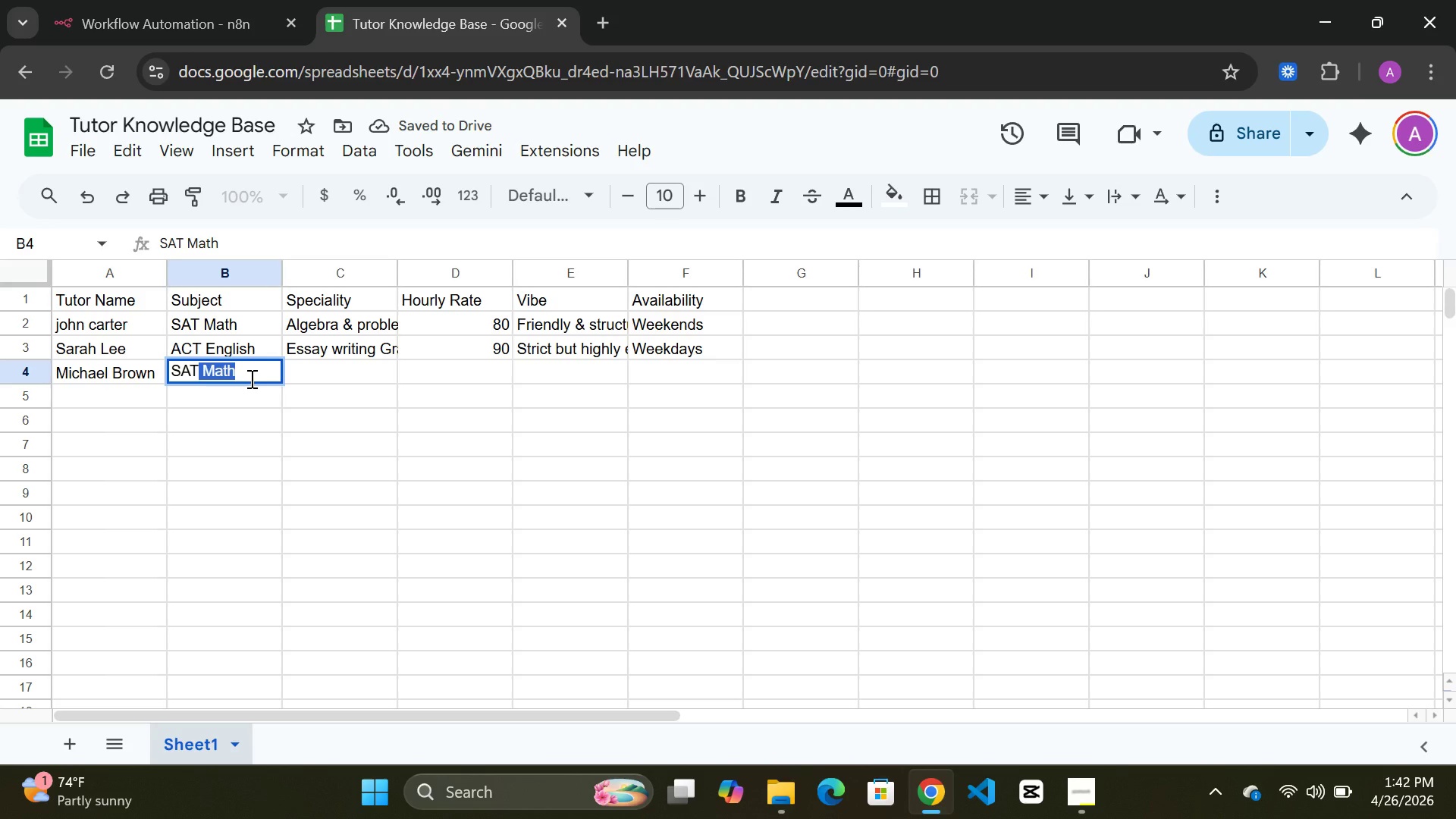 
key(Enter)
 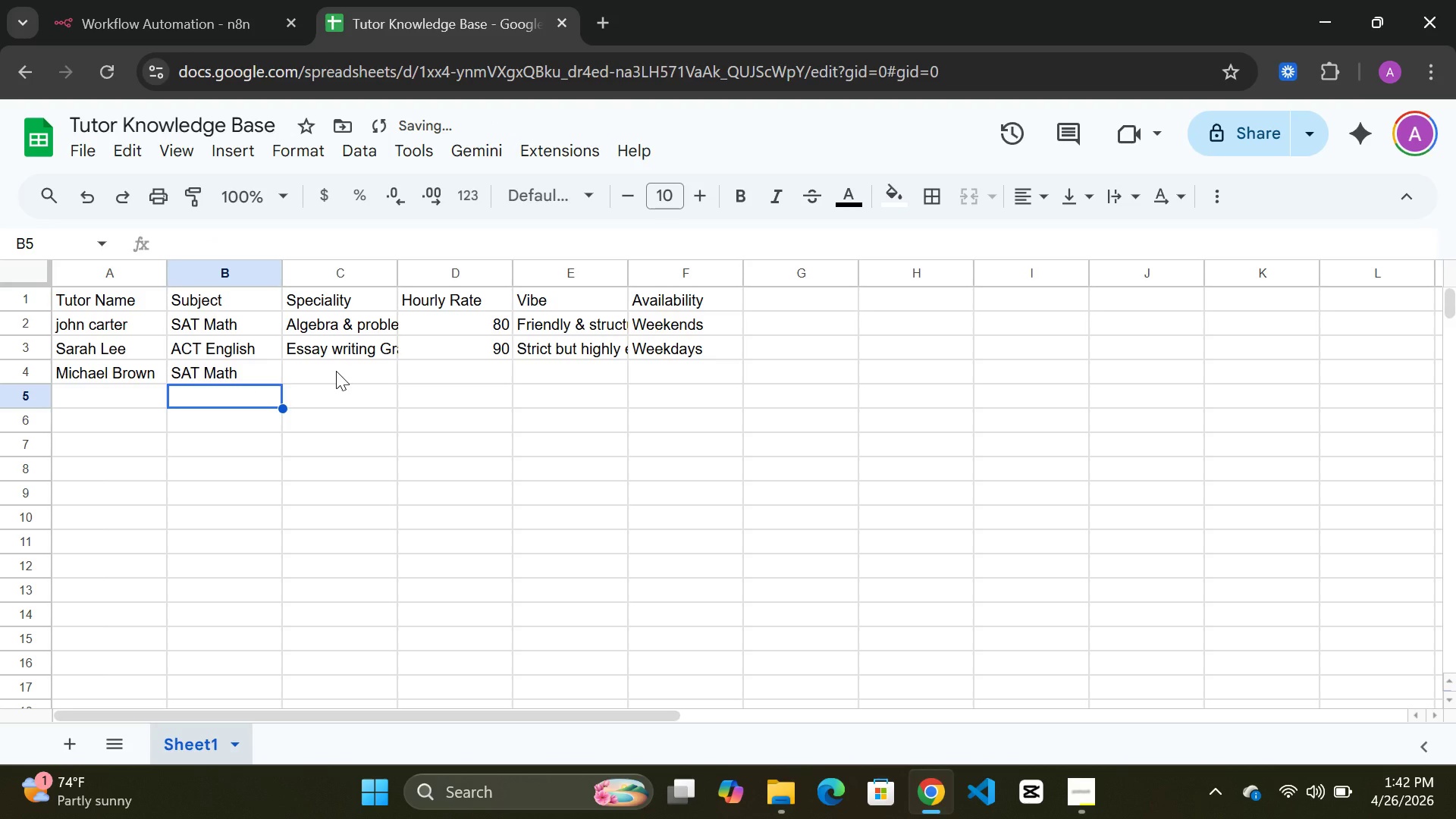 
double_click([336, 371])
 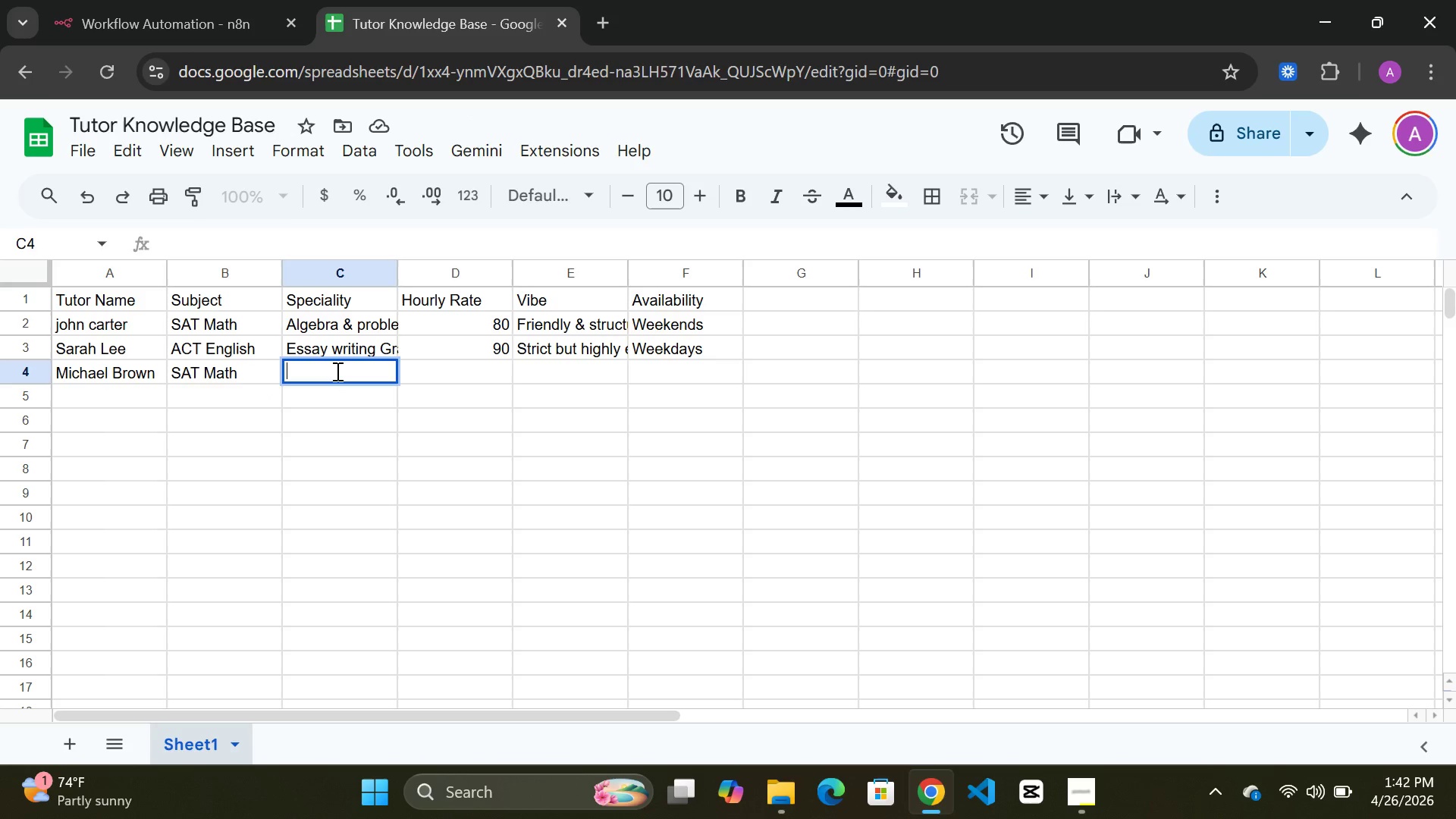 
wait(7.77)
 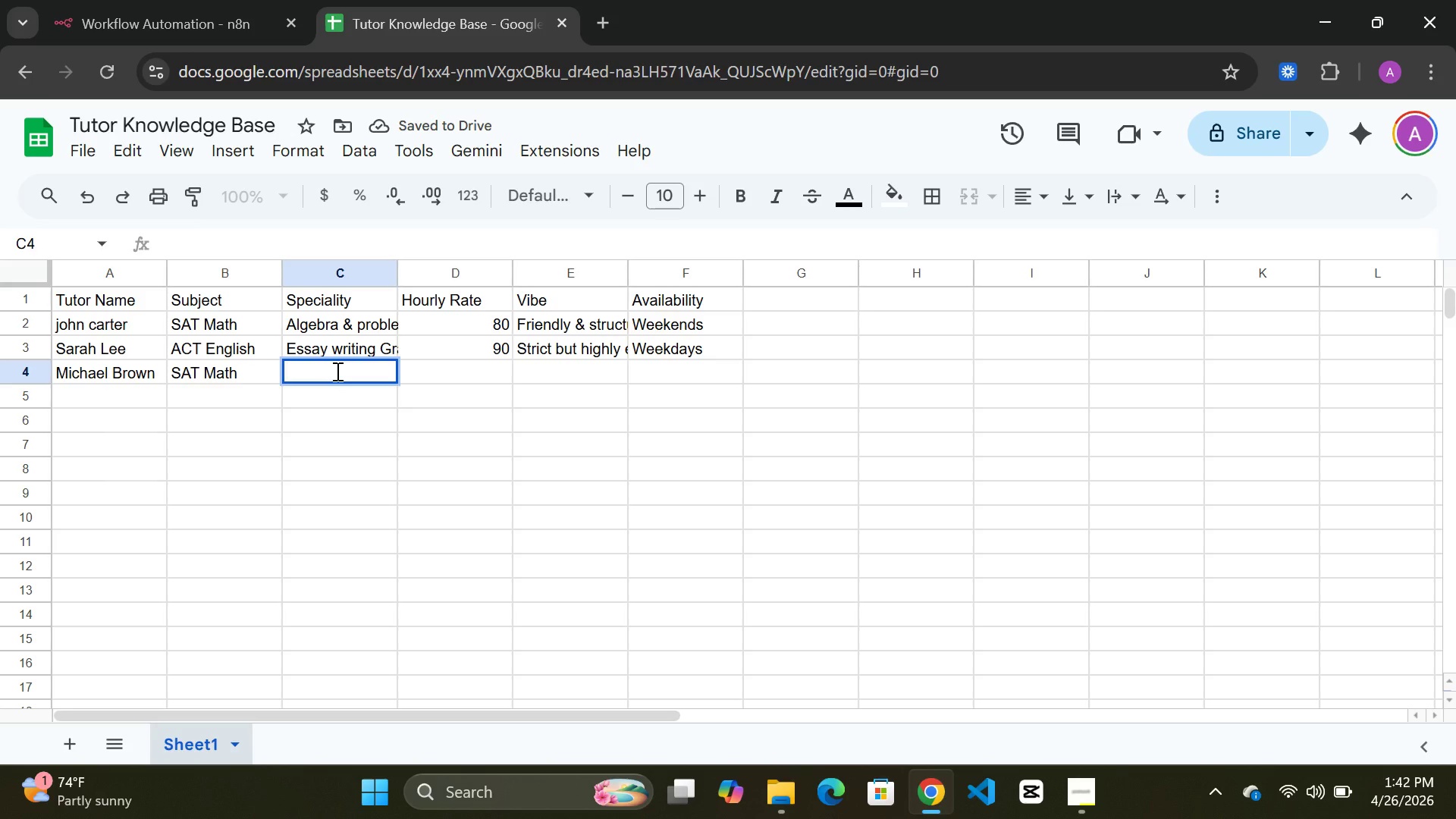 
type(Adc)
key(Backspace)
type(vanced Math)
 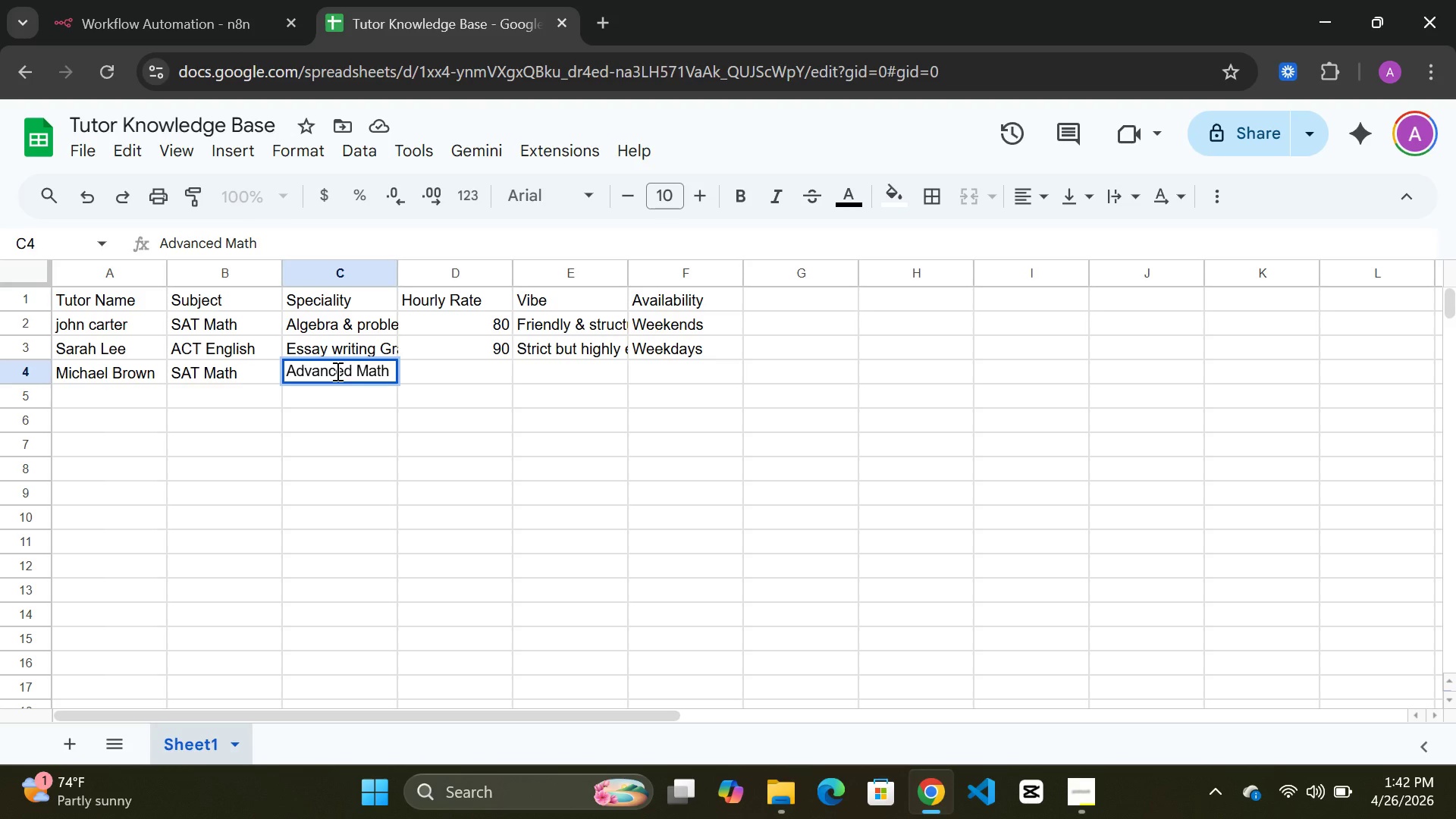 
key(Space)
 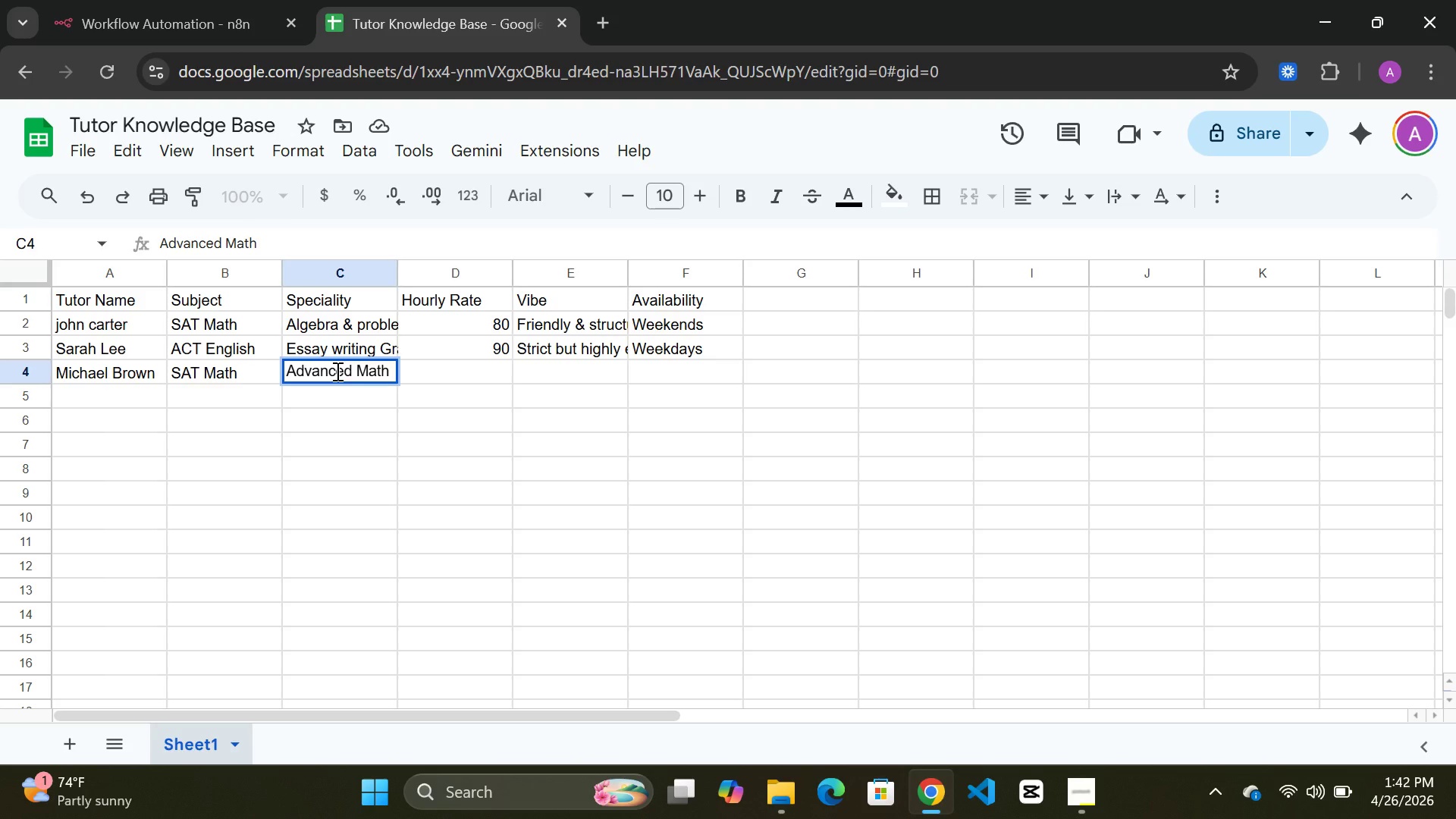 
key(Shift+7)
 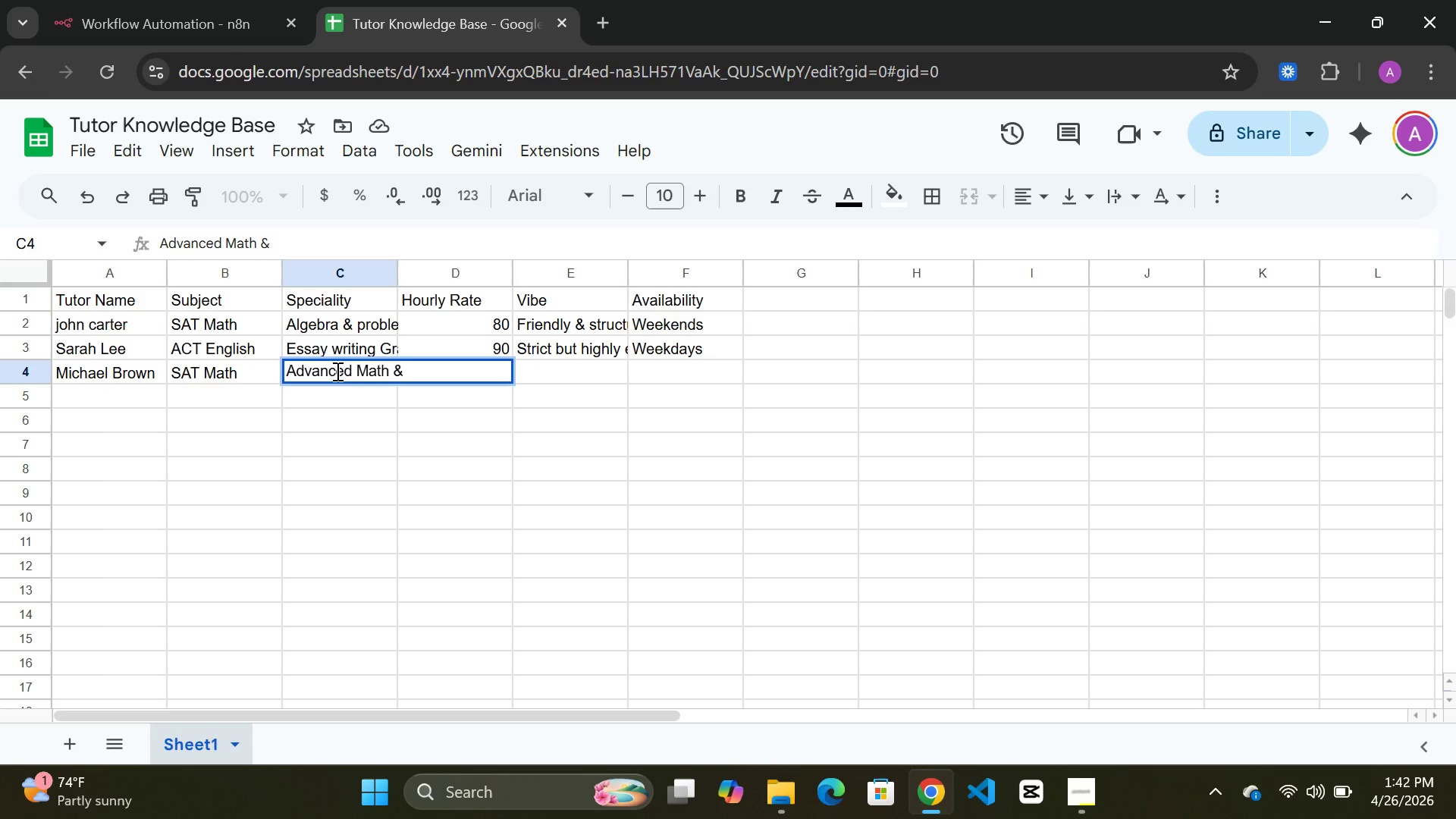 
type( Sscore)
key(Backspace)
key(Backspace)
key(Backspace)
key(Backspace)
key(Backspace)
type(core Boosting)
 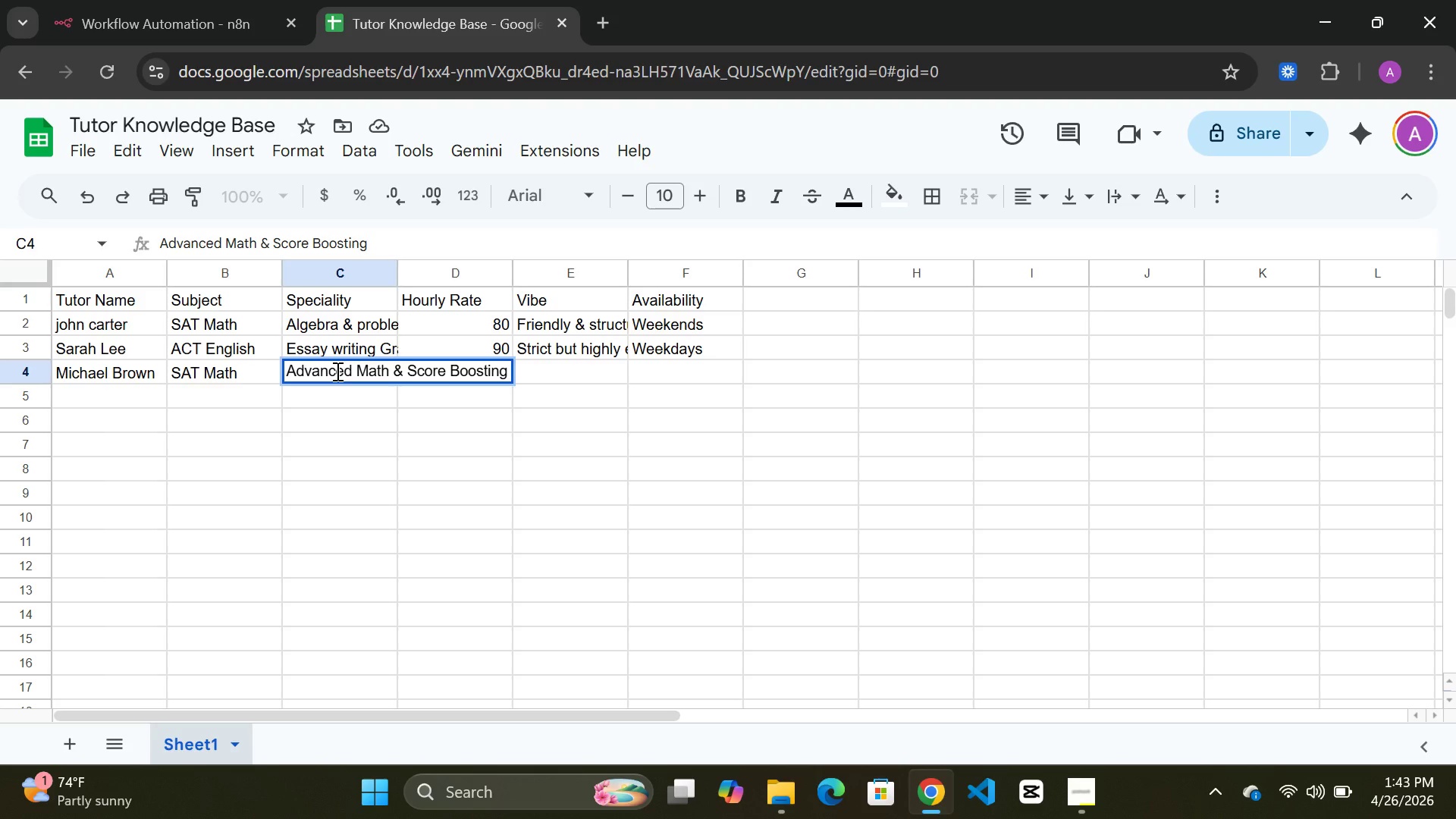 
left_click([527, 377])
 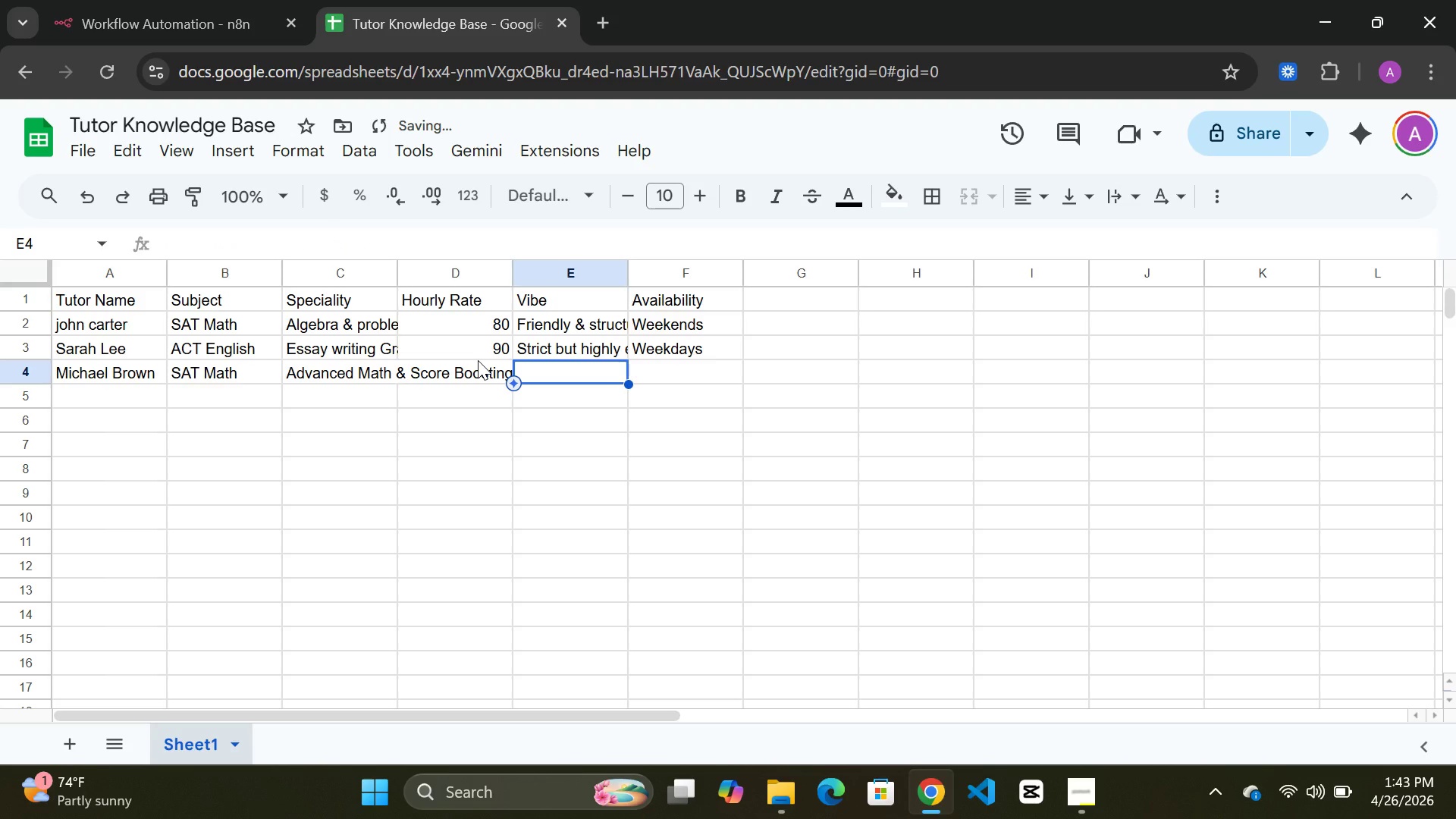 
double_click([482, 360])
 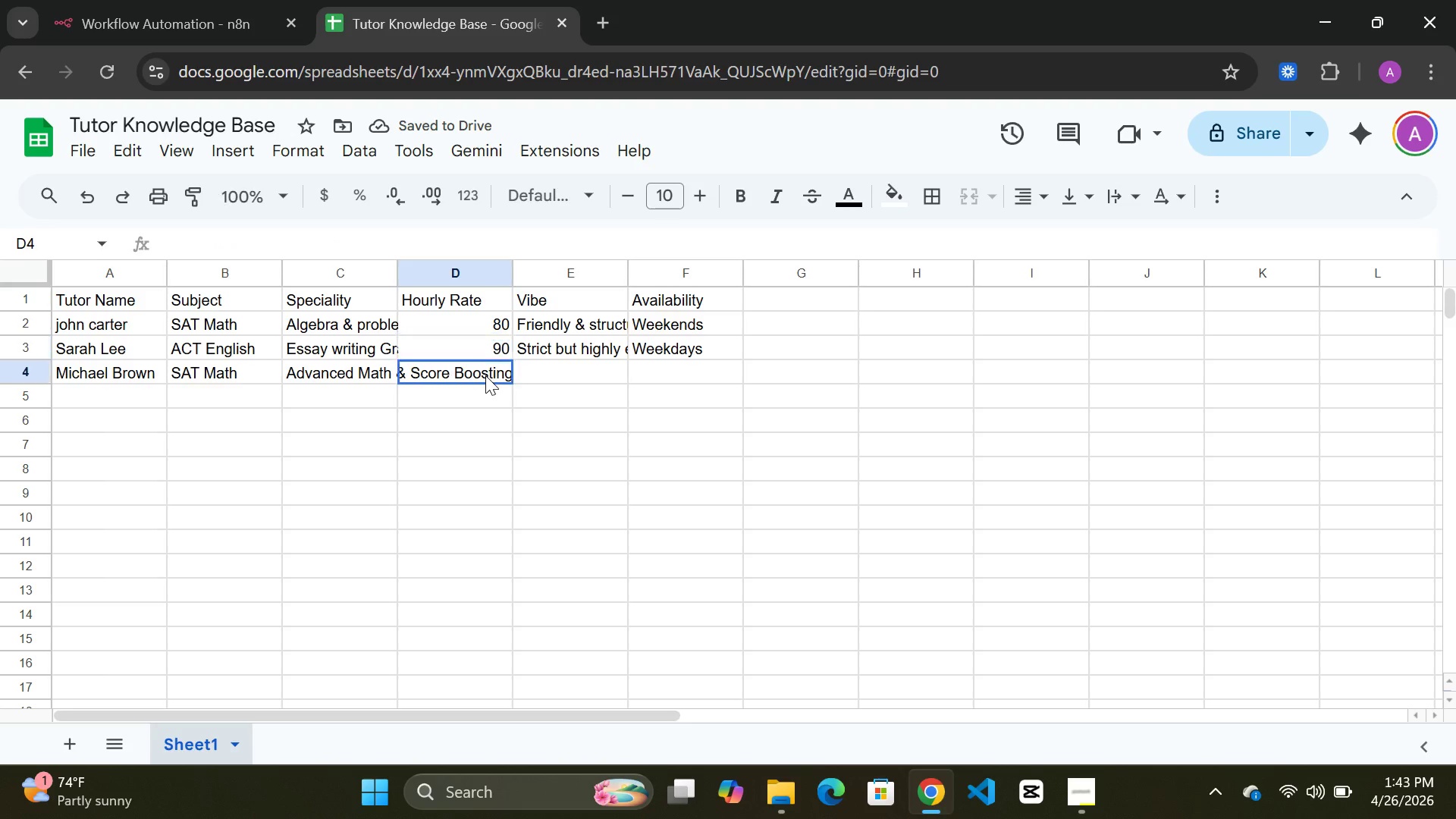 
double_click([485, 375])
 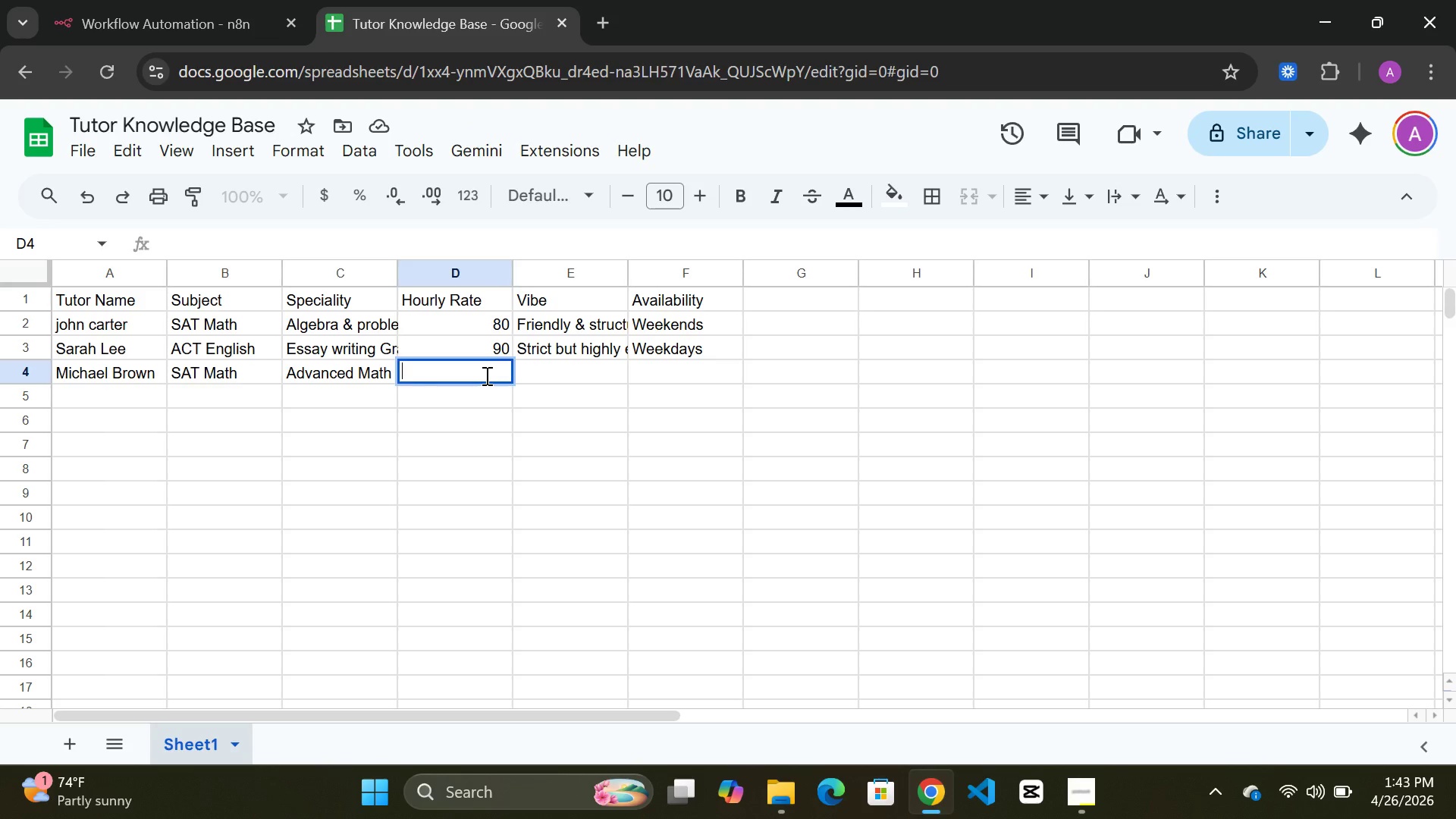 
type(95)
 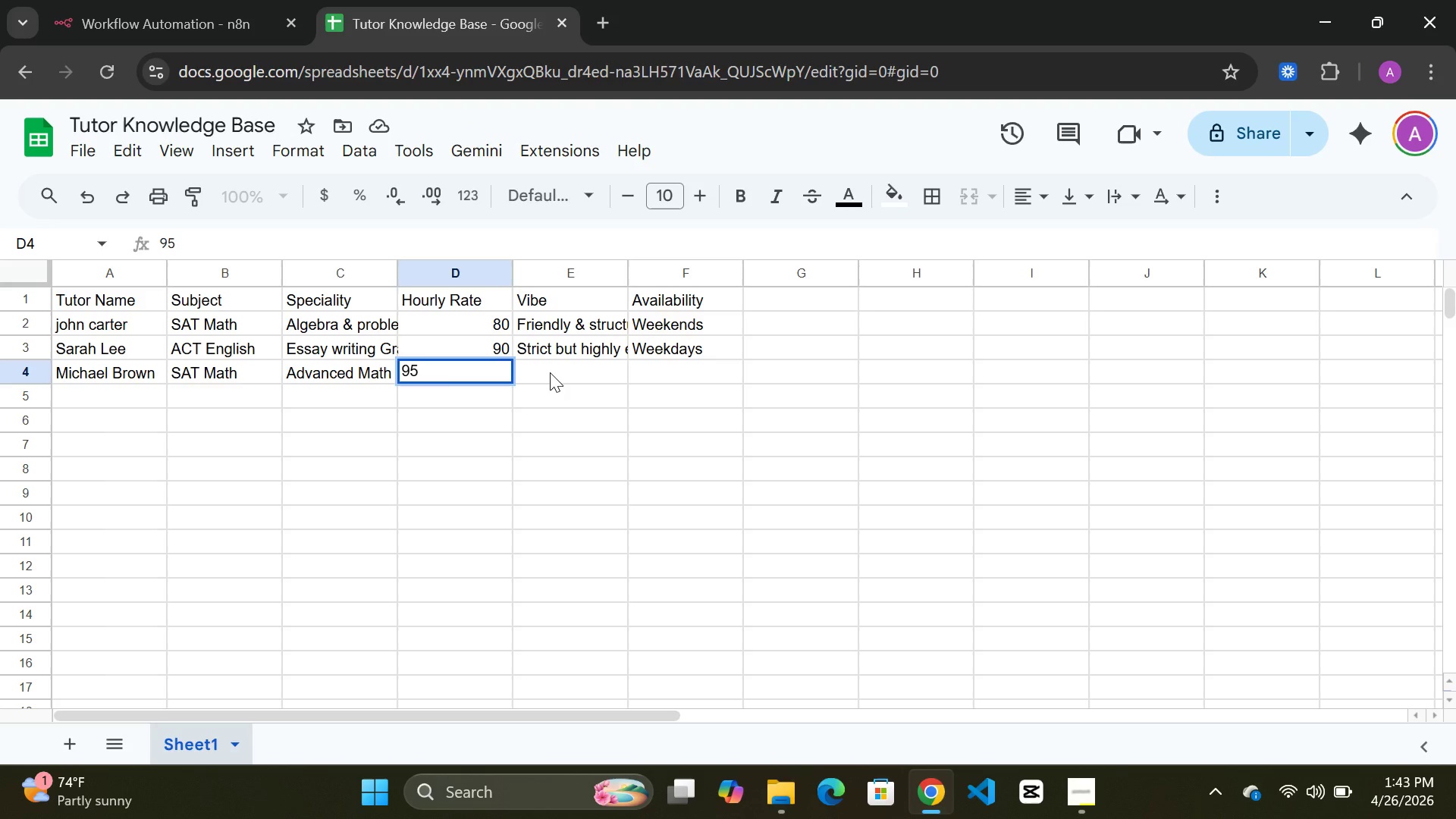 
double_click([550, 373])
 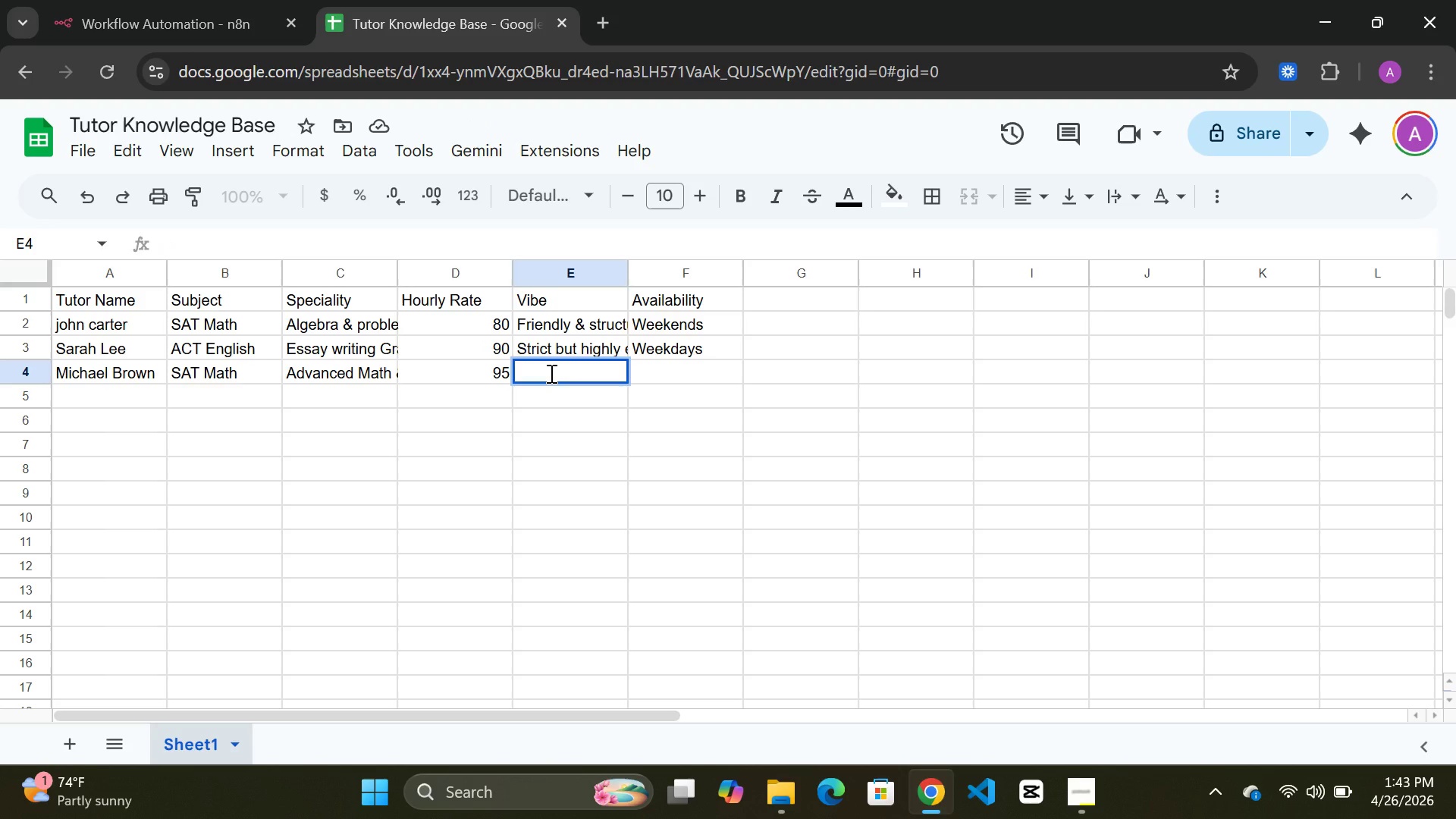 
wait(6.91)
 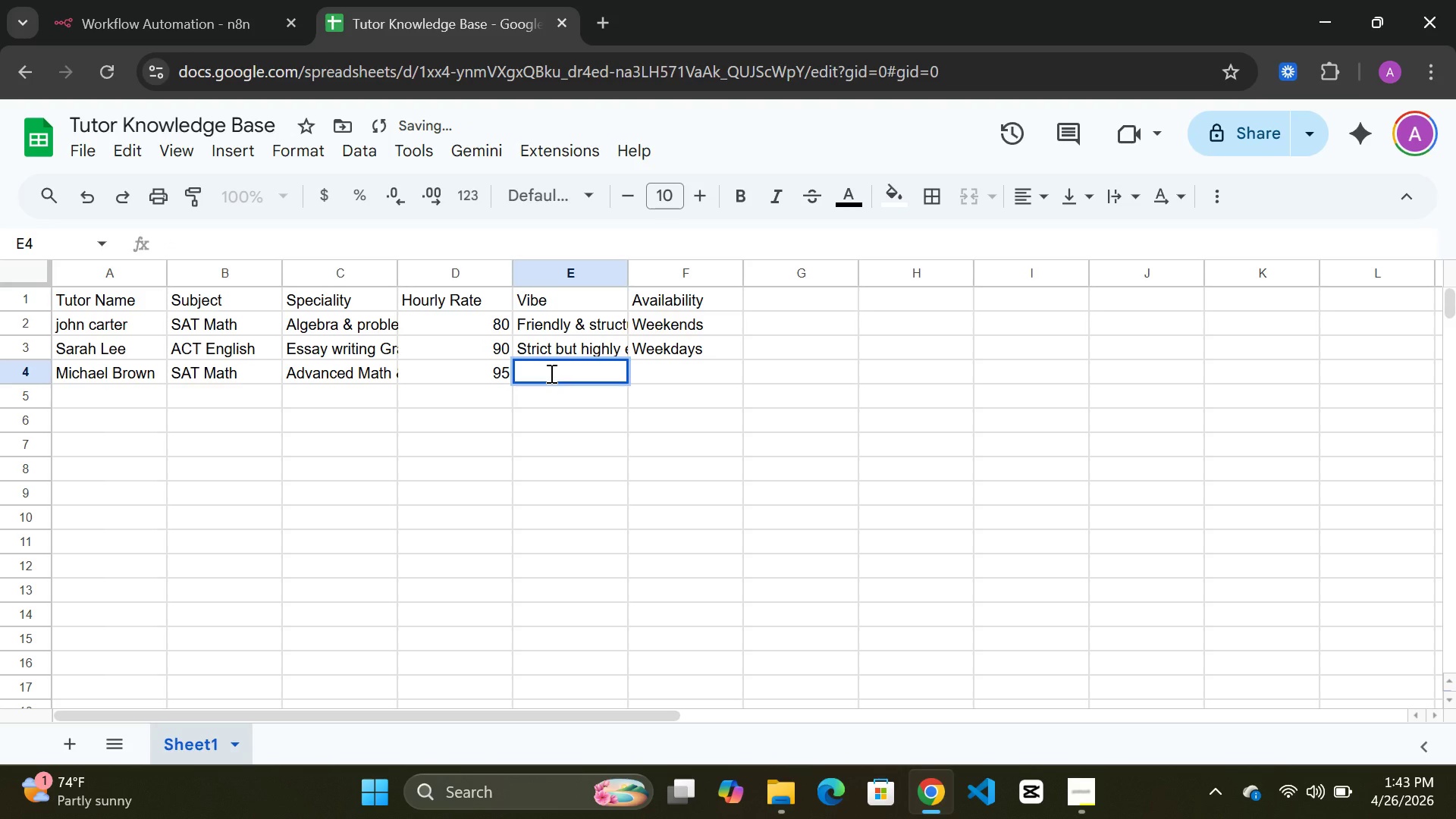 
type(Analytical & focused)
 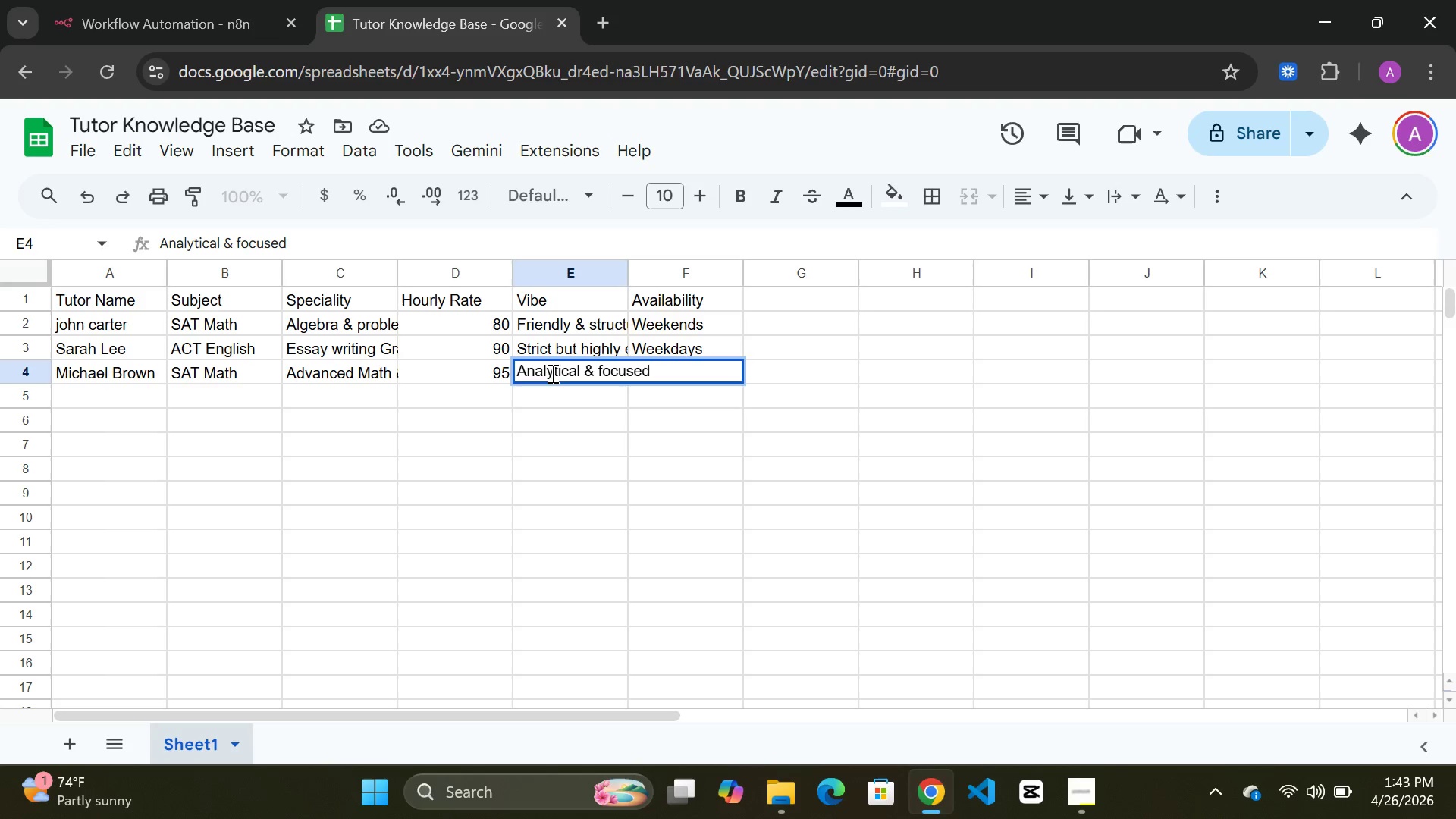 
left_click([491, 393])
 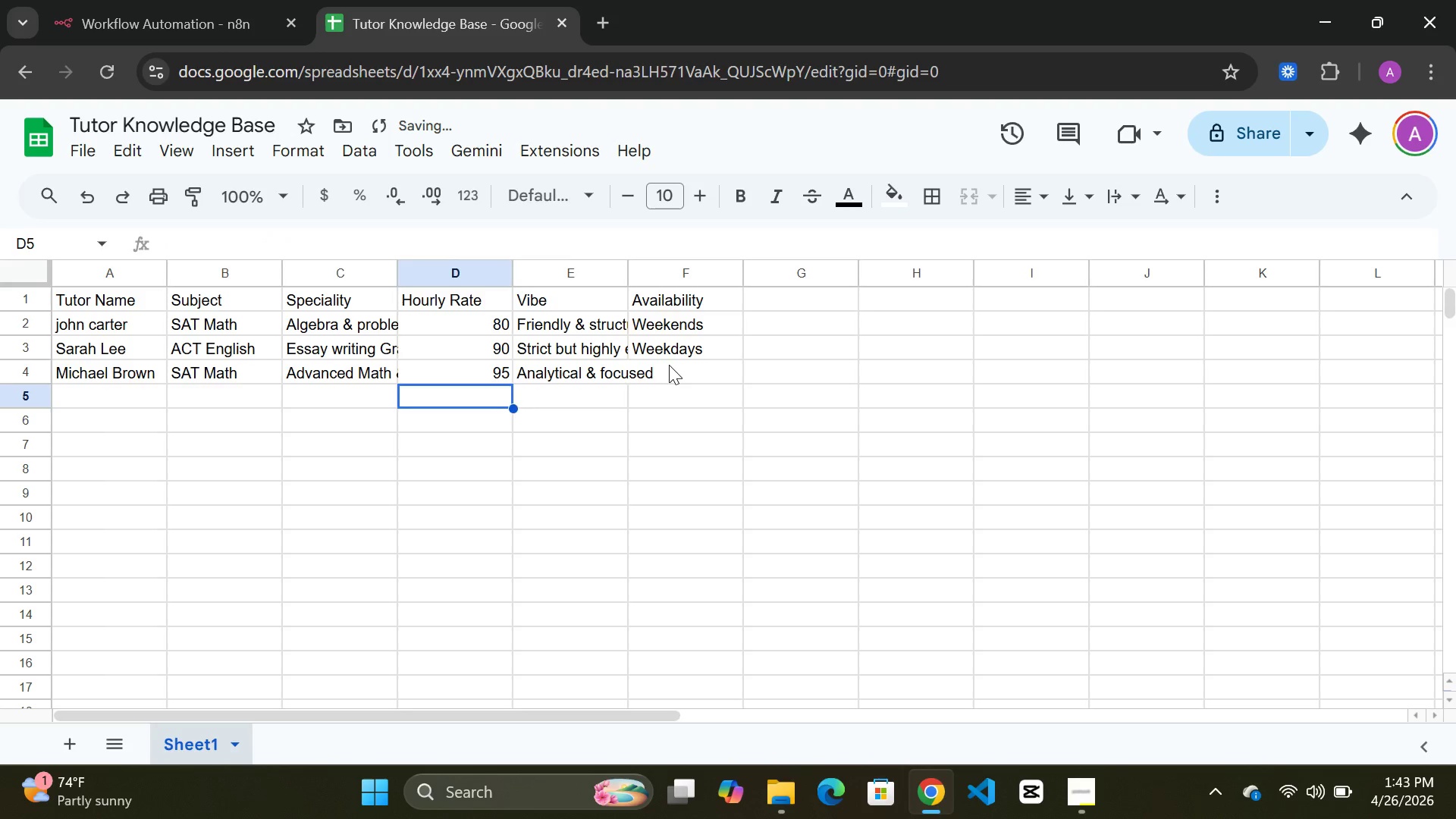 
double_click([669, 365])
 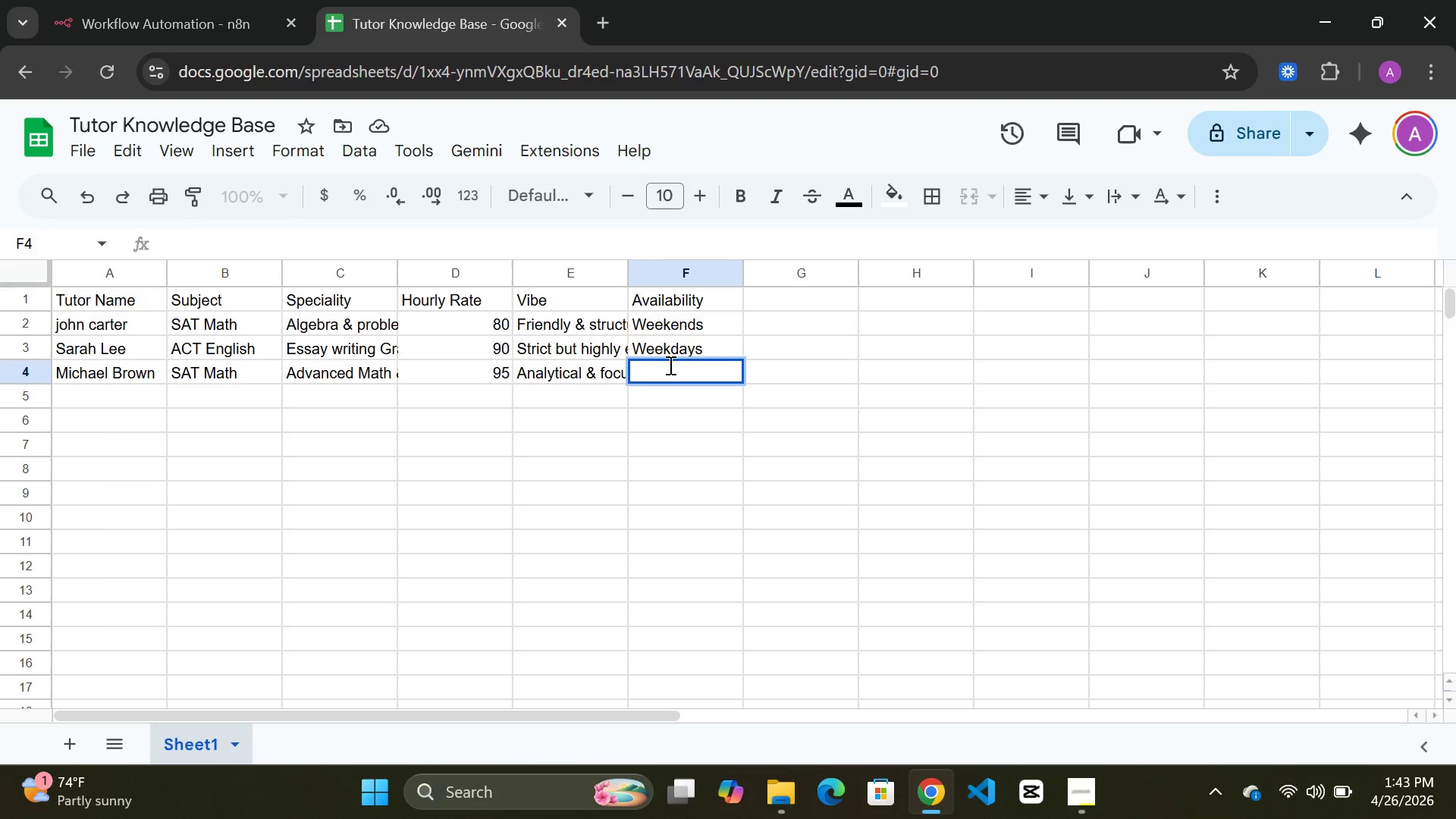 
wait(5.59)
 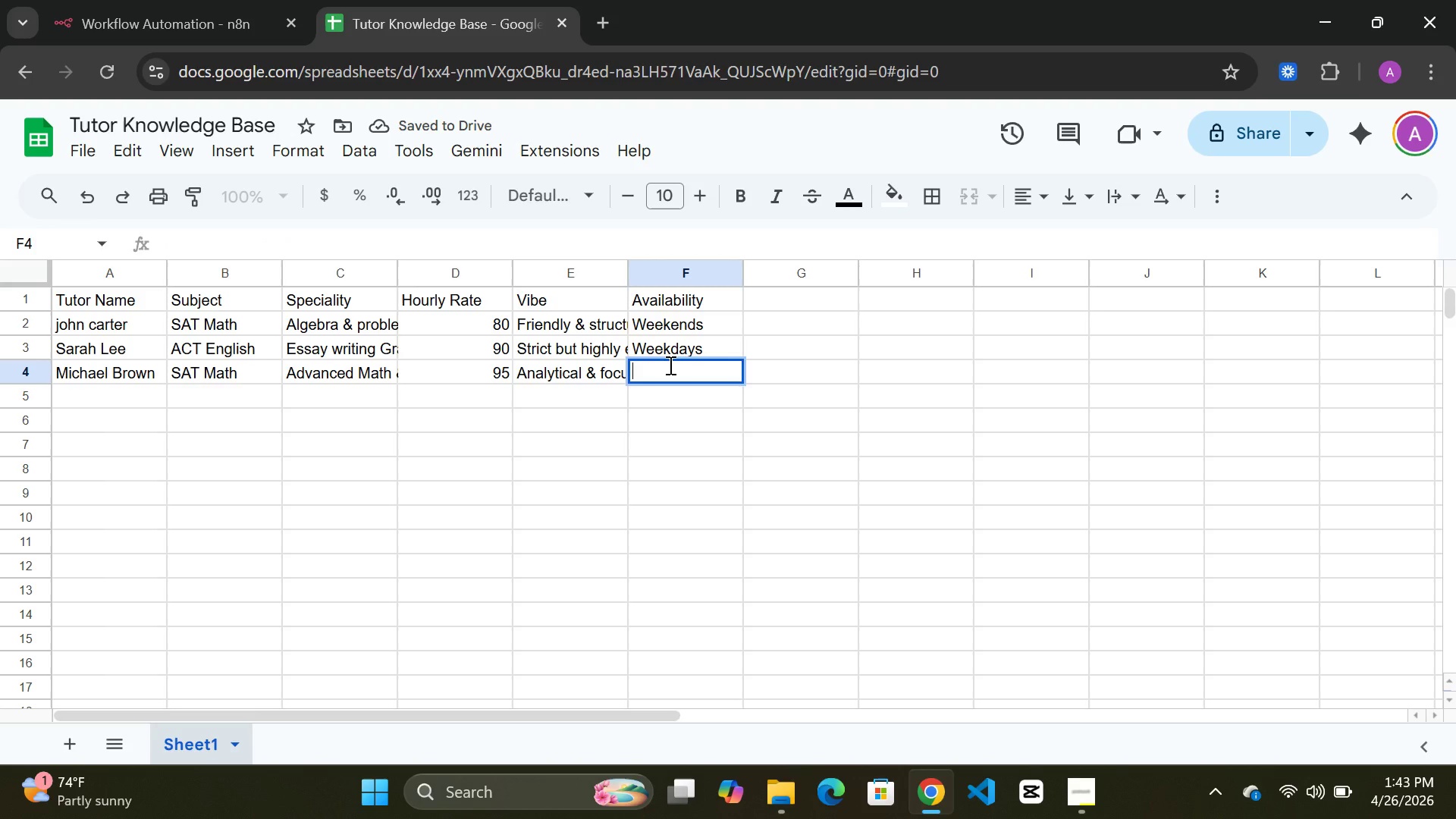 
type(Evenings)
 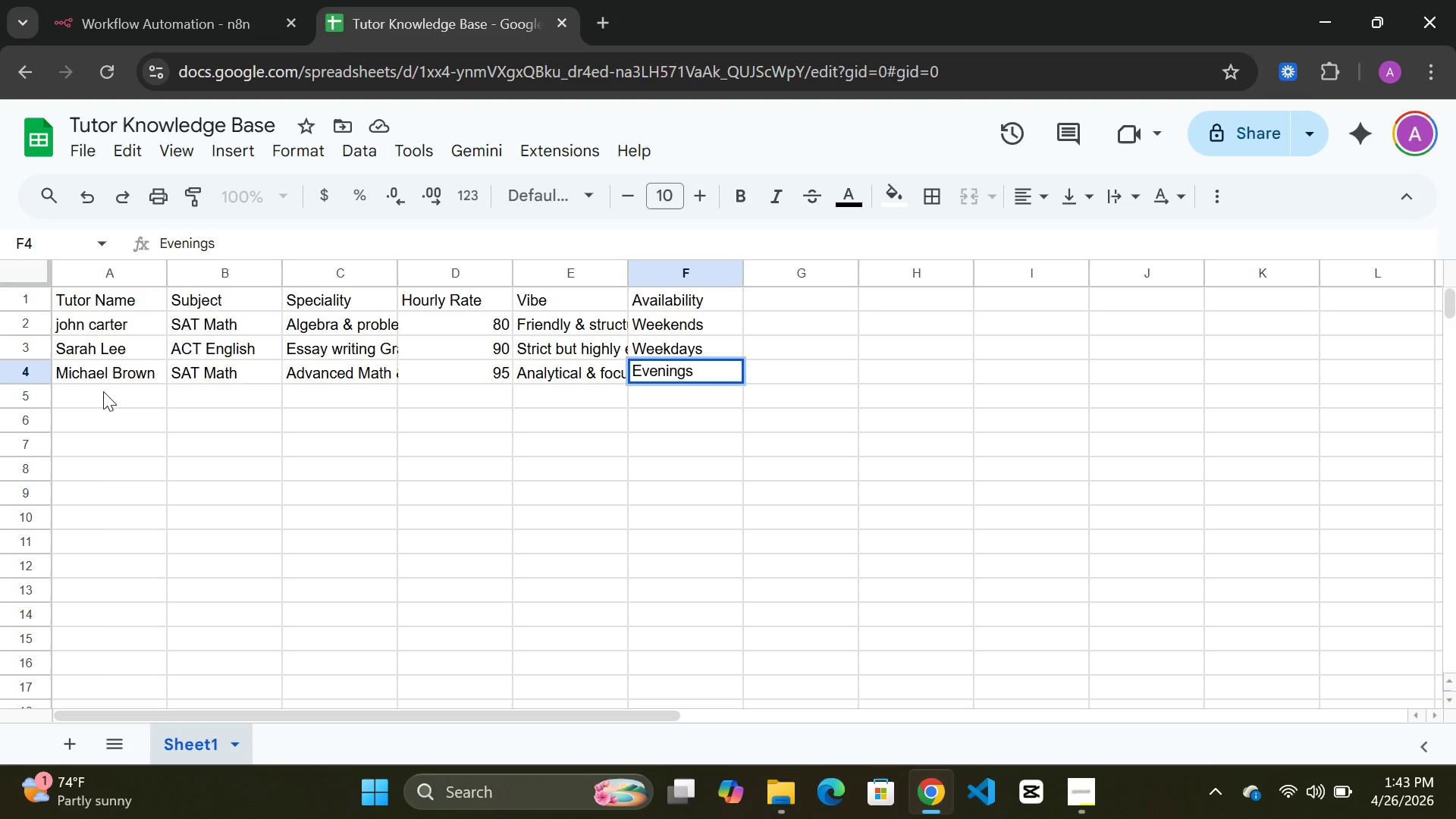 
double_click([103, 391])
 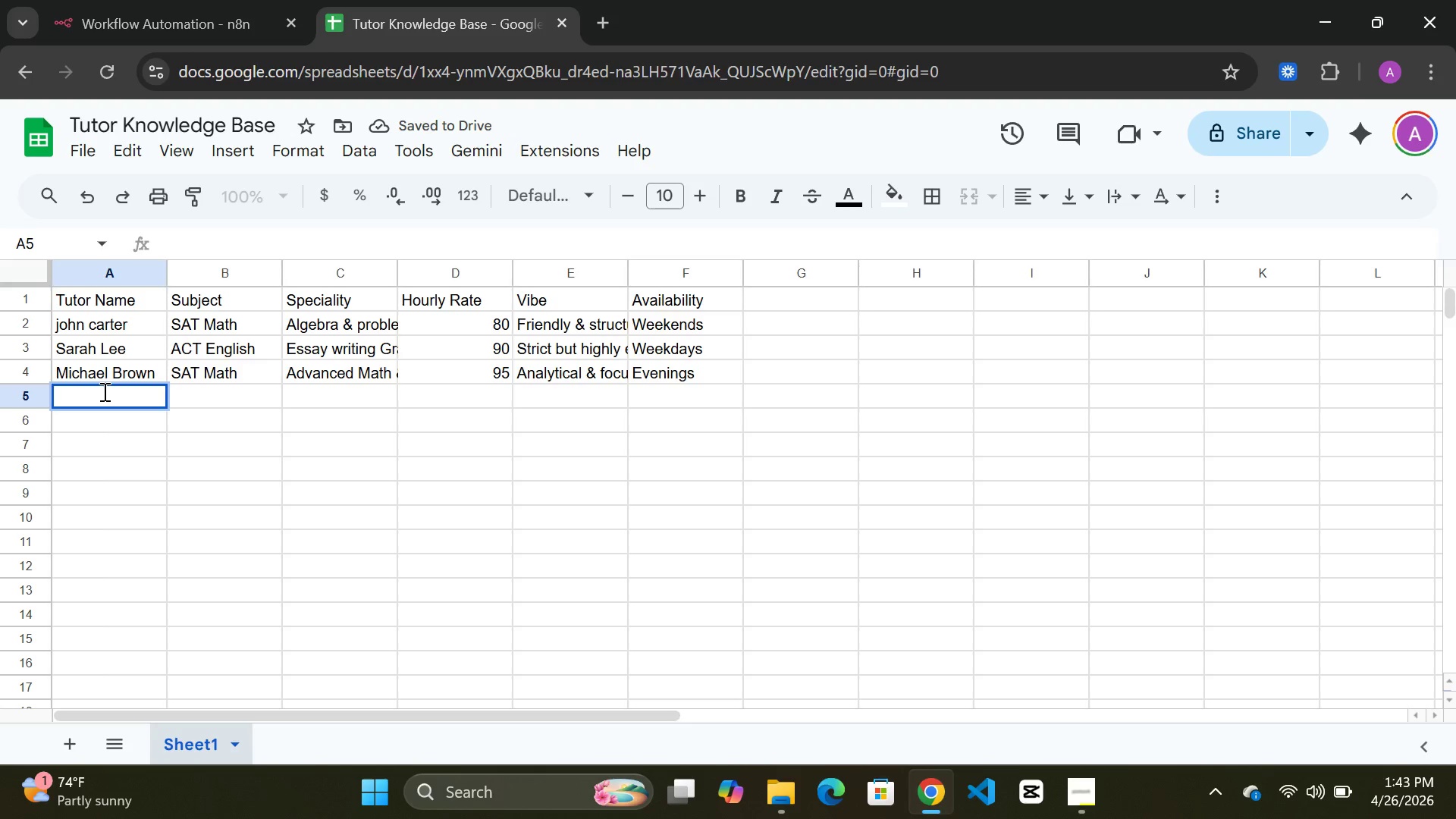 
wait(9.86)
 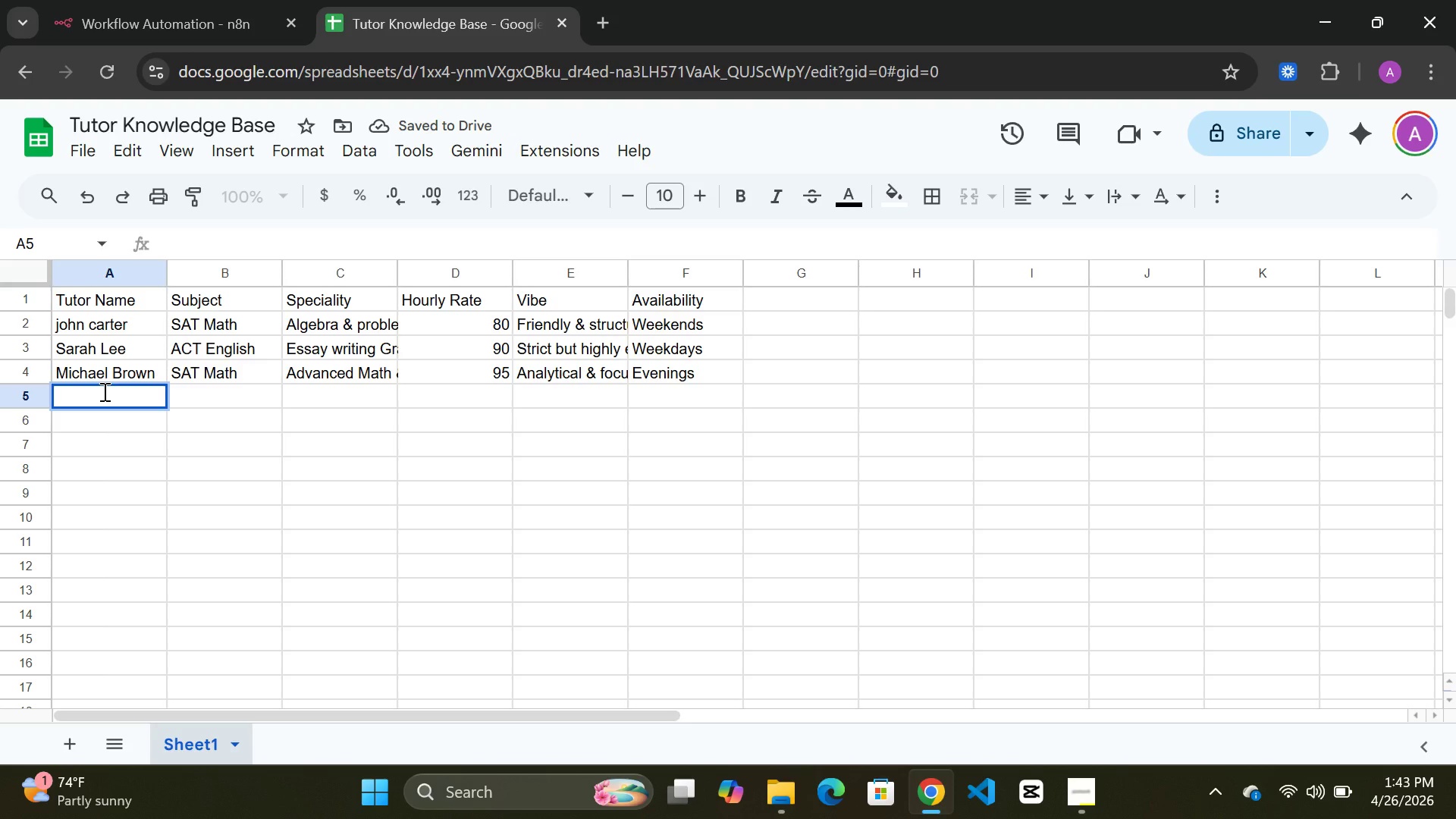 
type(Emily Davis)
 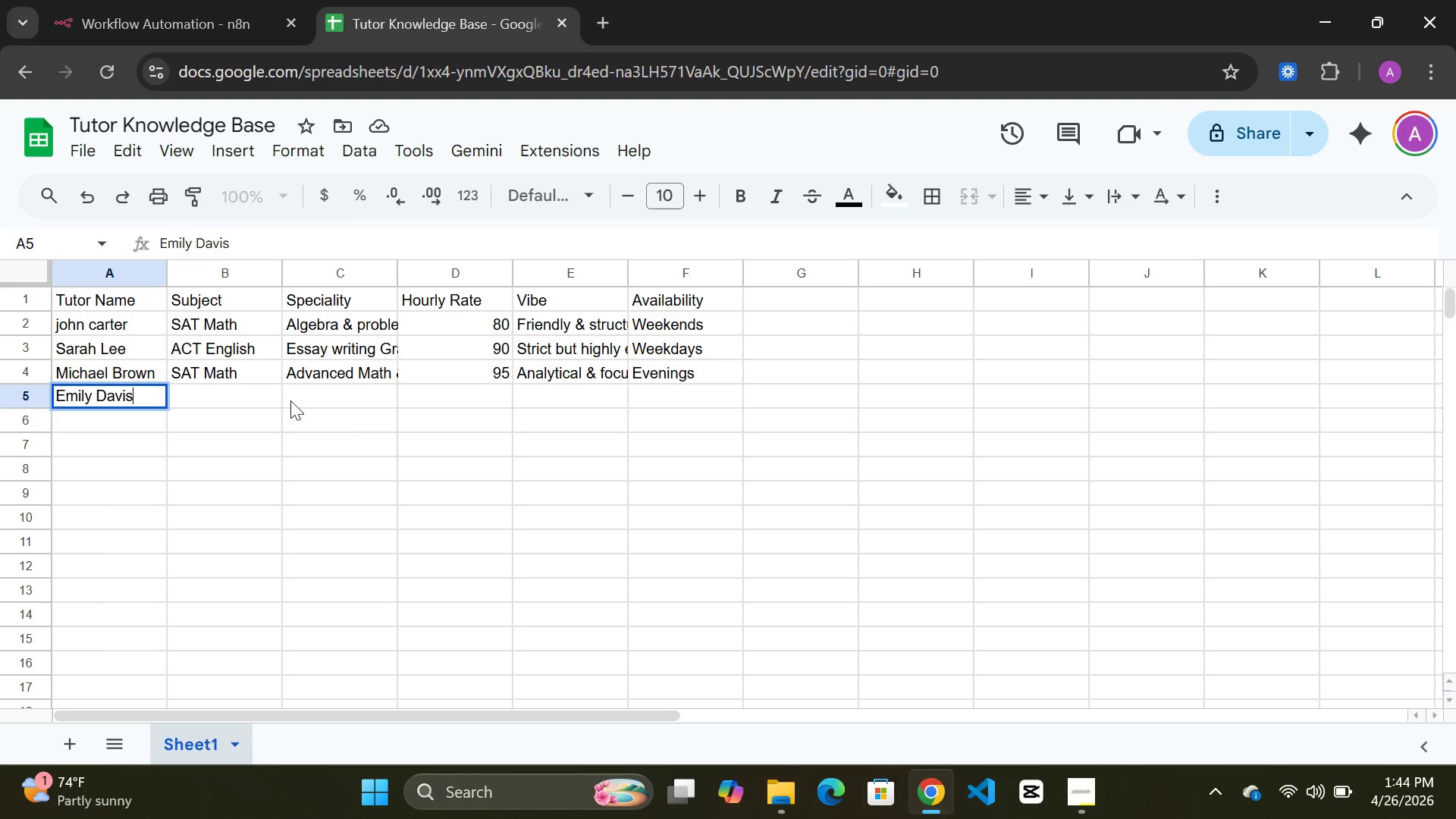 
double_click([217, 387])
 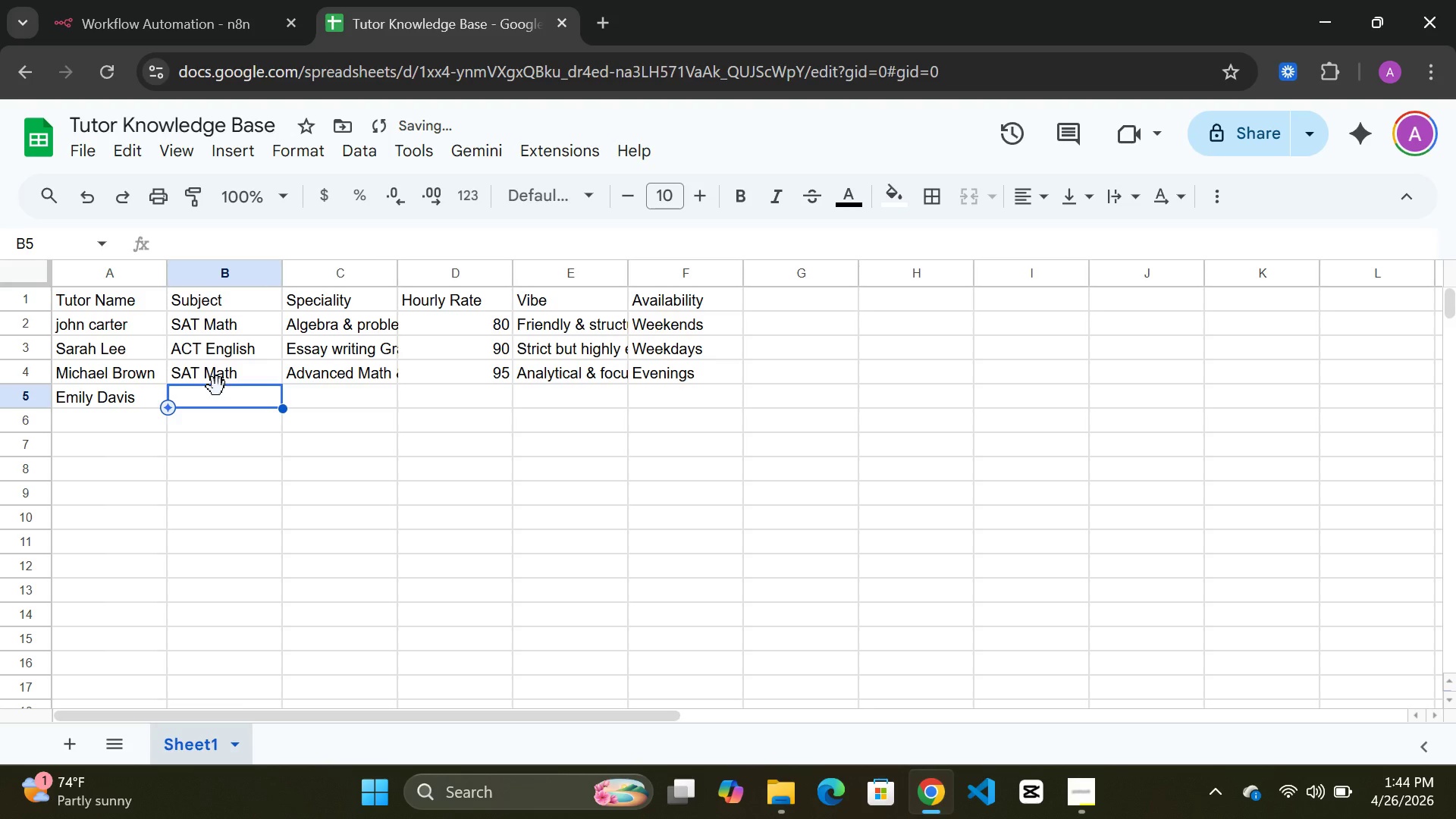 
type(ACT Science)
 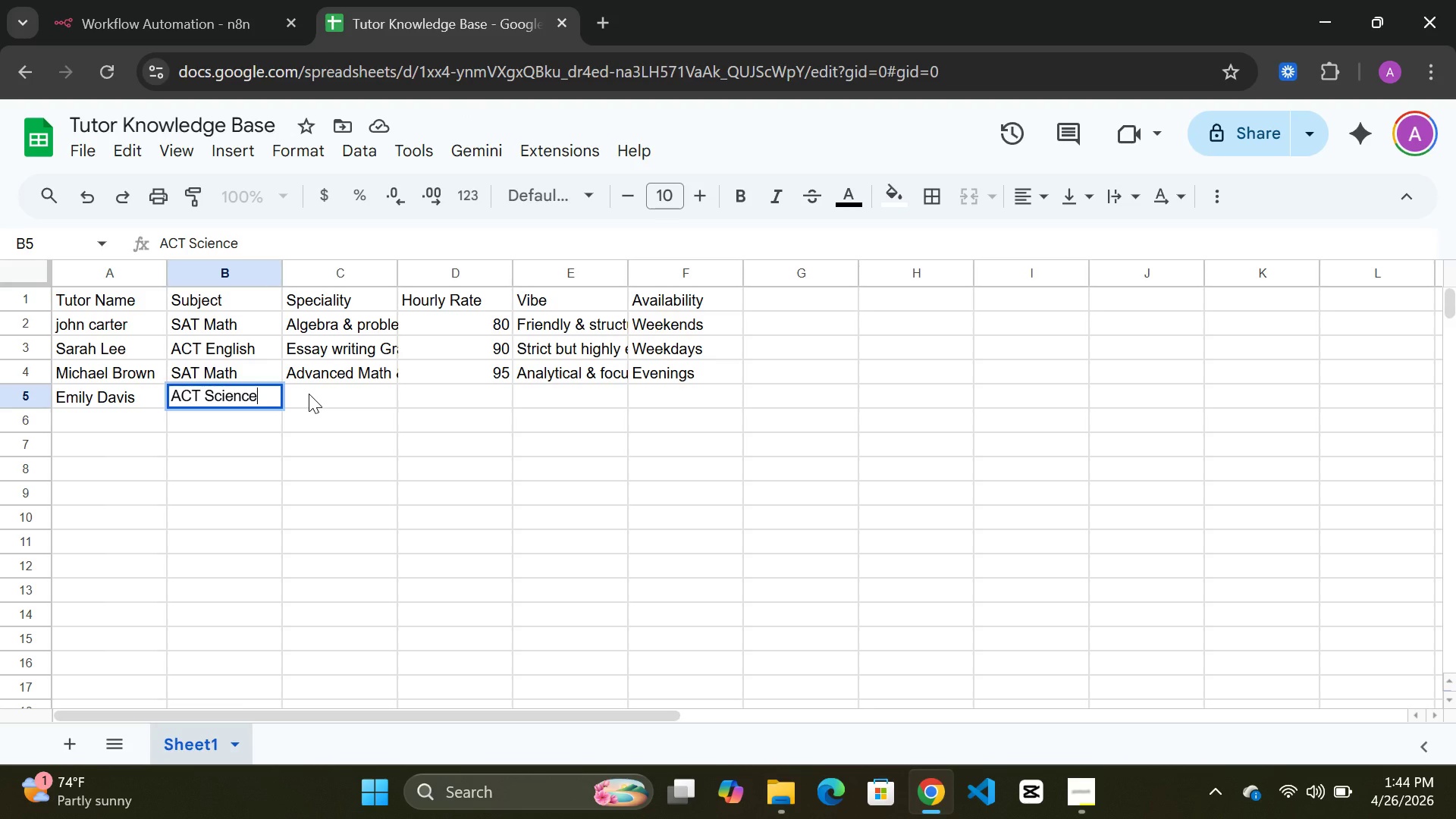 
double_click([309, 394])
 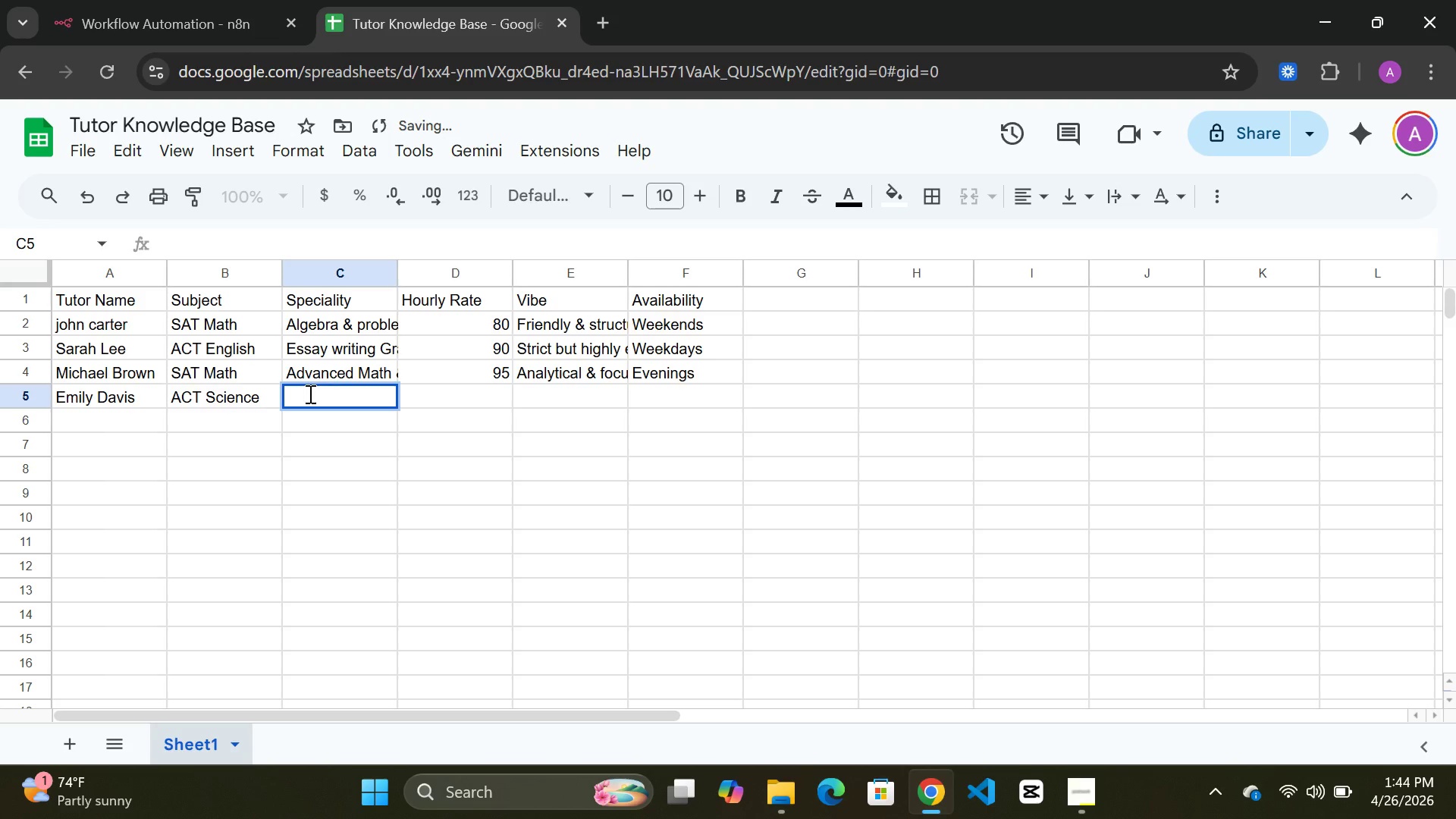 
type(Data interpretat)
 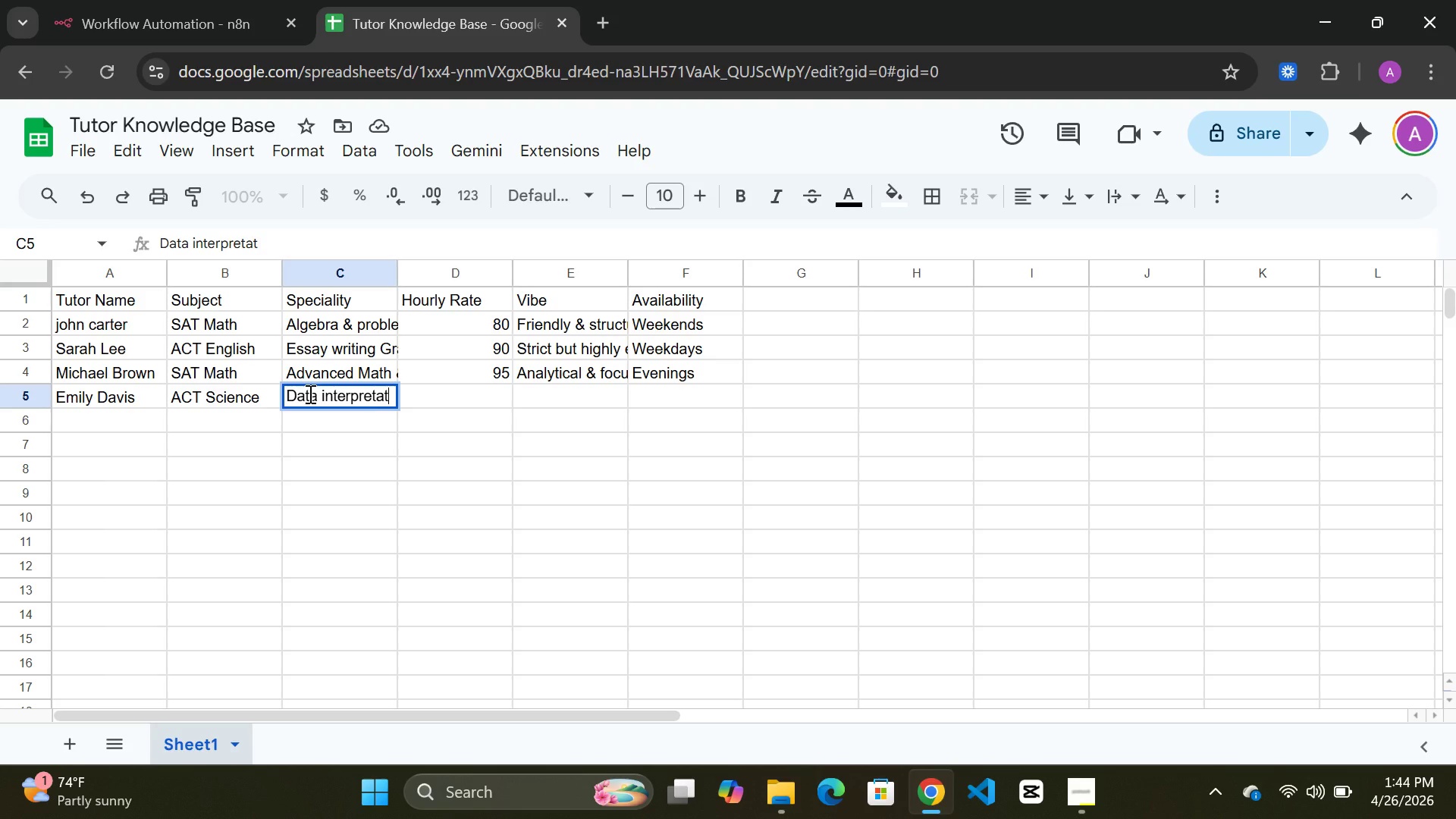 
type(in &)
key(Backspace)
key(Backspace)
key(Backspace)
type(on &)
 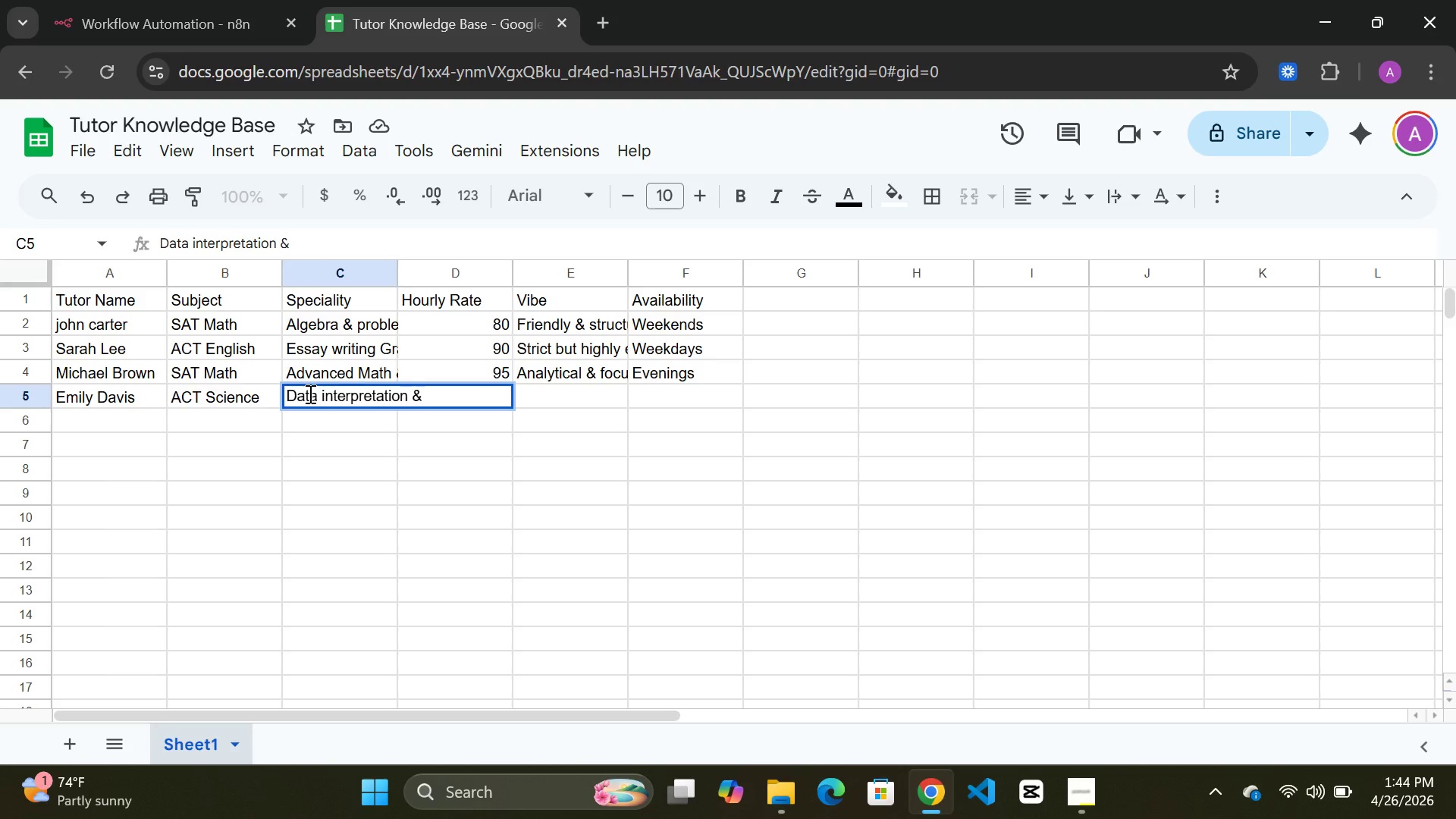 
wait(9.47)
 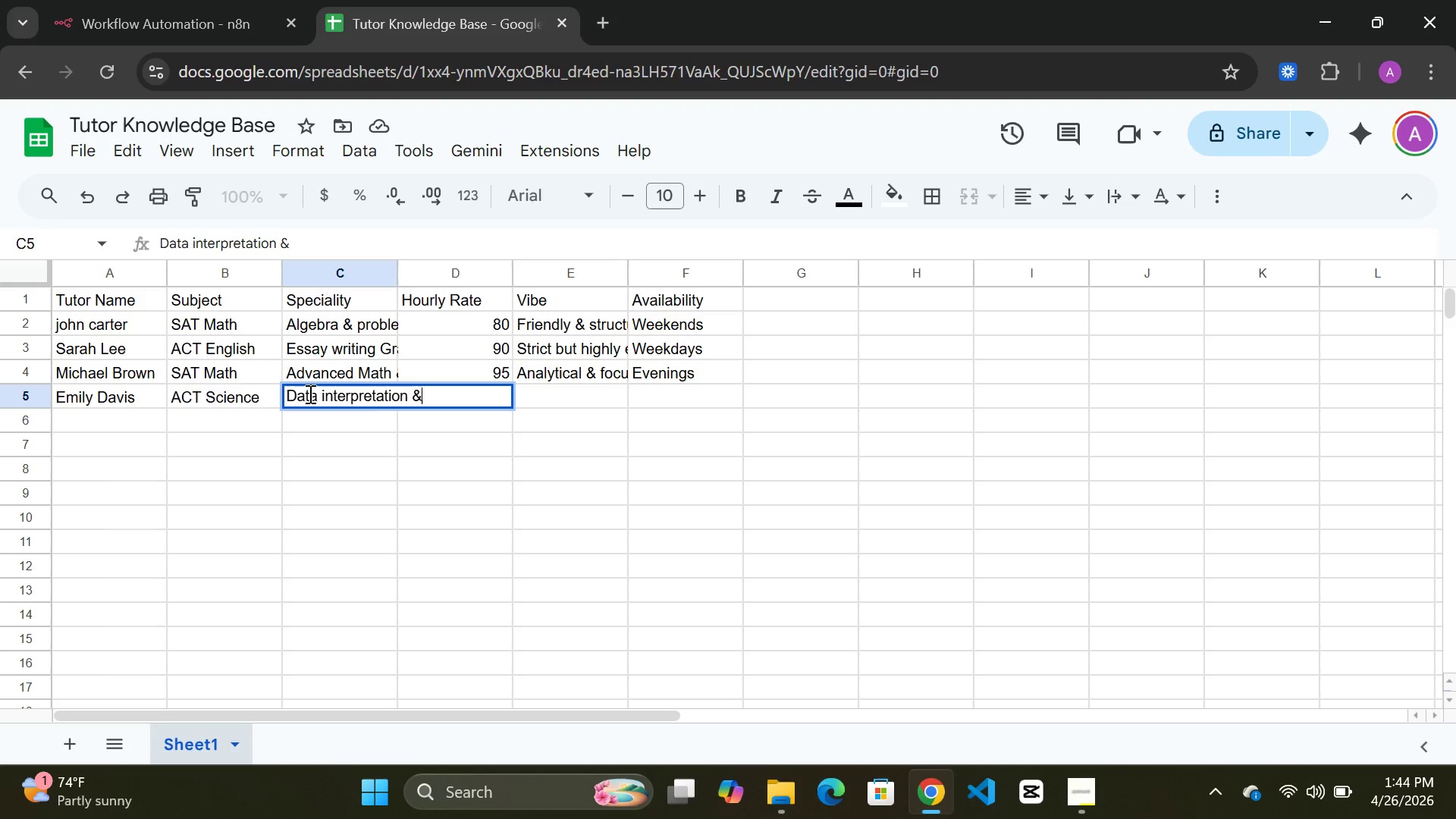 
type( )
key(Backspace)
type(T)
key(Backspace)
type( Timing)
 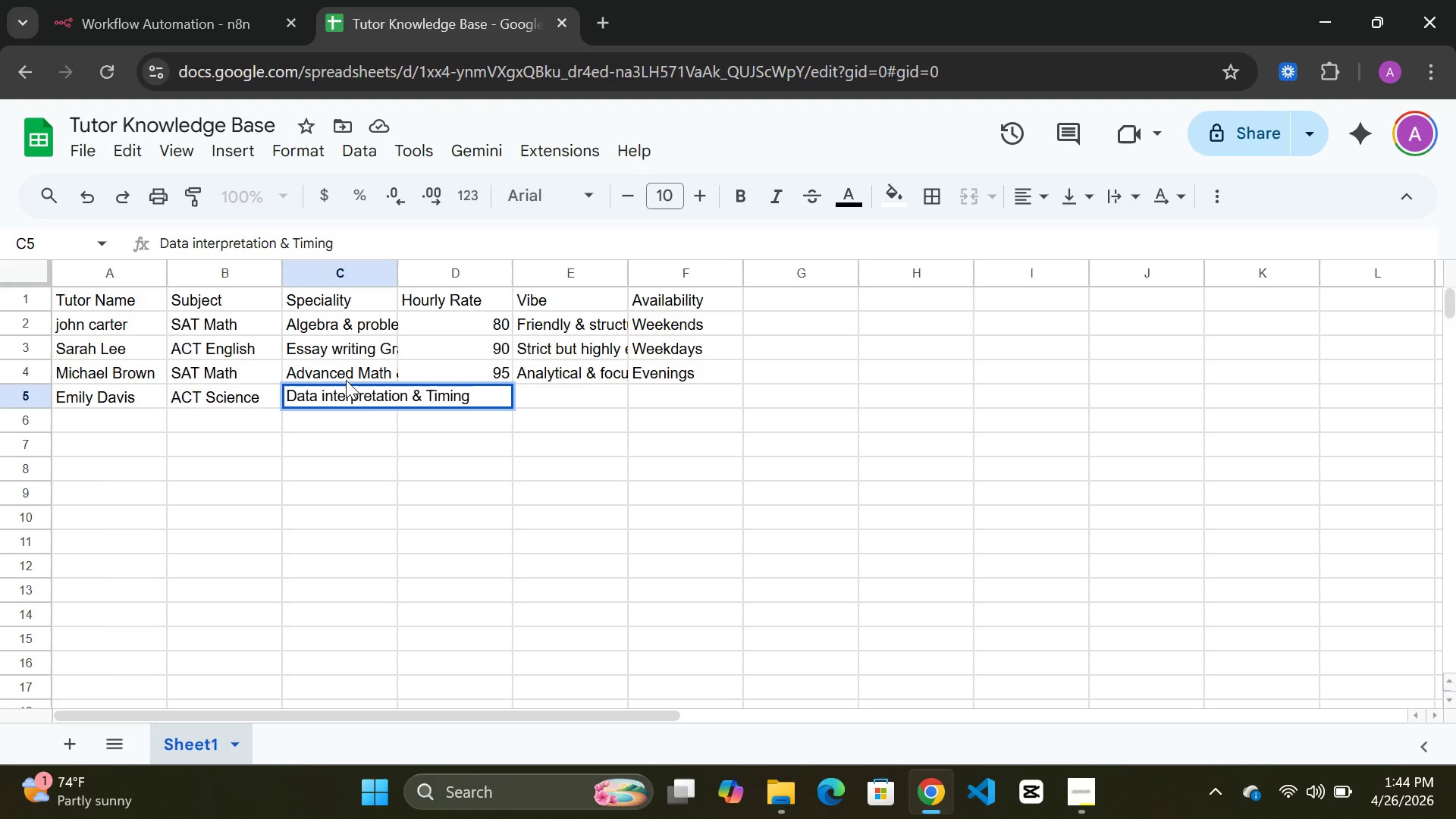 
left_click([534, 392])
 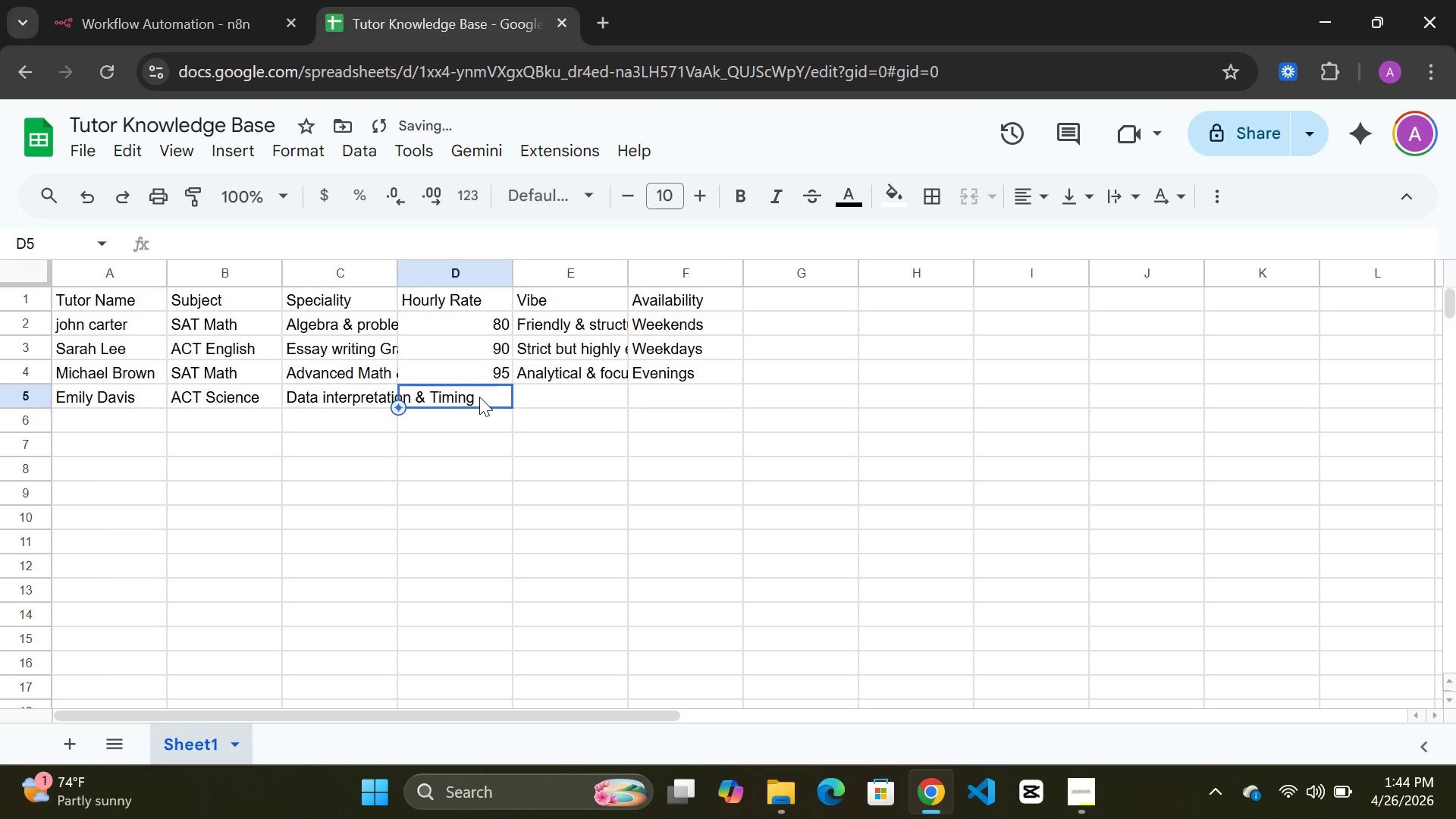 
double_click([479, 397])
 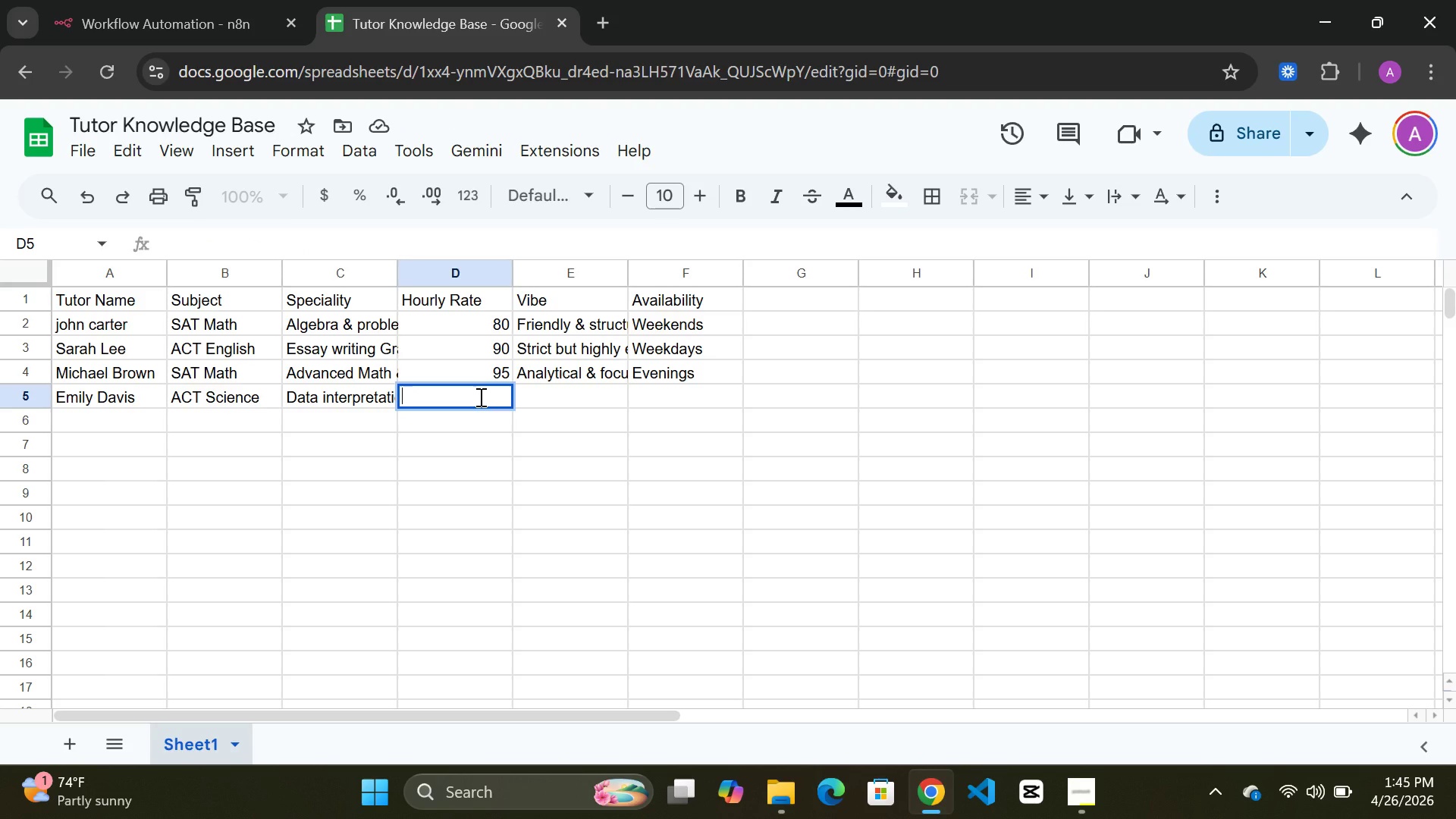 
wait(9.33)
 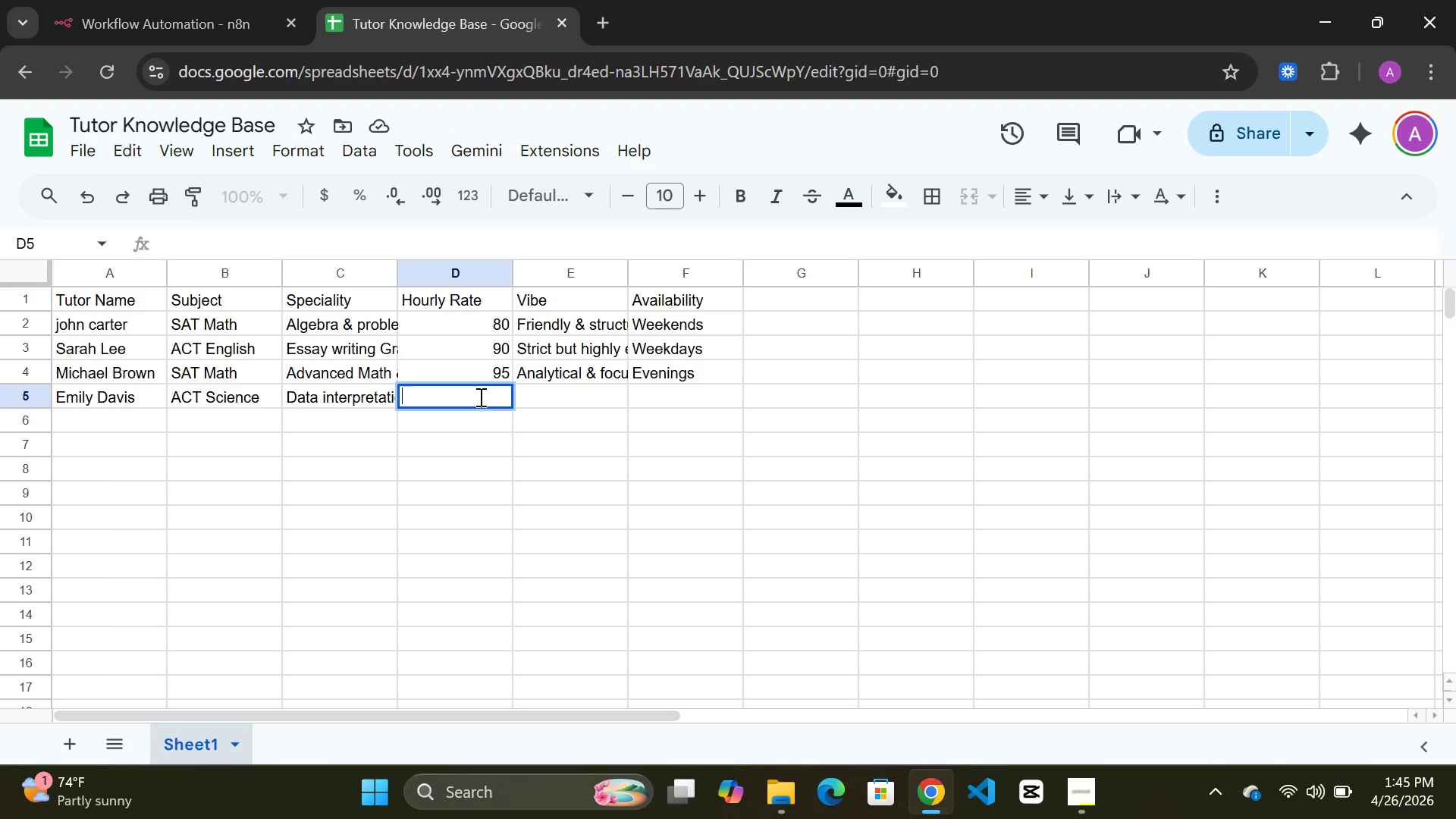 
type(85)
 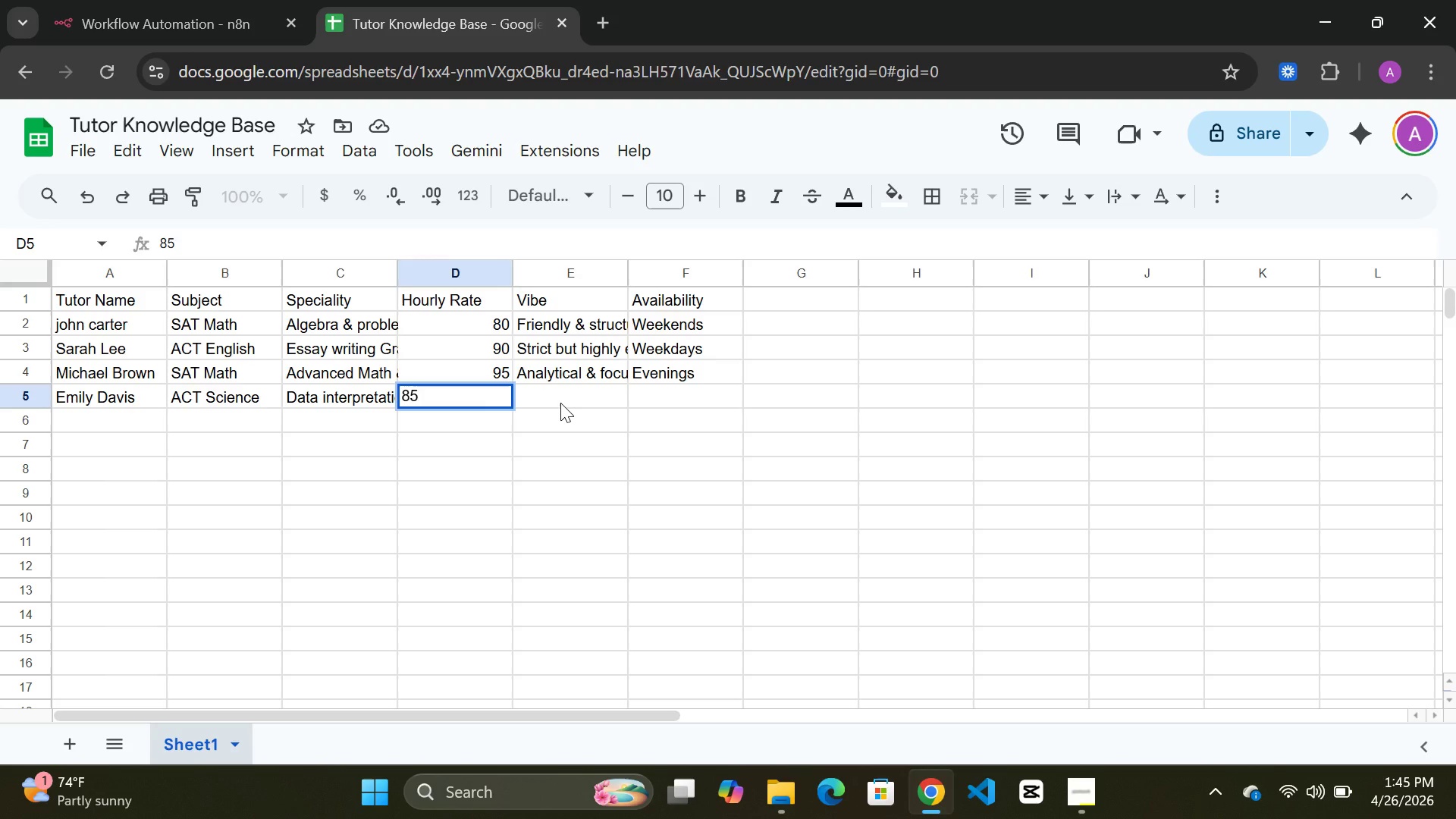 
double_click([560, 403])
 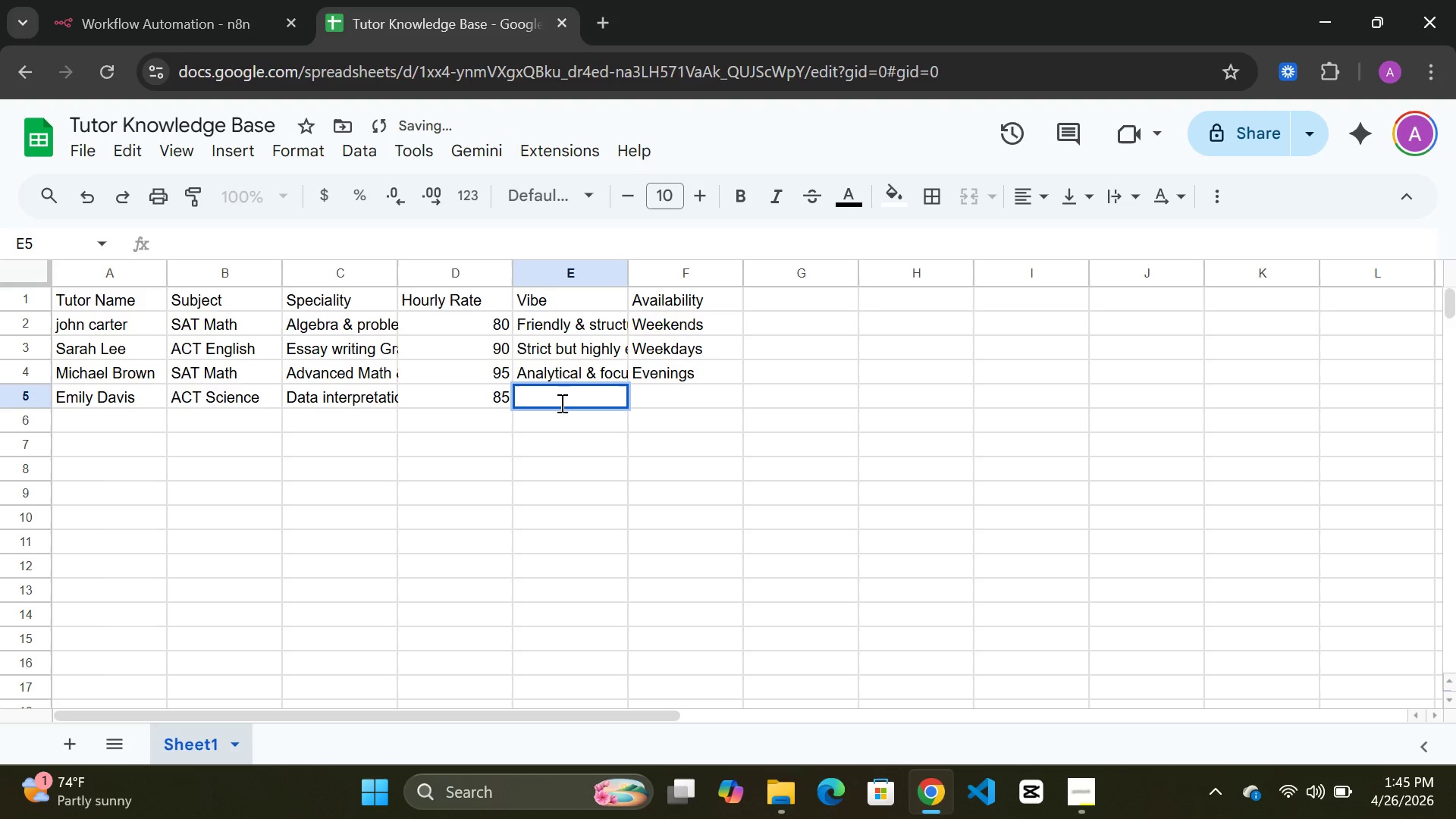 
type(Energetic n)
key(Backspace)
type(and Motivating)
 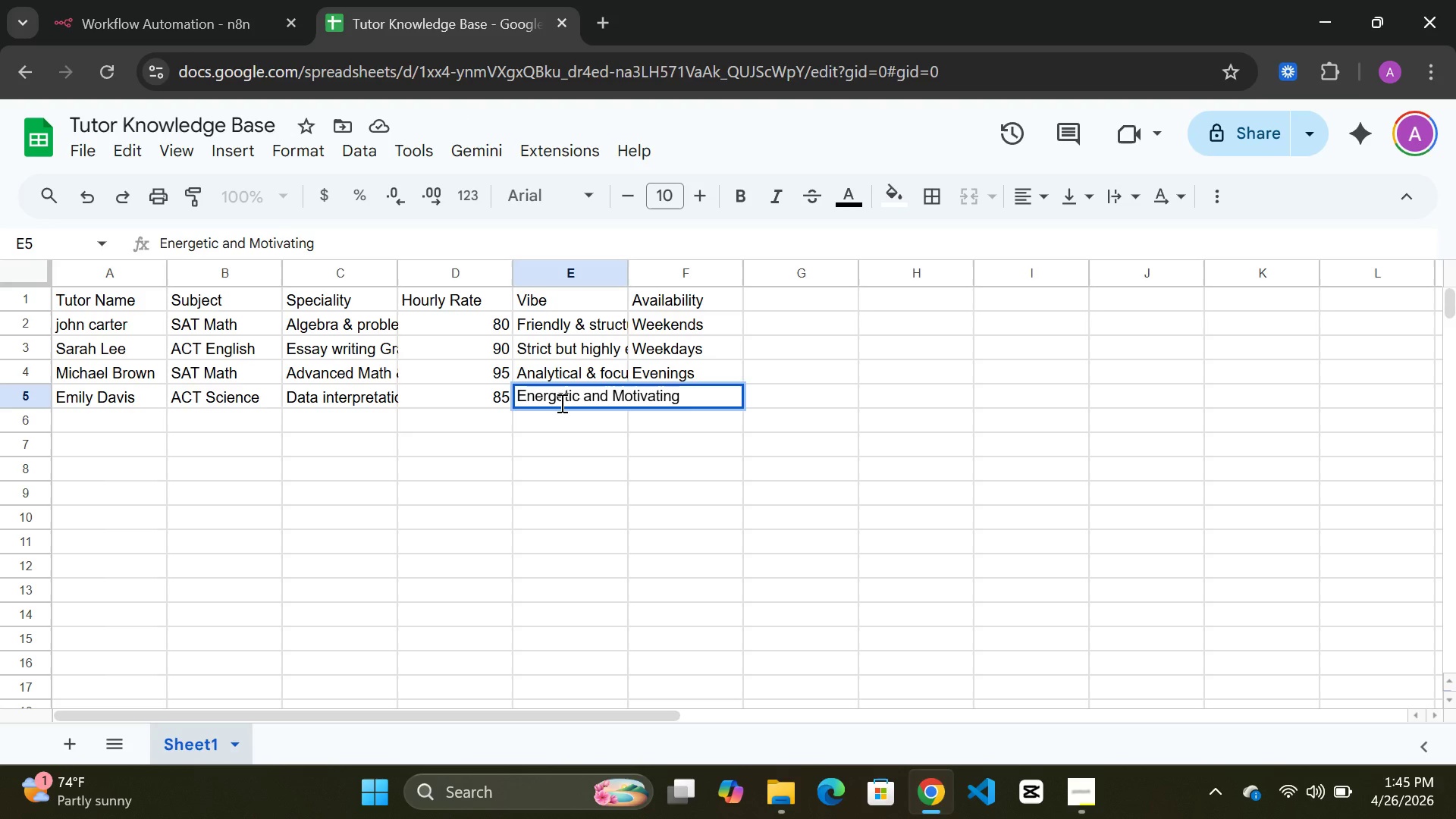 
left_click([580, 413])
 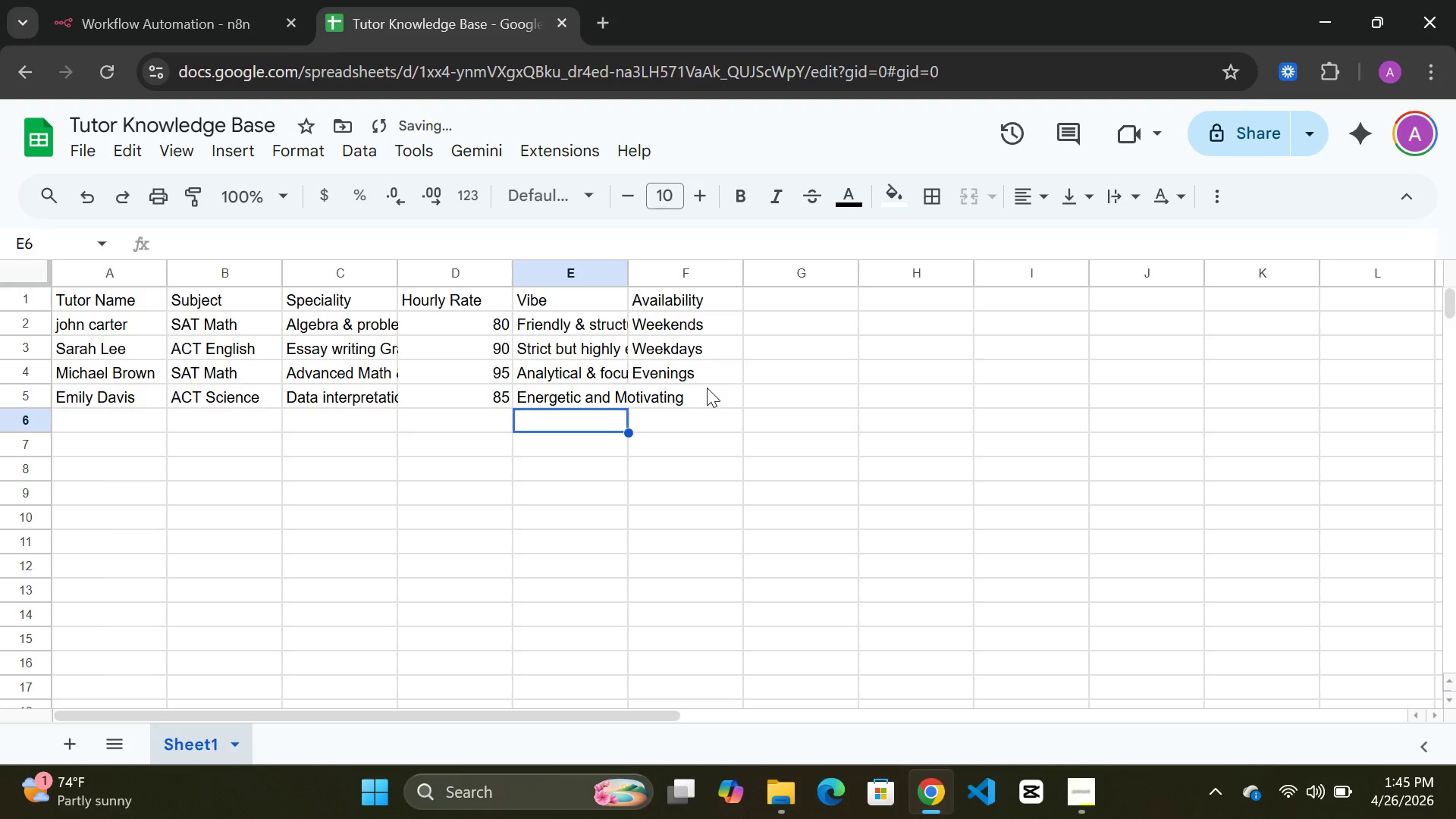 
double_click([707, 388])
 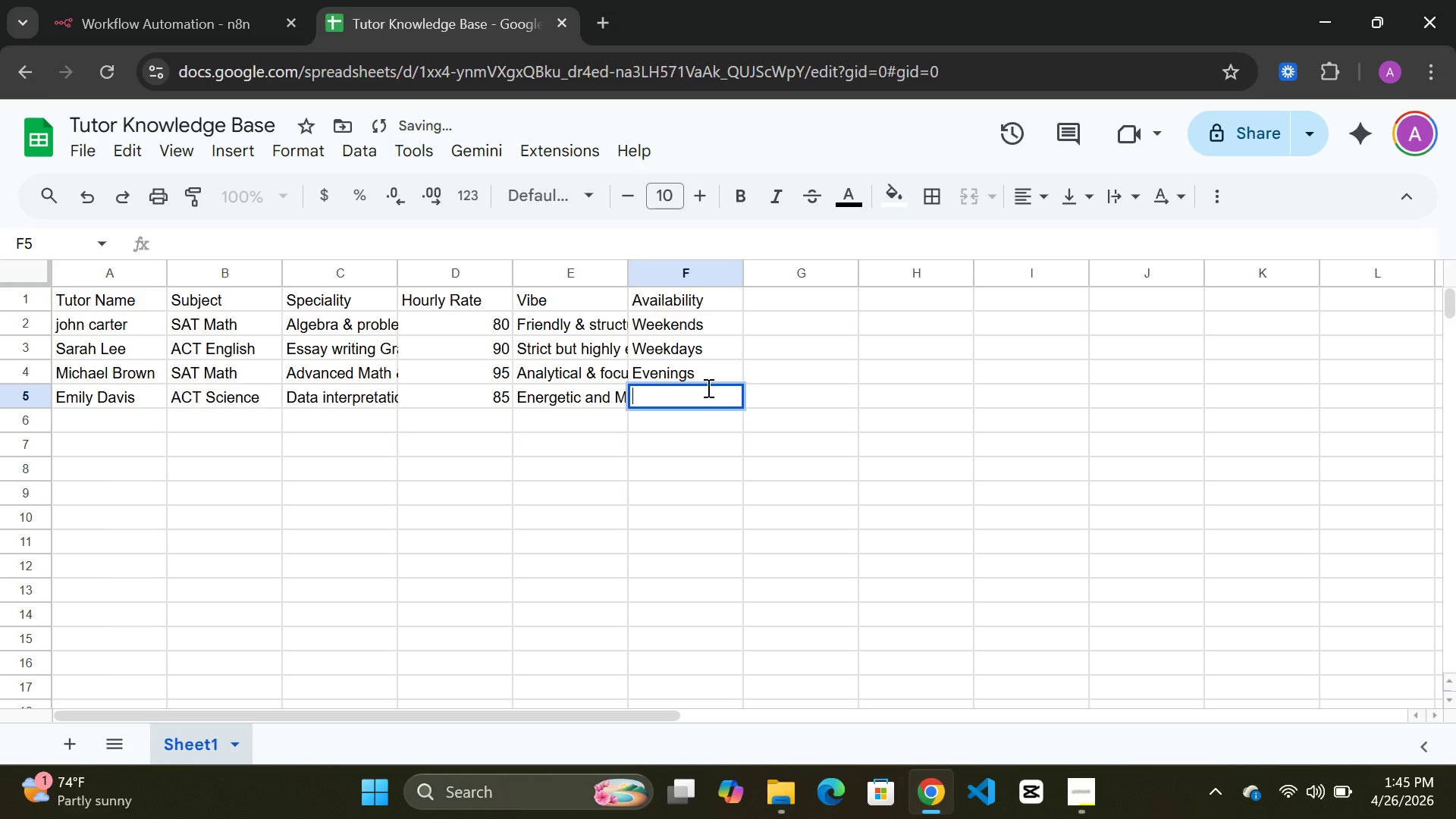 
type(Weekends)
 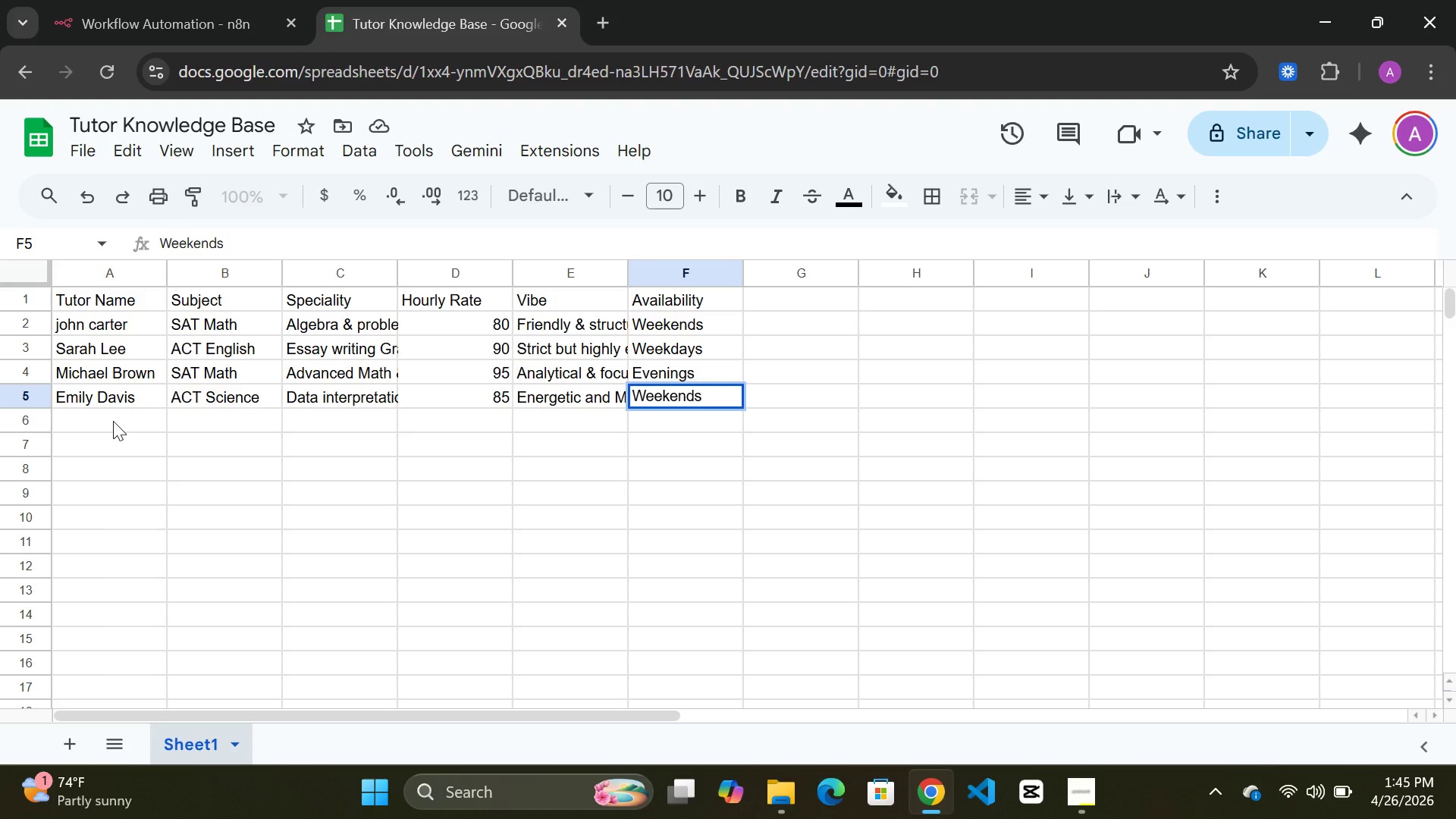 
double_click([112, 421])
 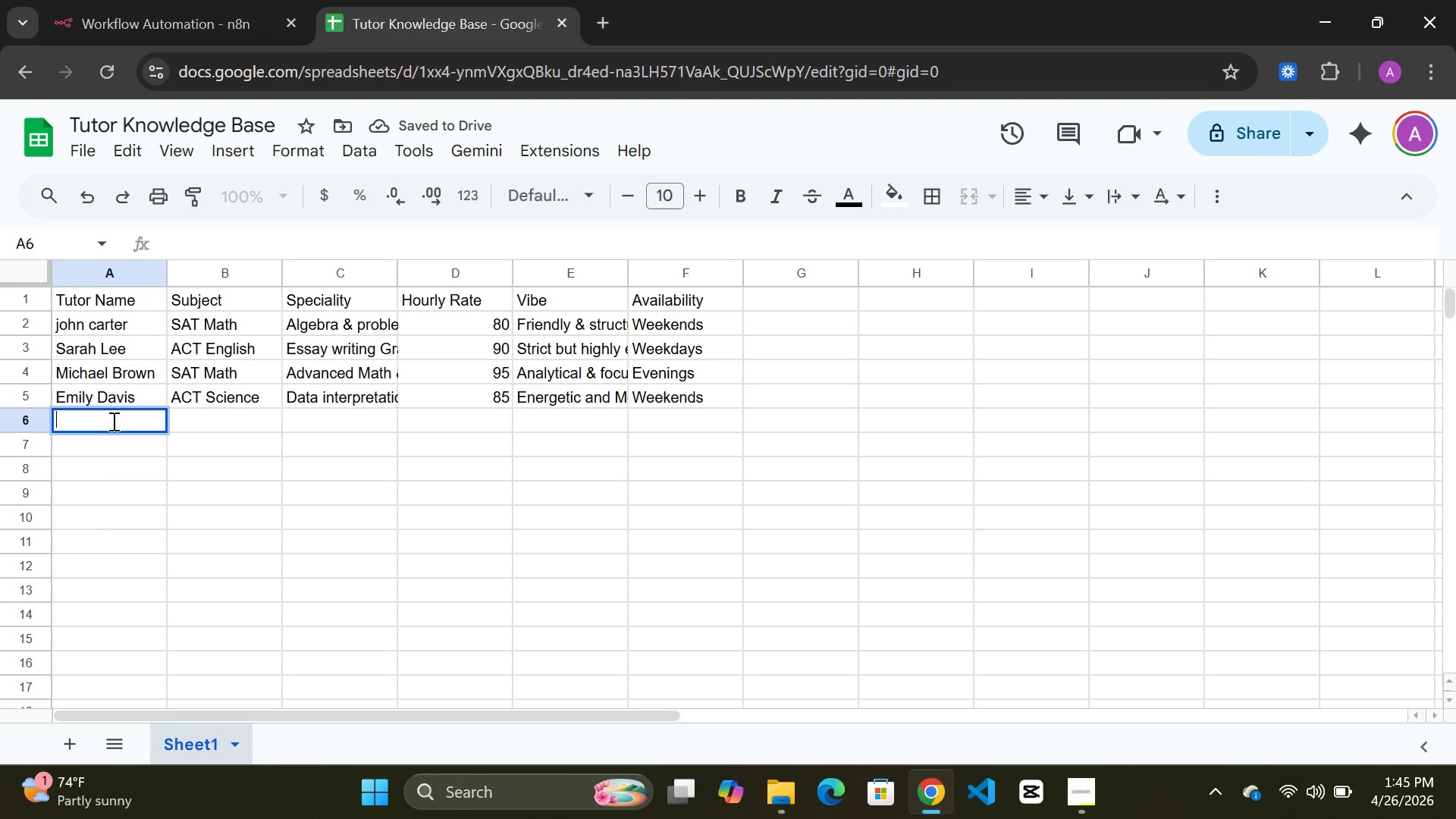 
wait(5.12)
 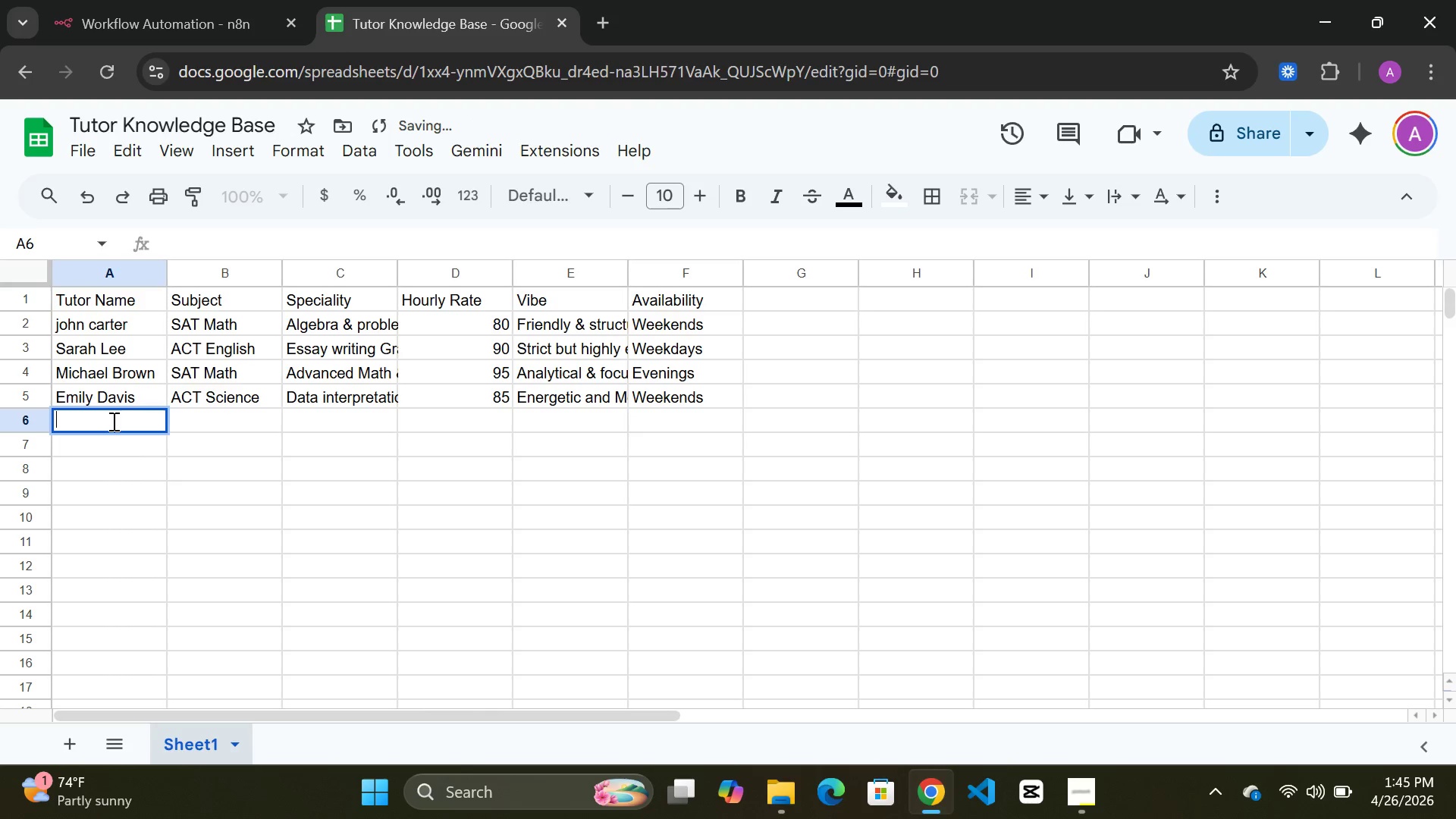 
type(David Wilson)
 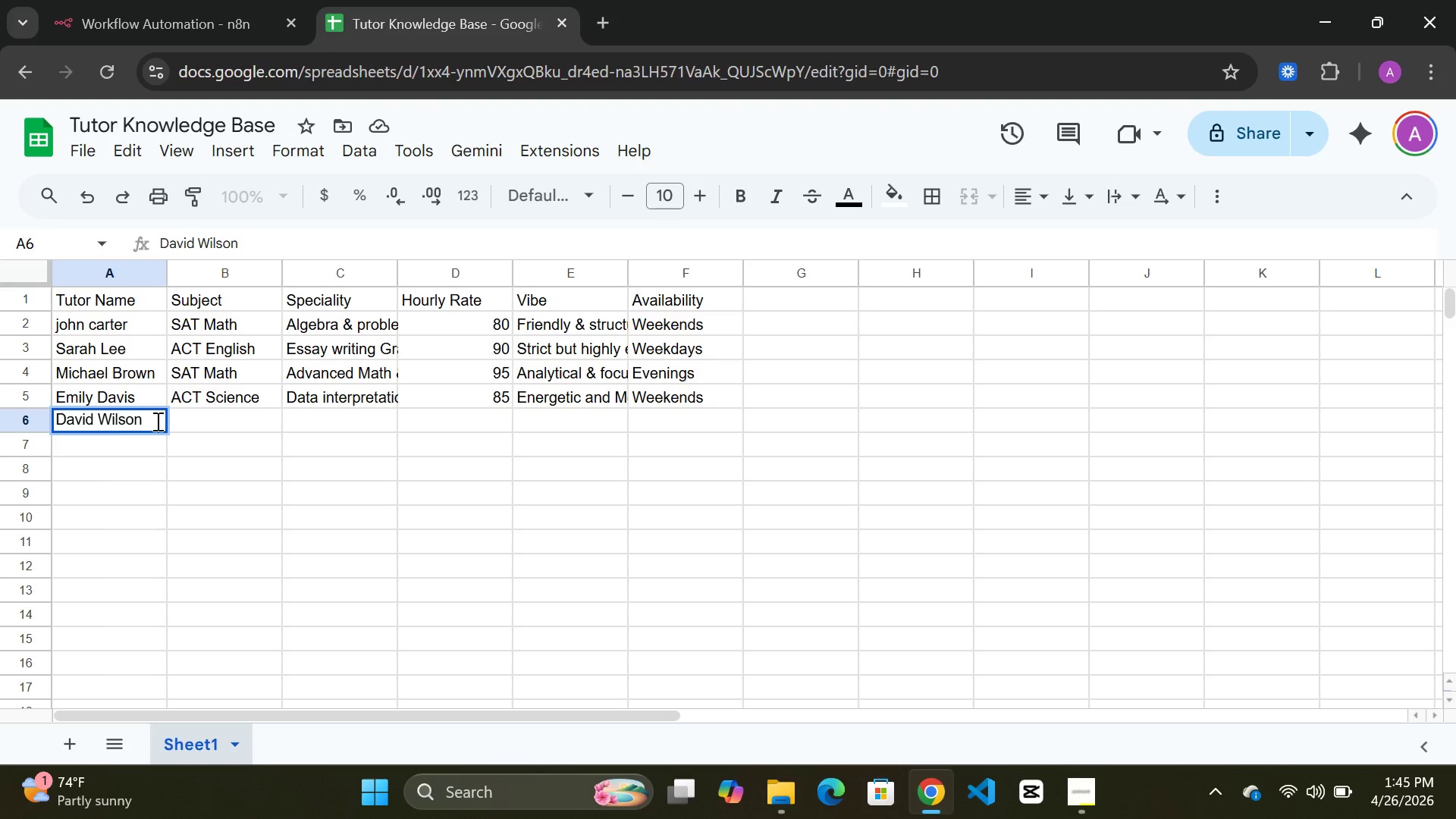 
double_click([221, 415])
 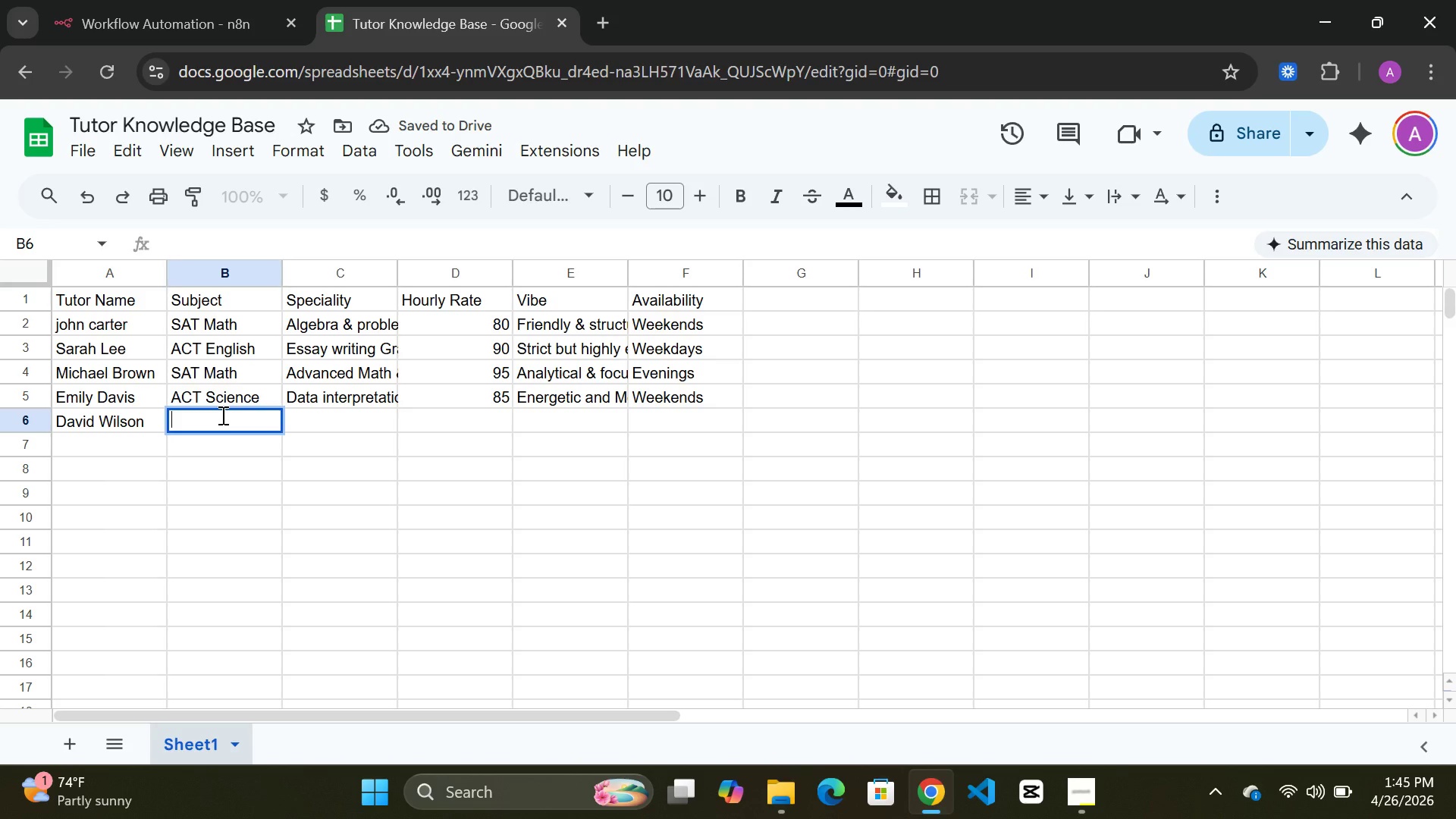 
wait(6.44)
 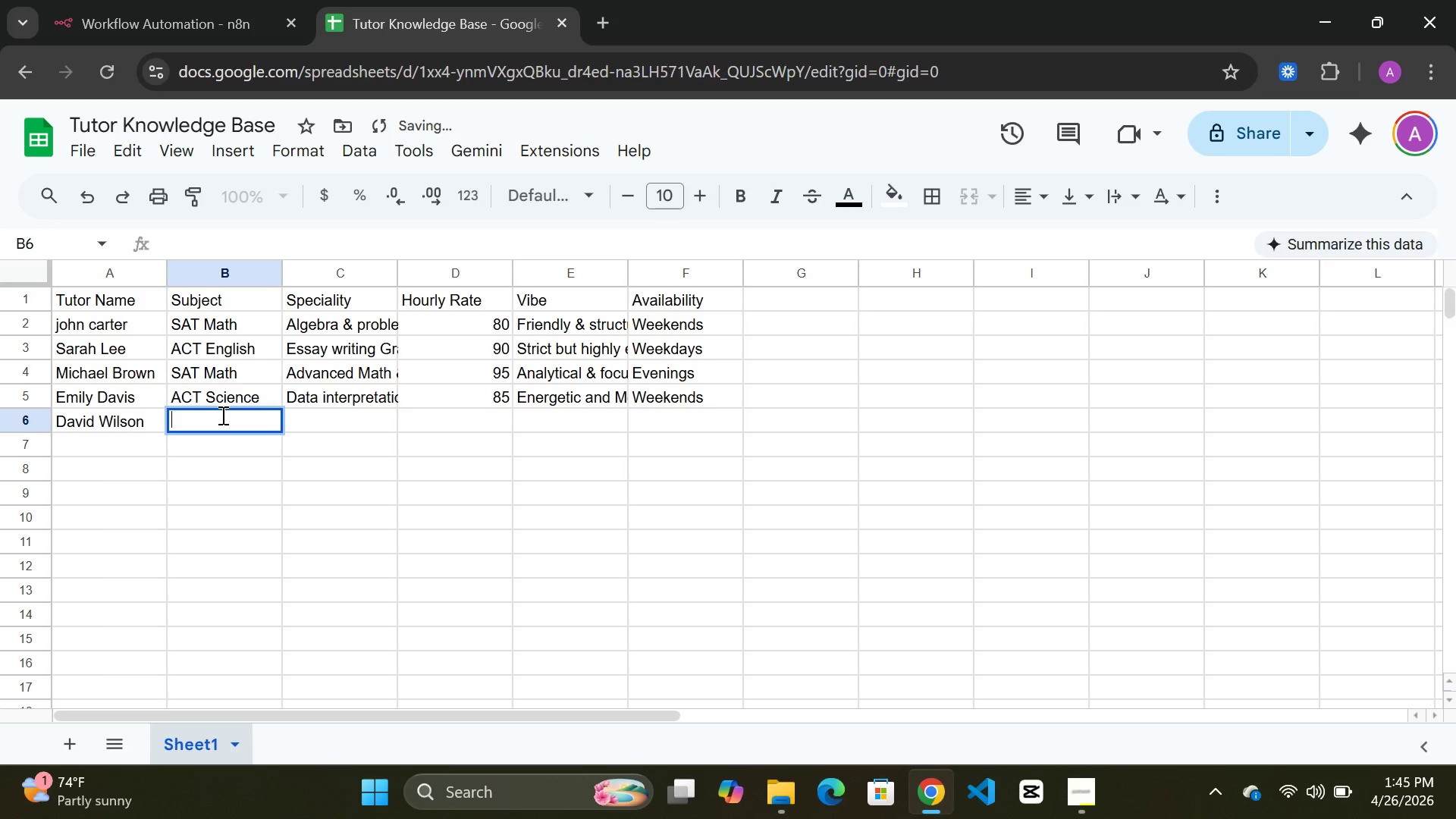 
type(SAT Verbal)
 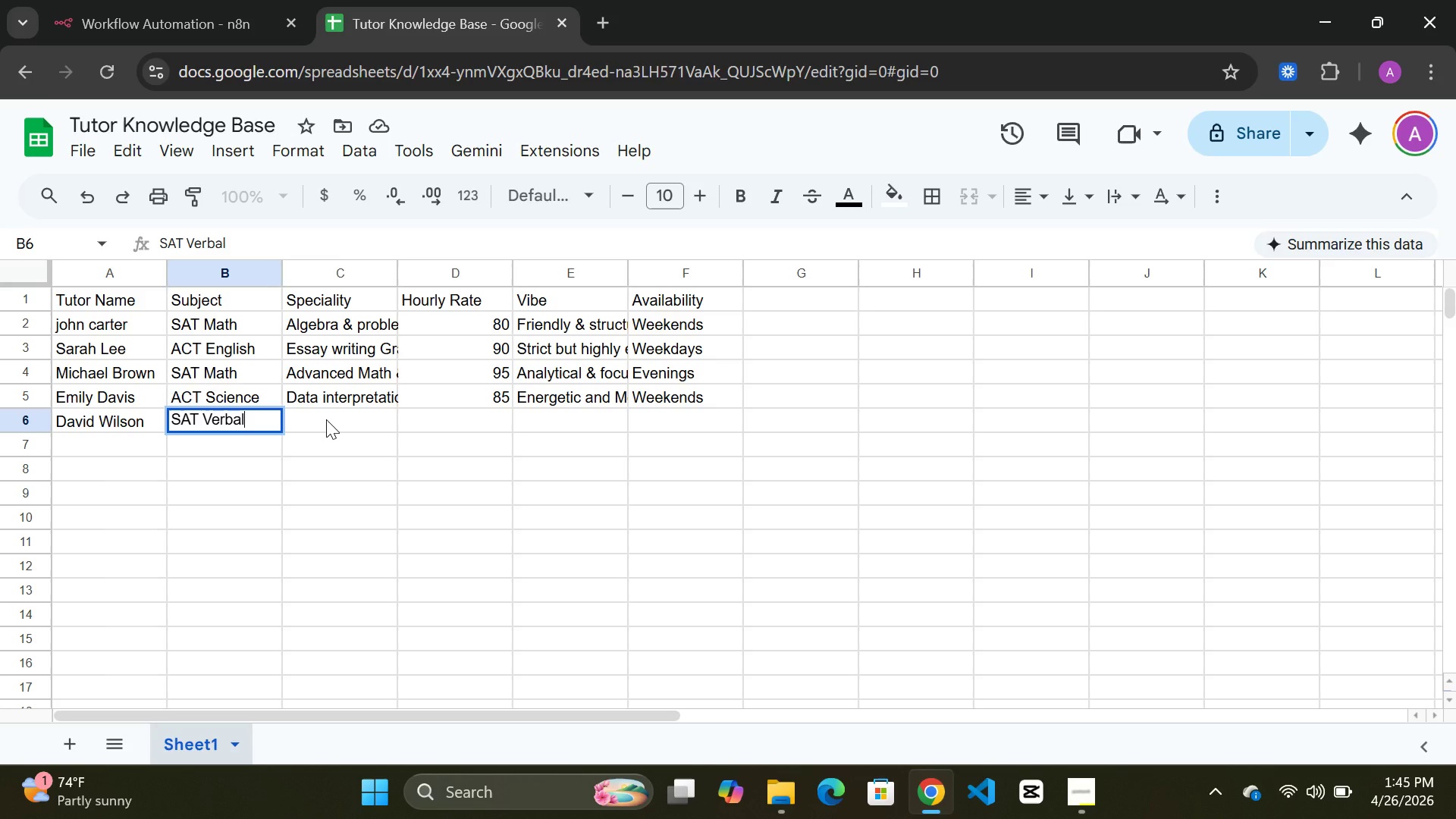 
double_click([326, 419])
 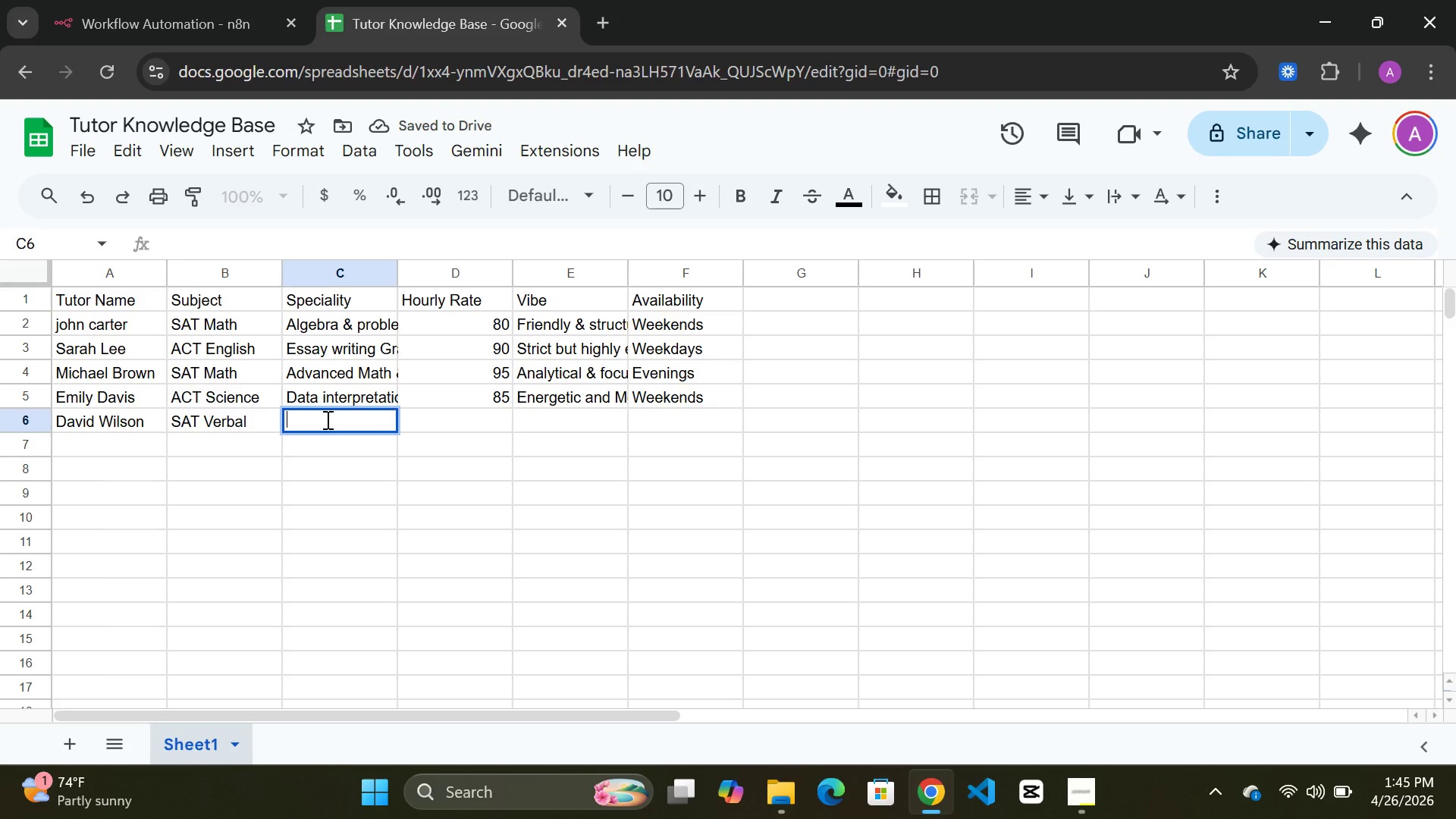 
wait(5.12)
 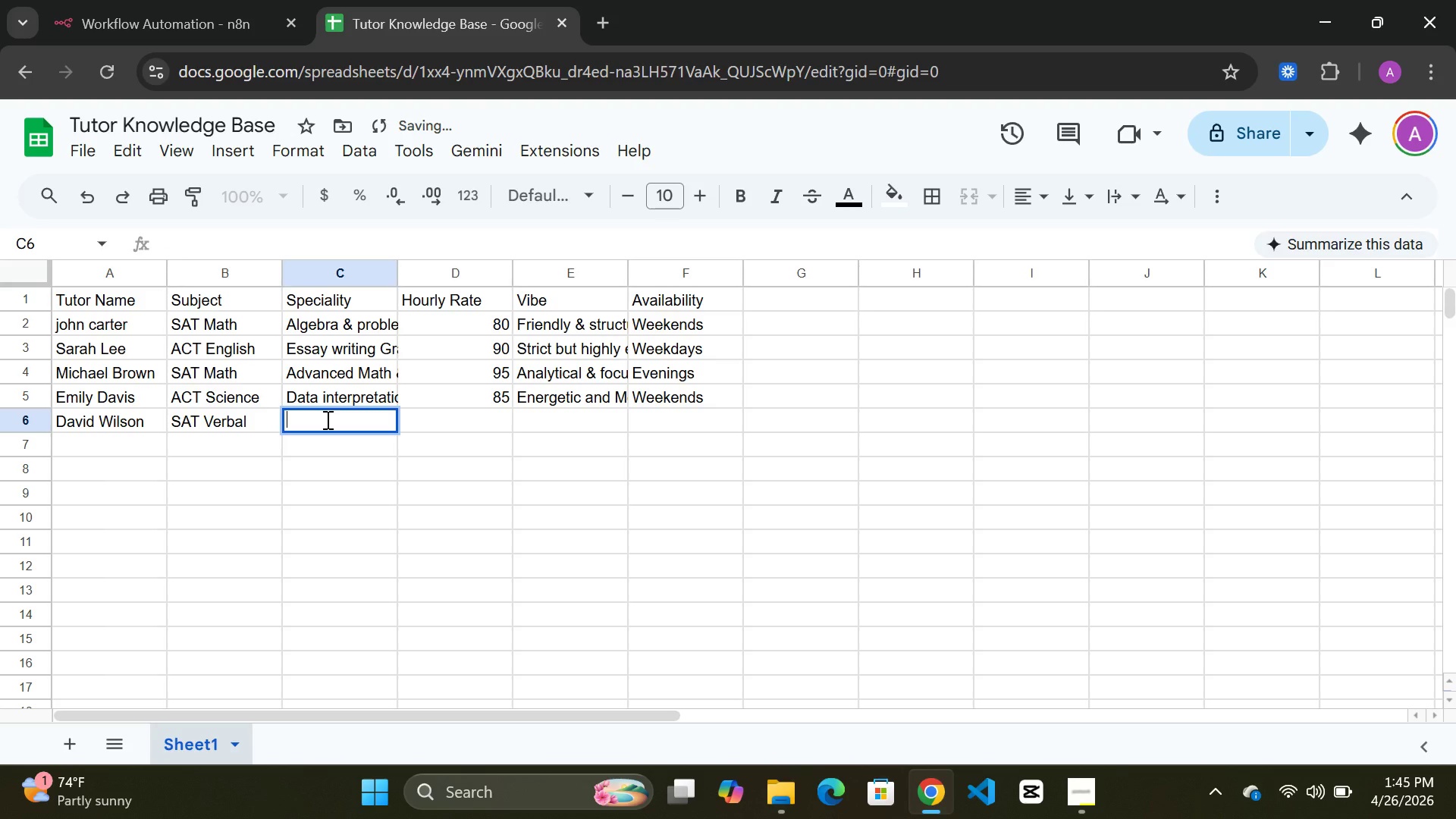 
type(Reading Compree)
 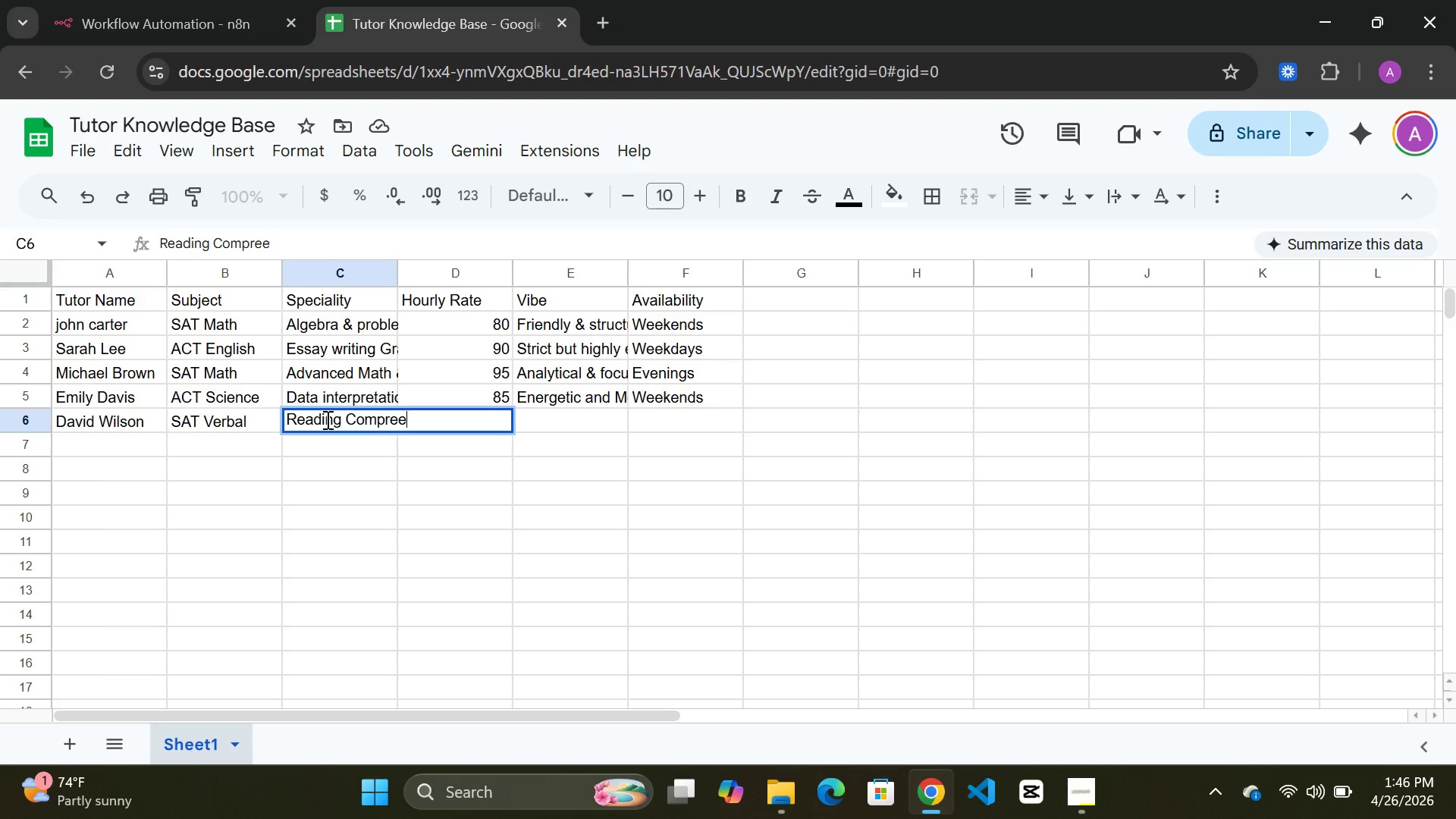 
key(Backspace)
type(hension)
 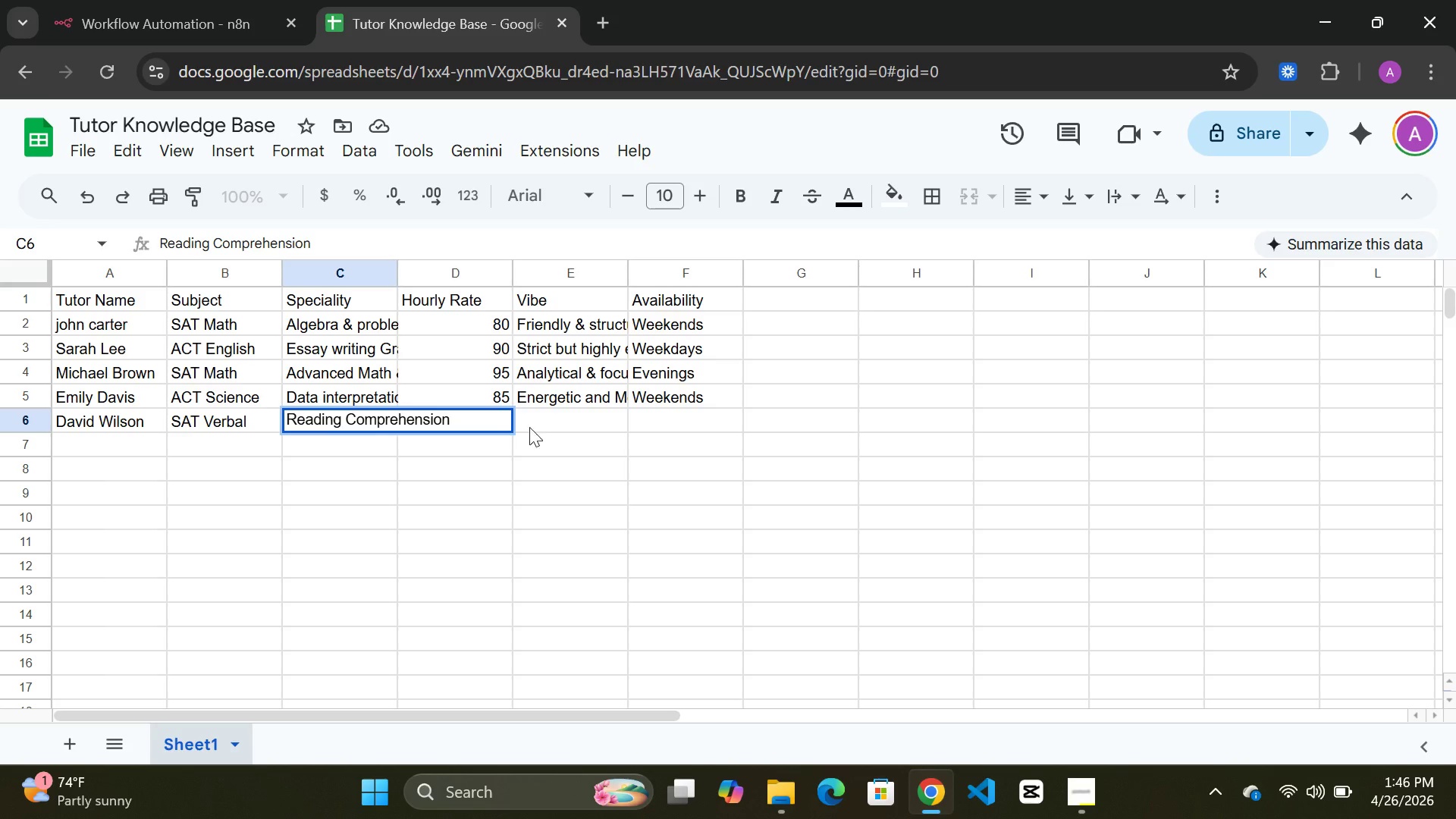 
left_click([544, 428])
 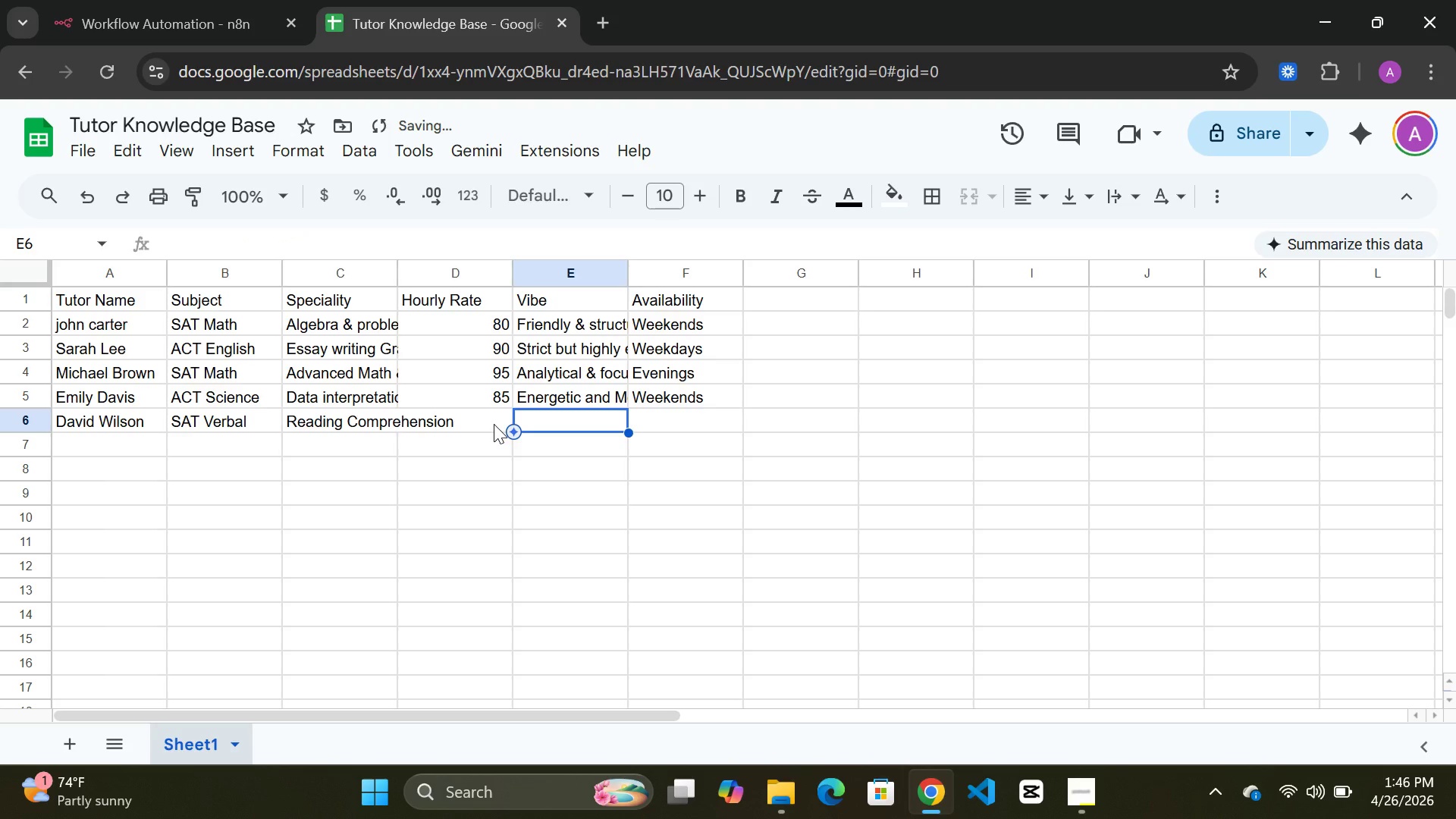 
double_click([493, 424])
 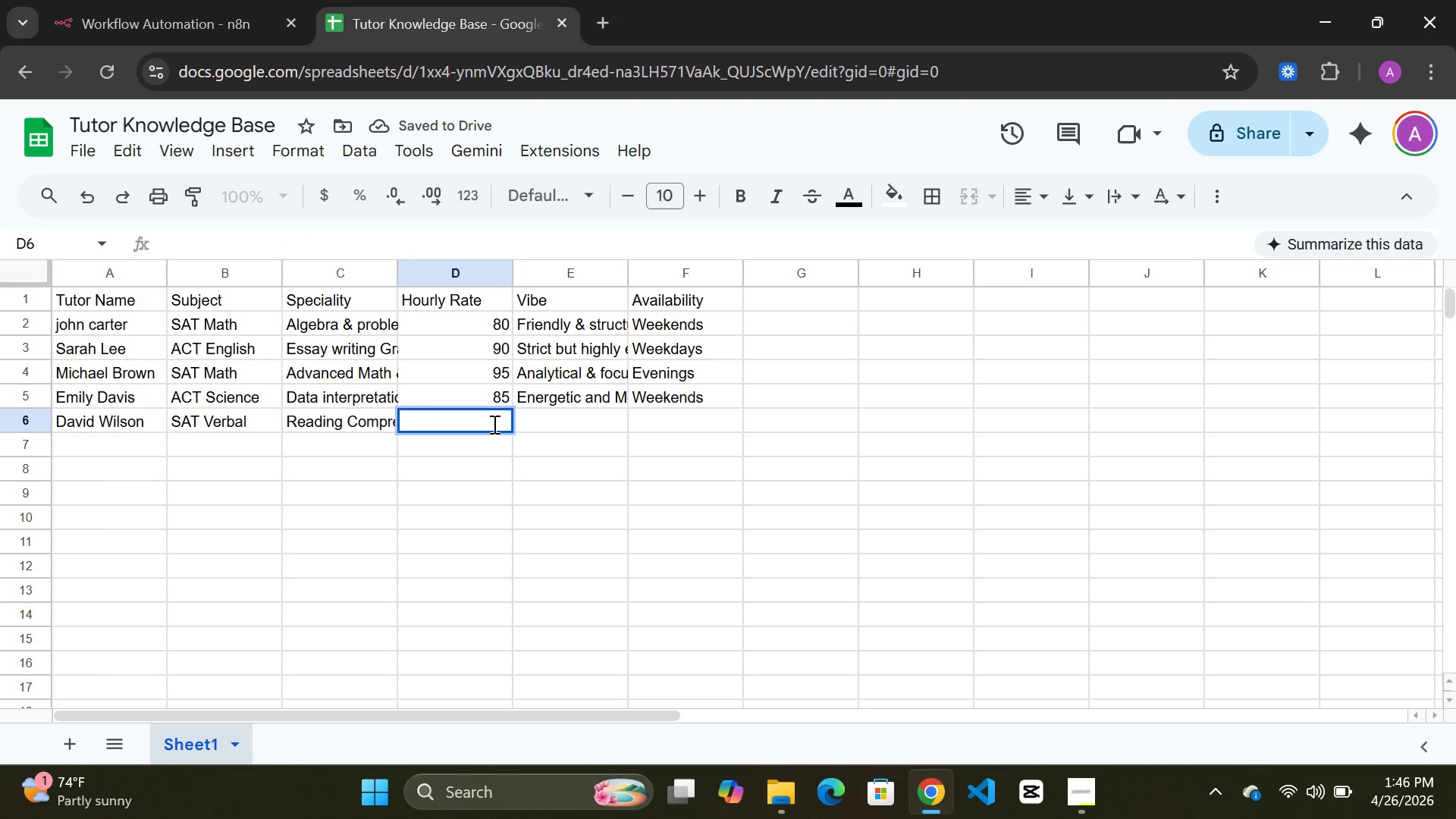 
wait(9.17)
 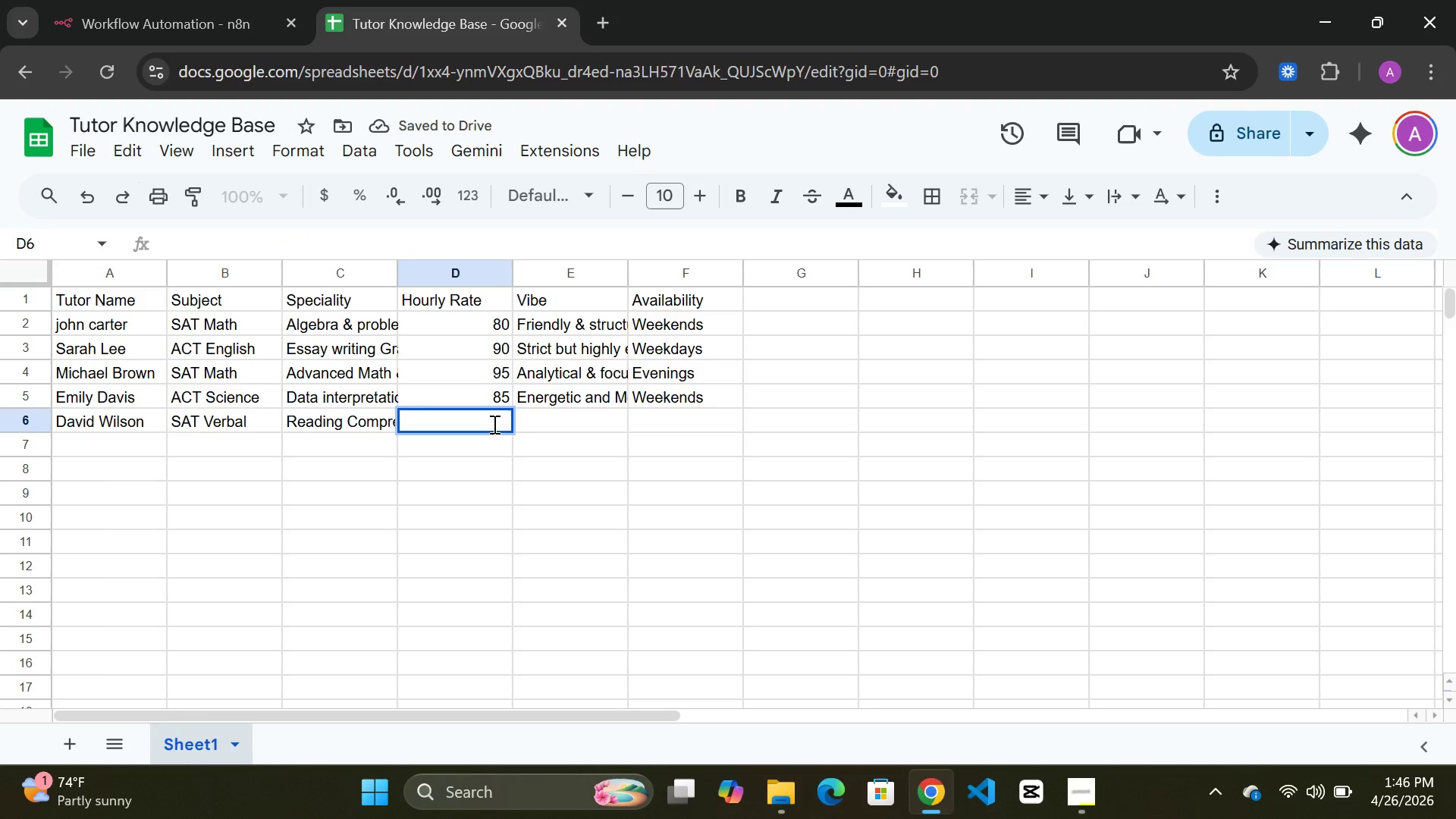 
type(75)
 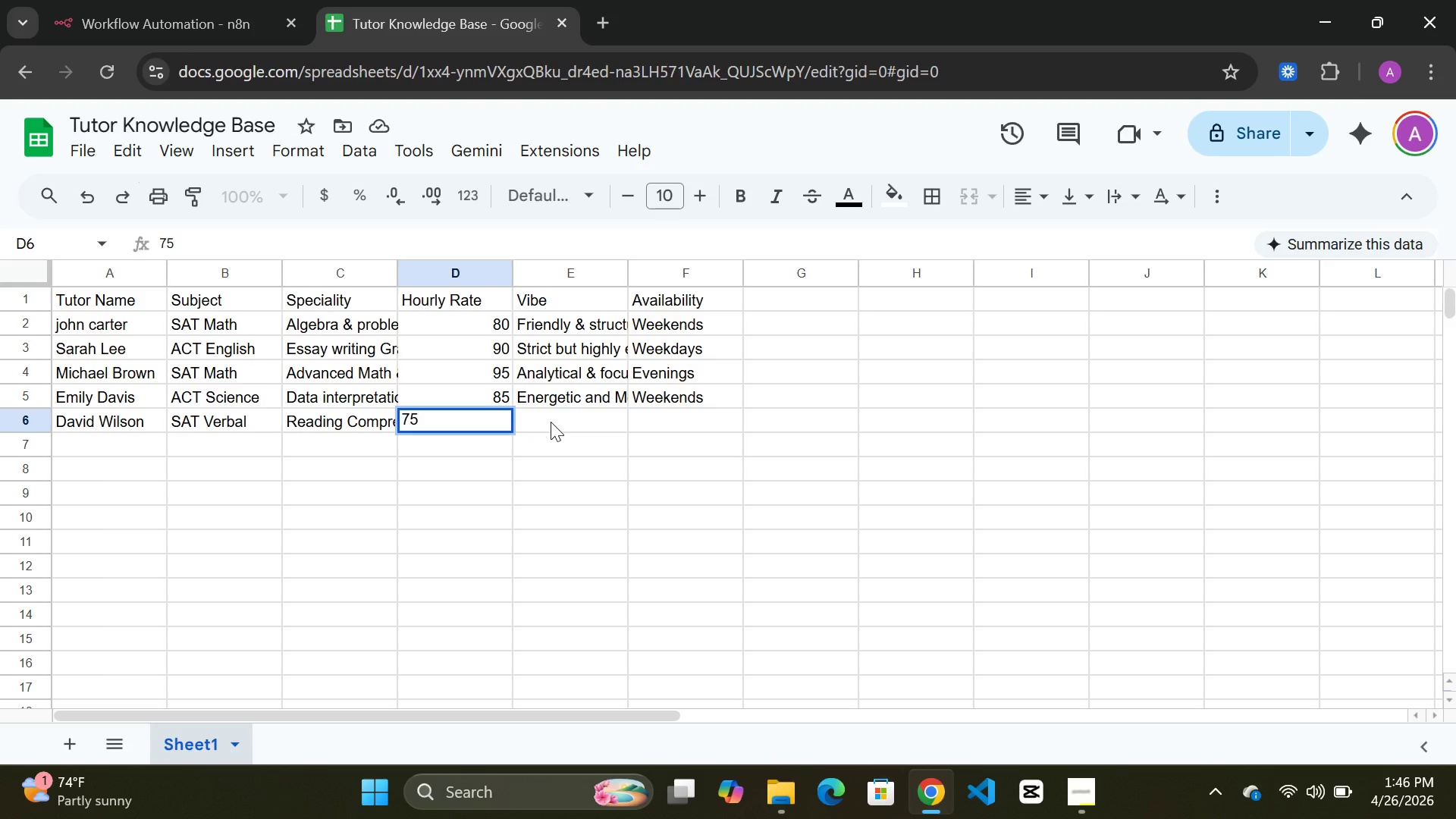 
left_click([551, 422])
 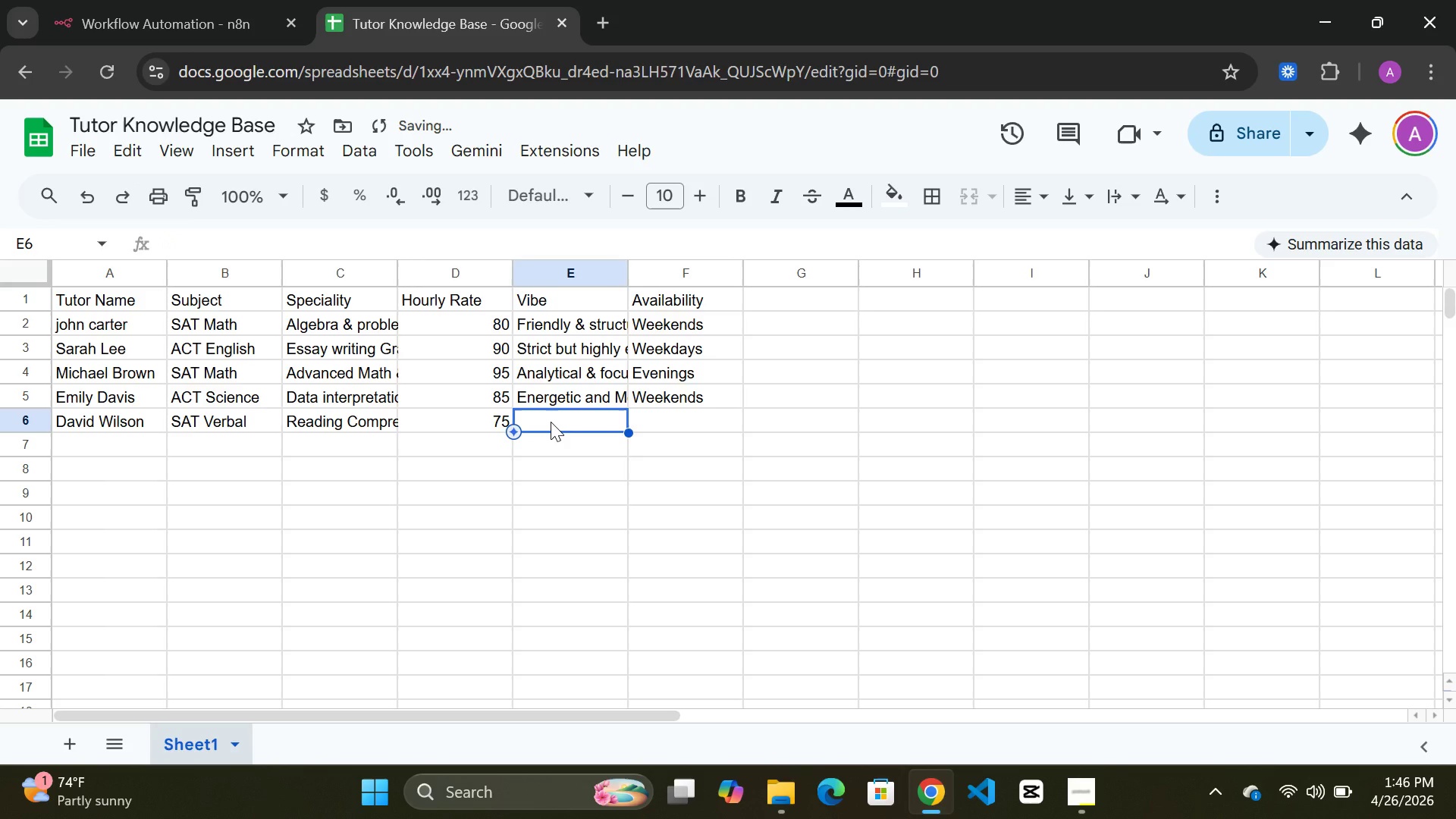 
type(calm ans )
 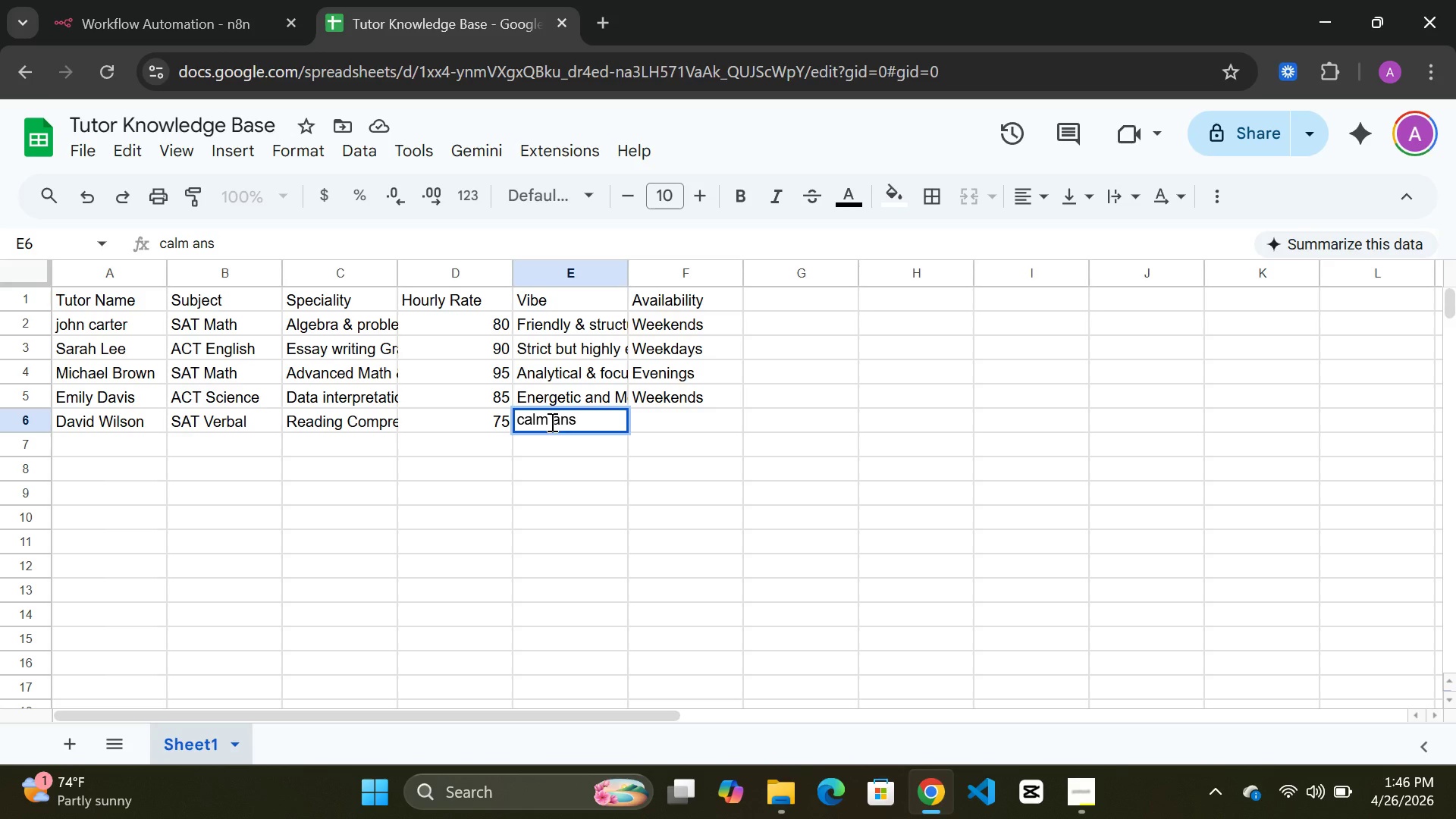 
wait(12.06)
 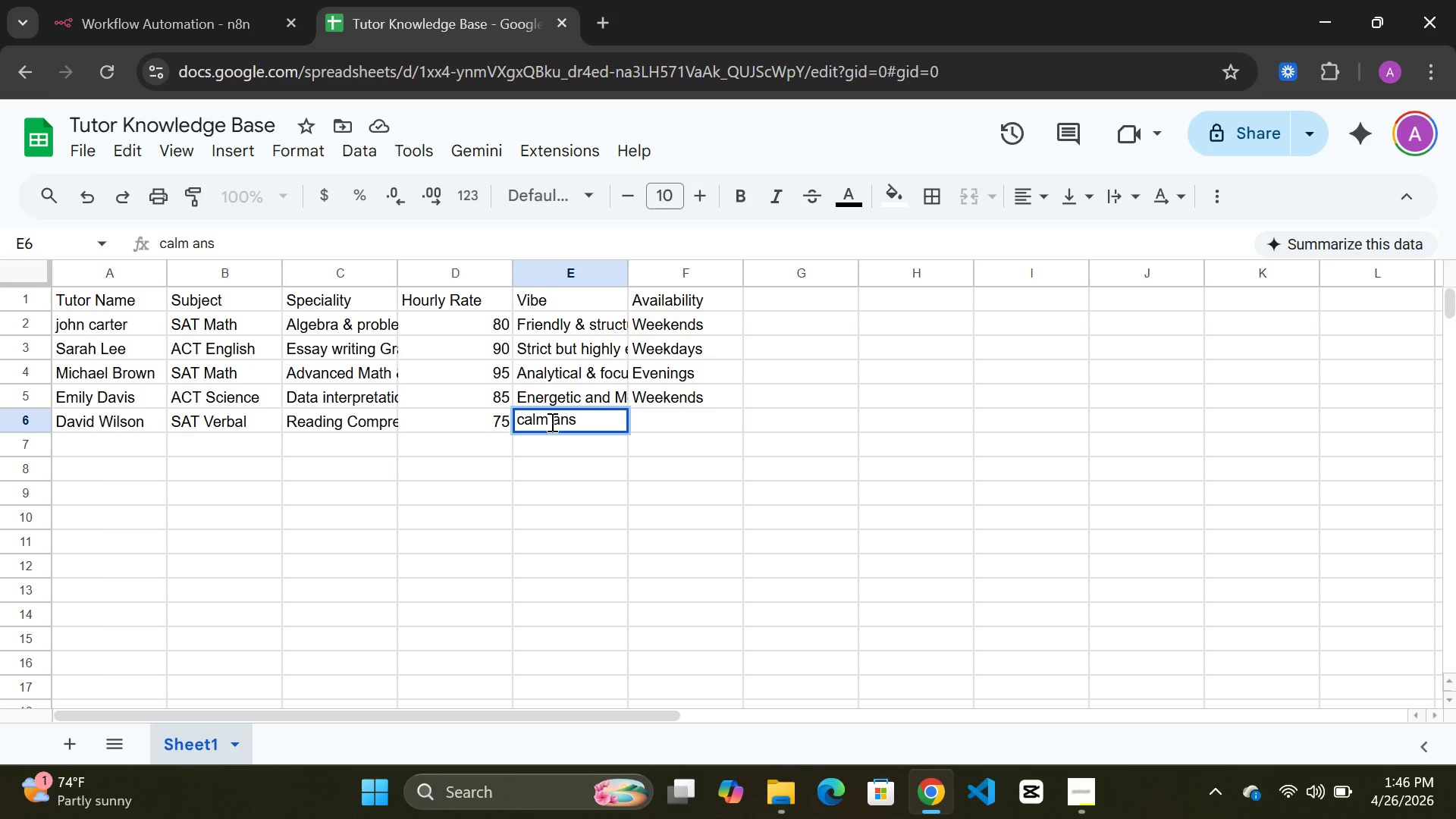 
key(Backspace)
 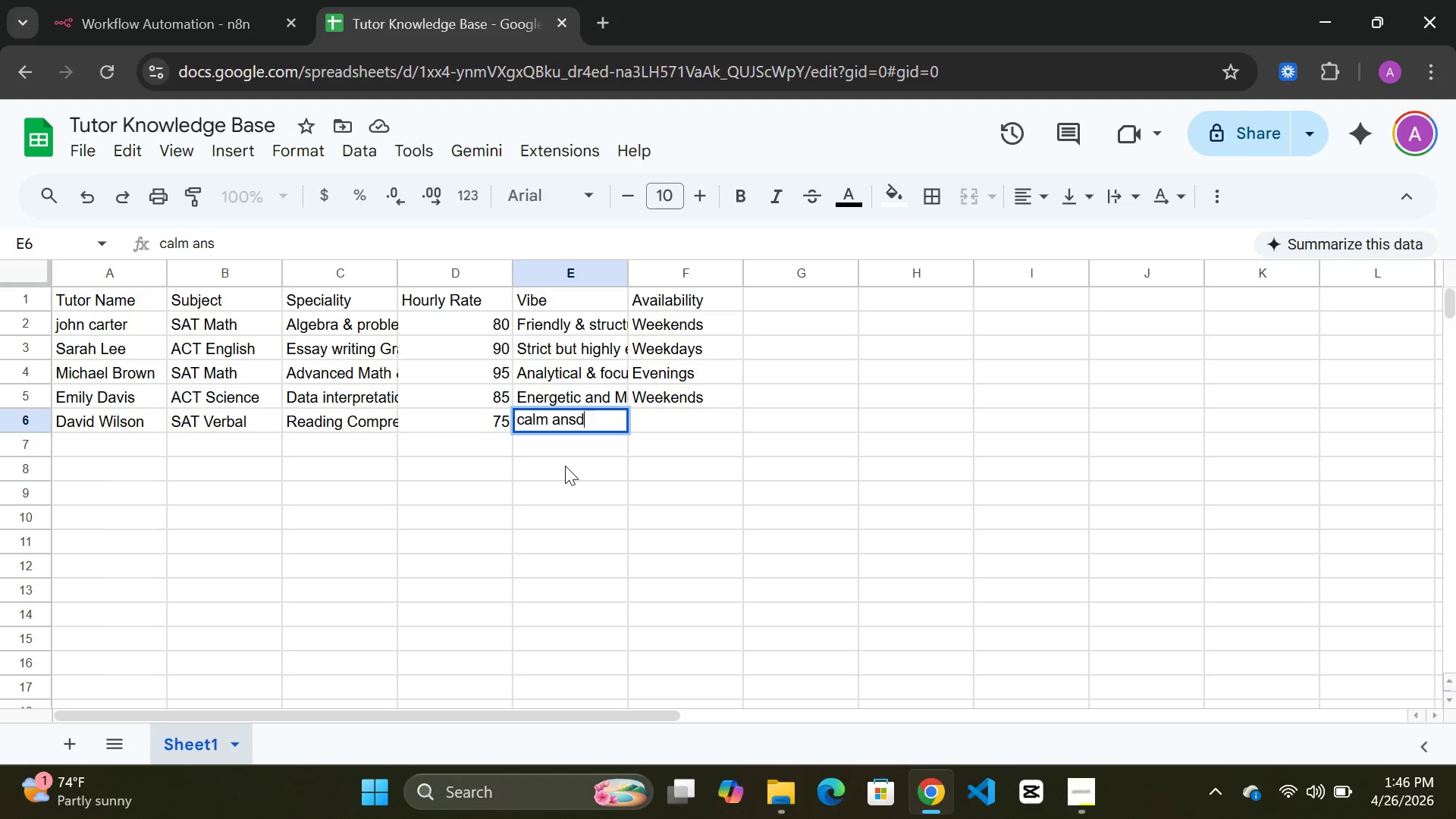 
key(D)
 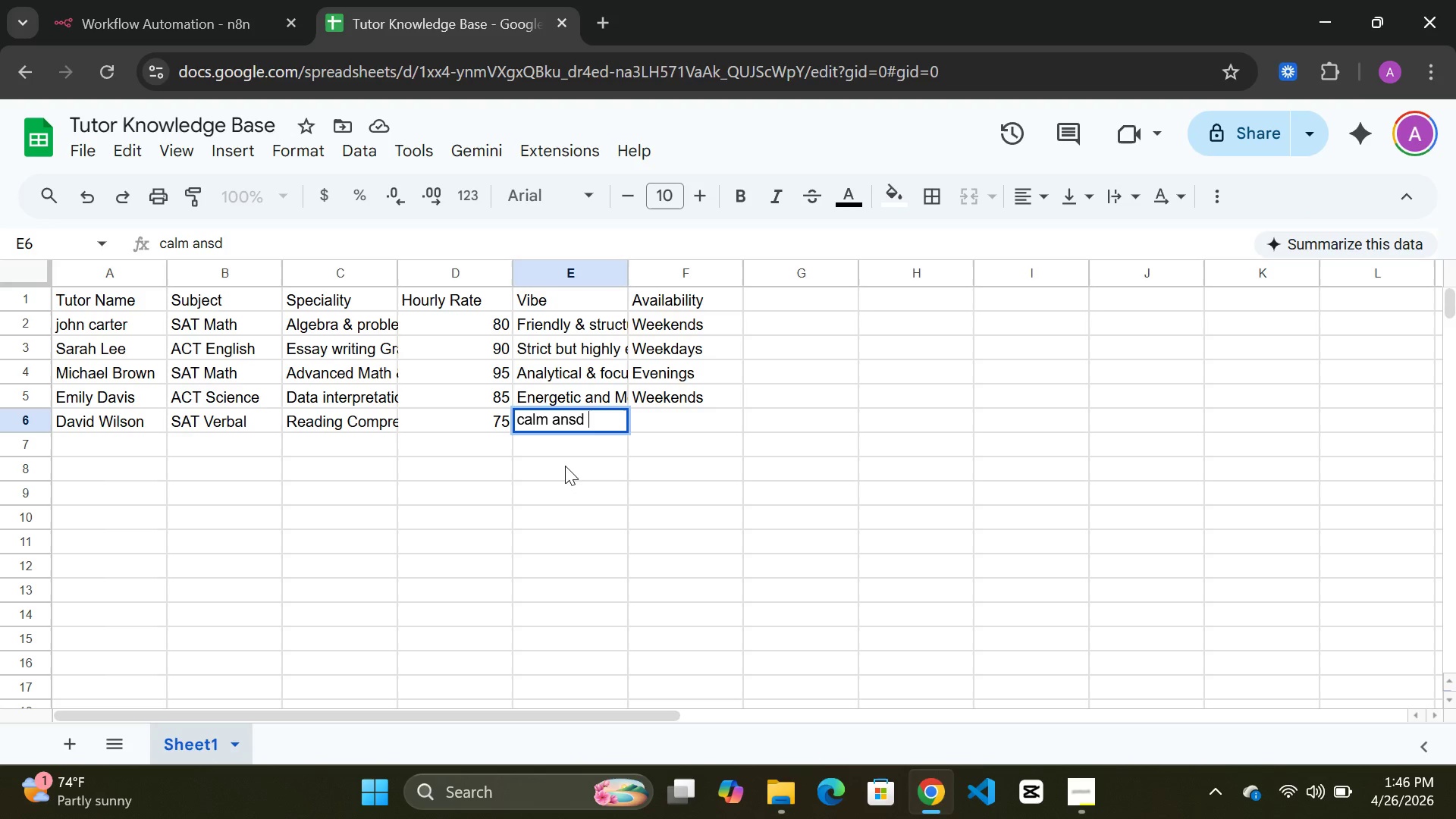 
key(Space)
 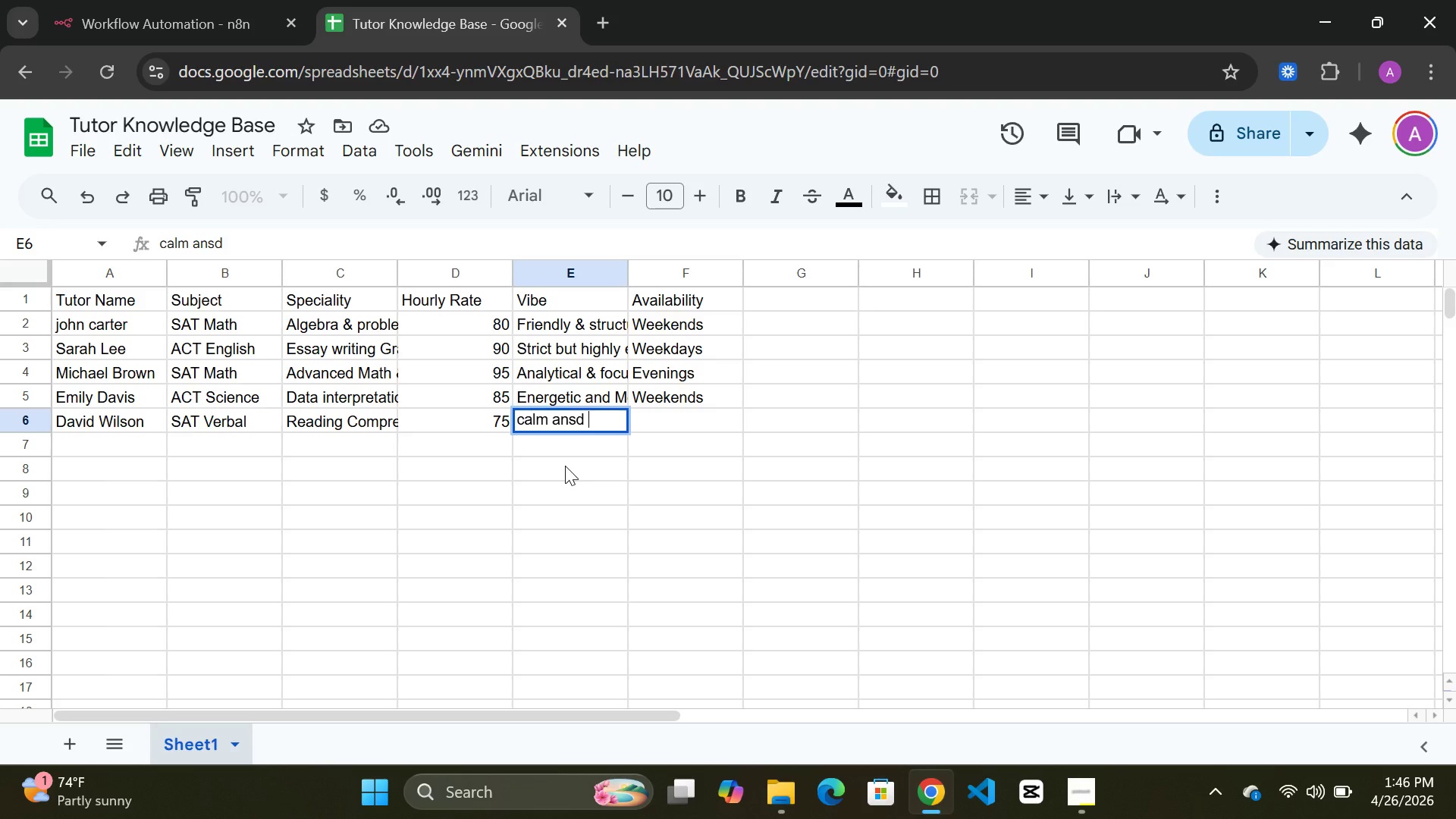 
type(Patient)
 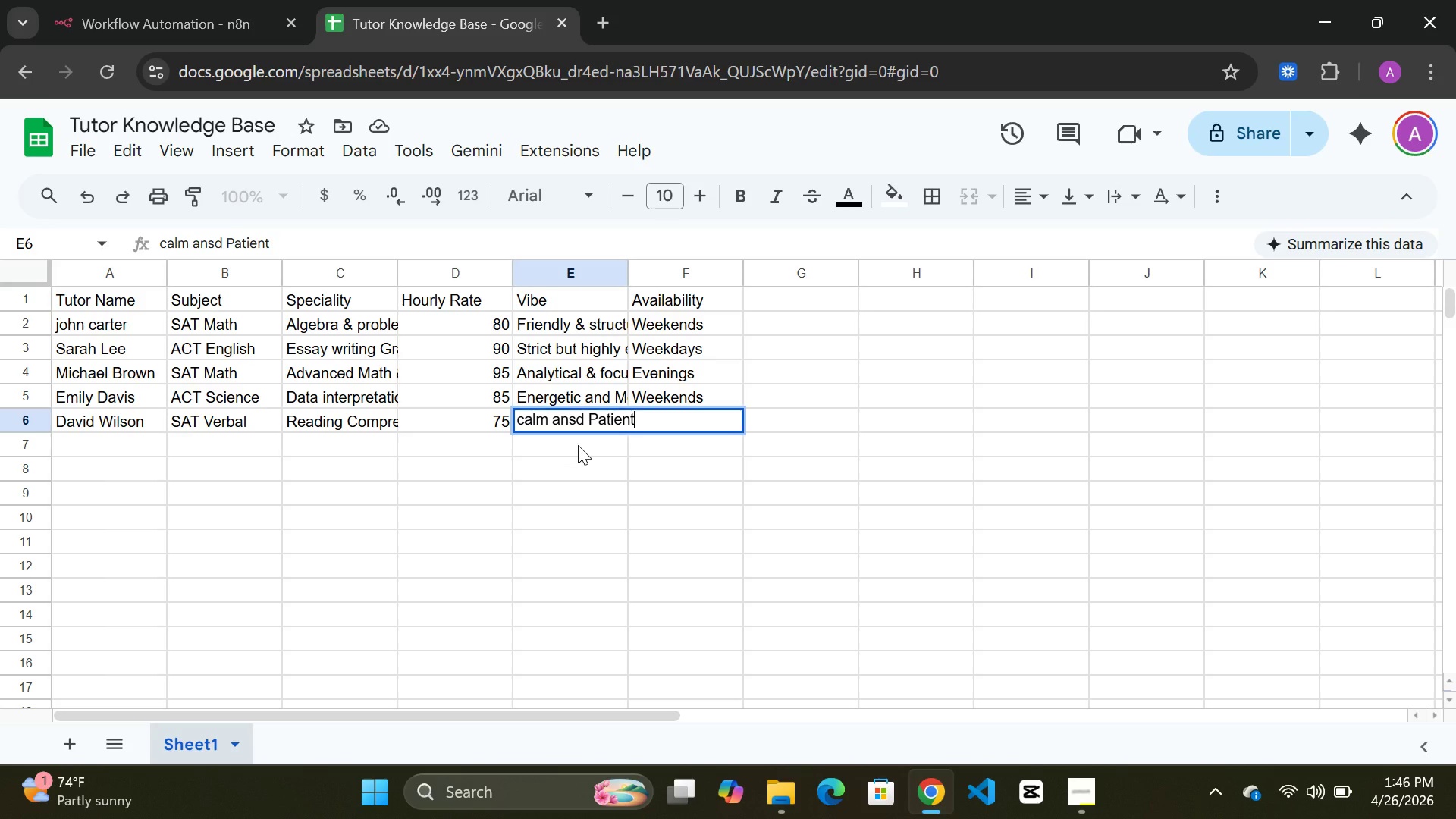 
left_click([578, 445])
 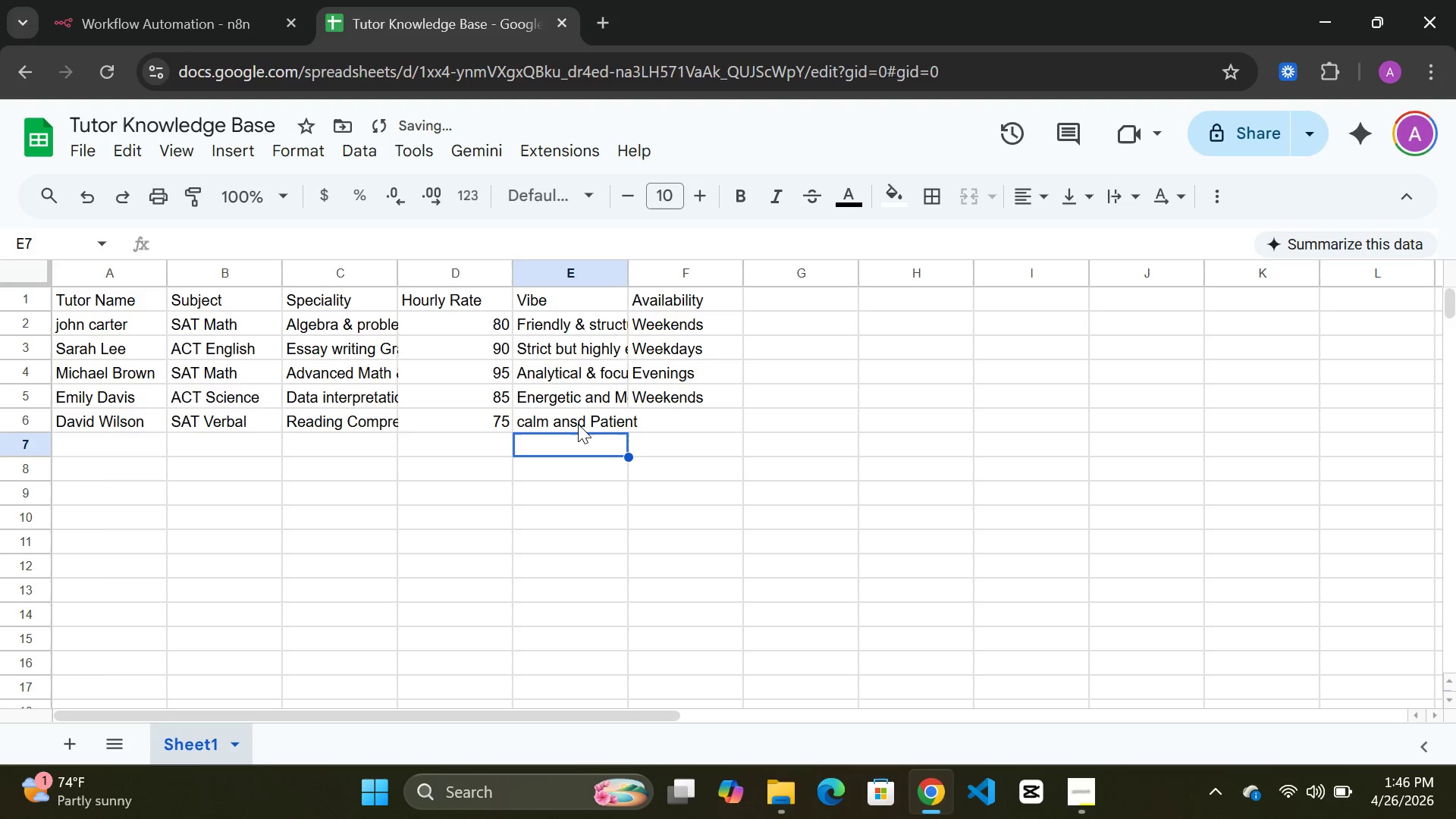 
double_click([578, 424])
 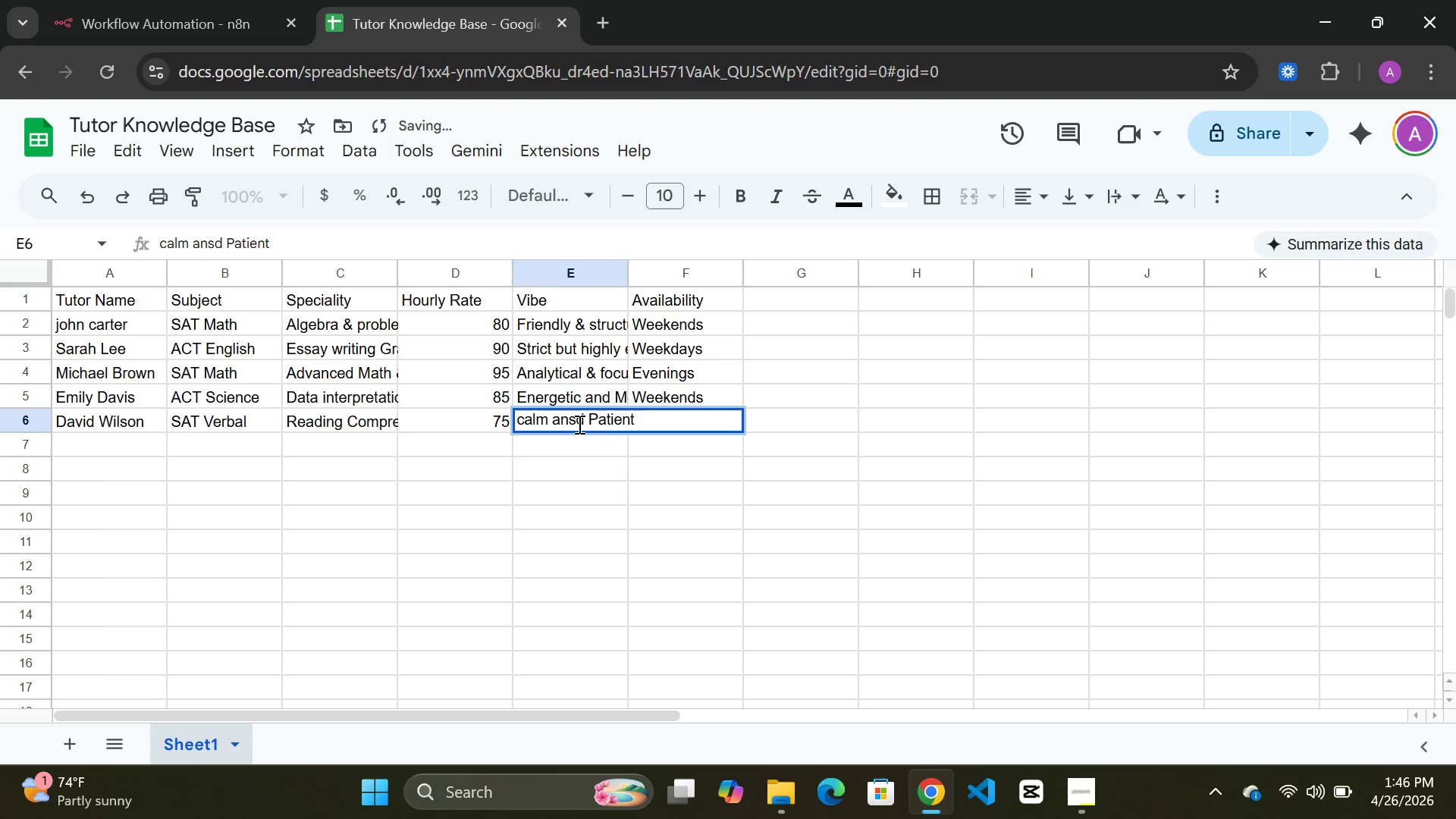 
key(Backspace)
 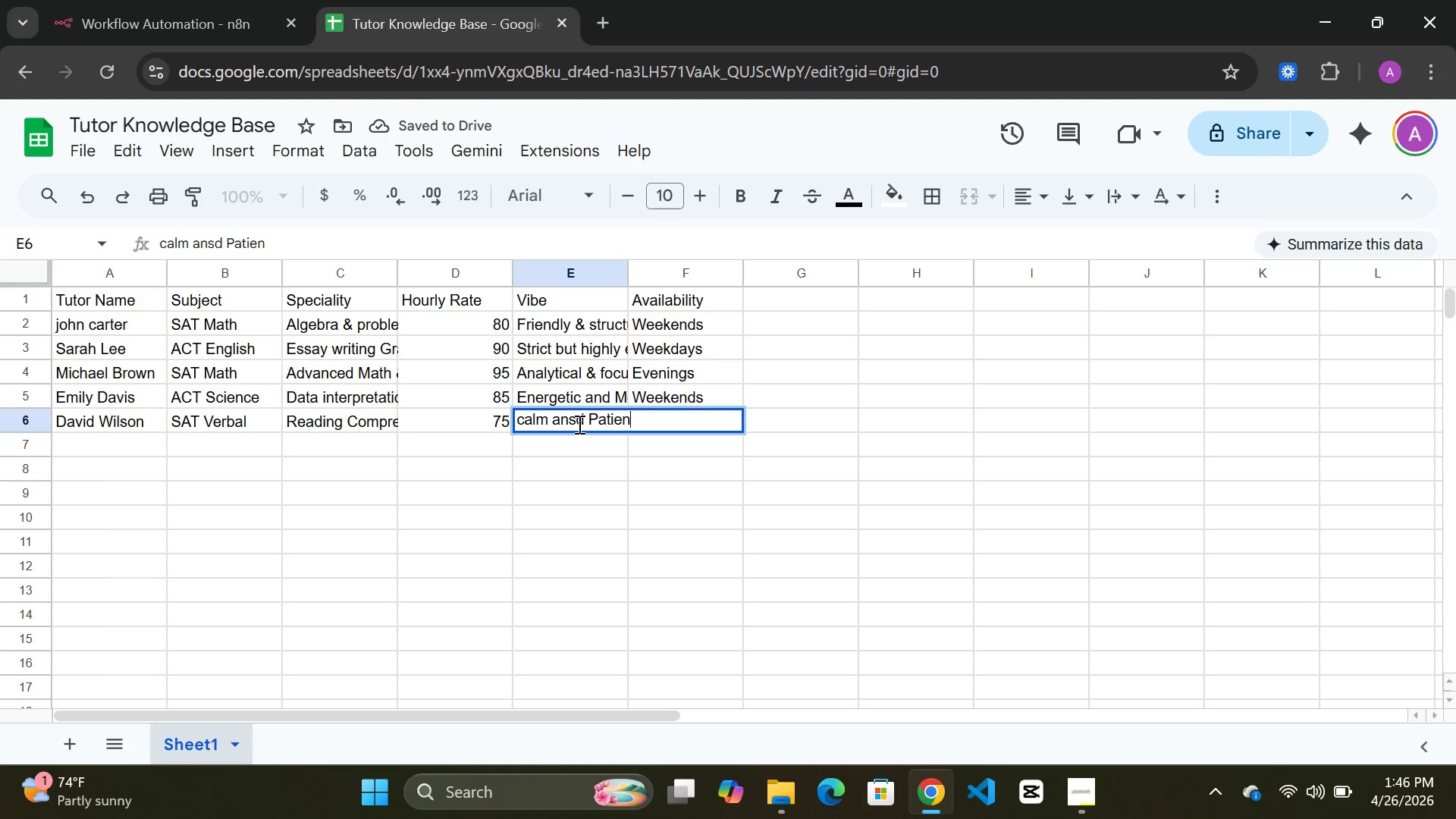 
key(T)
 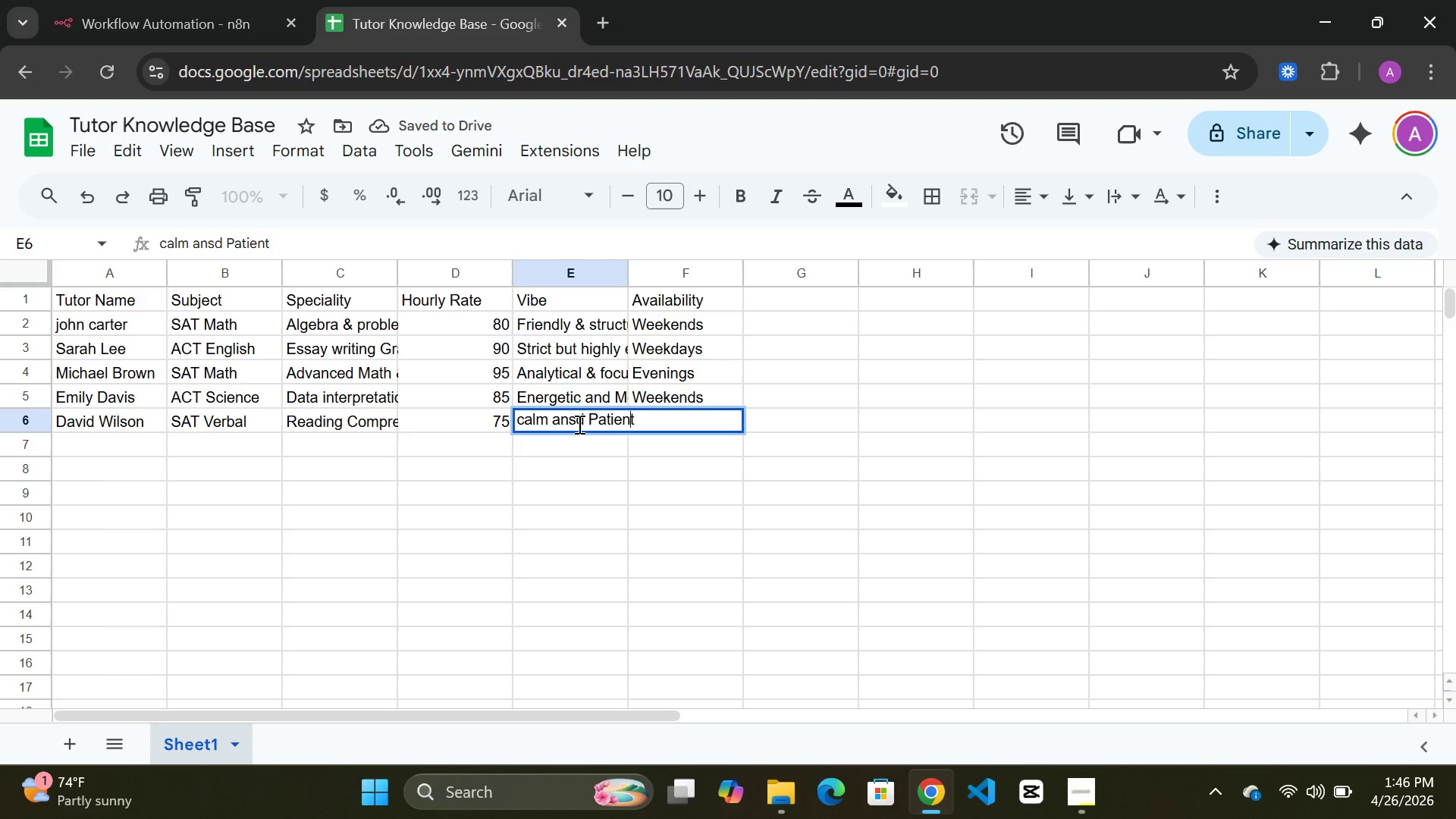 
key(ArrowLeft)
 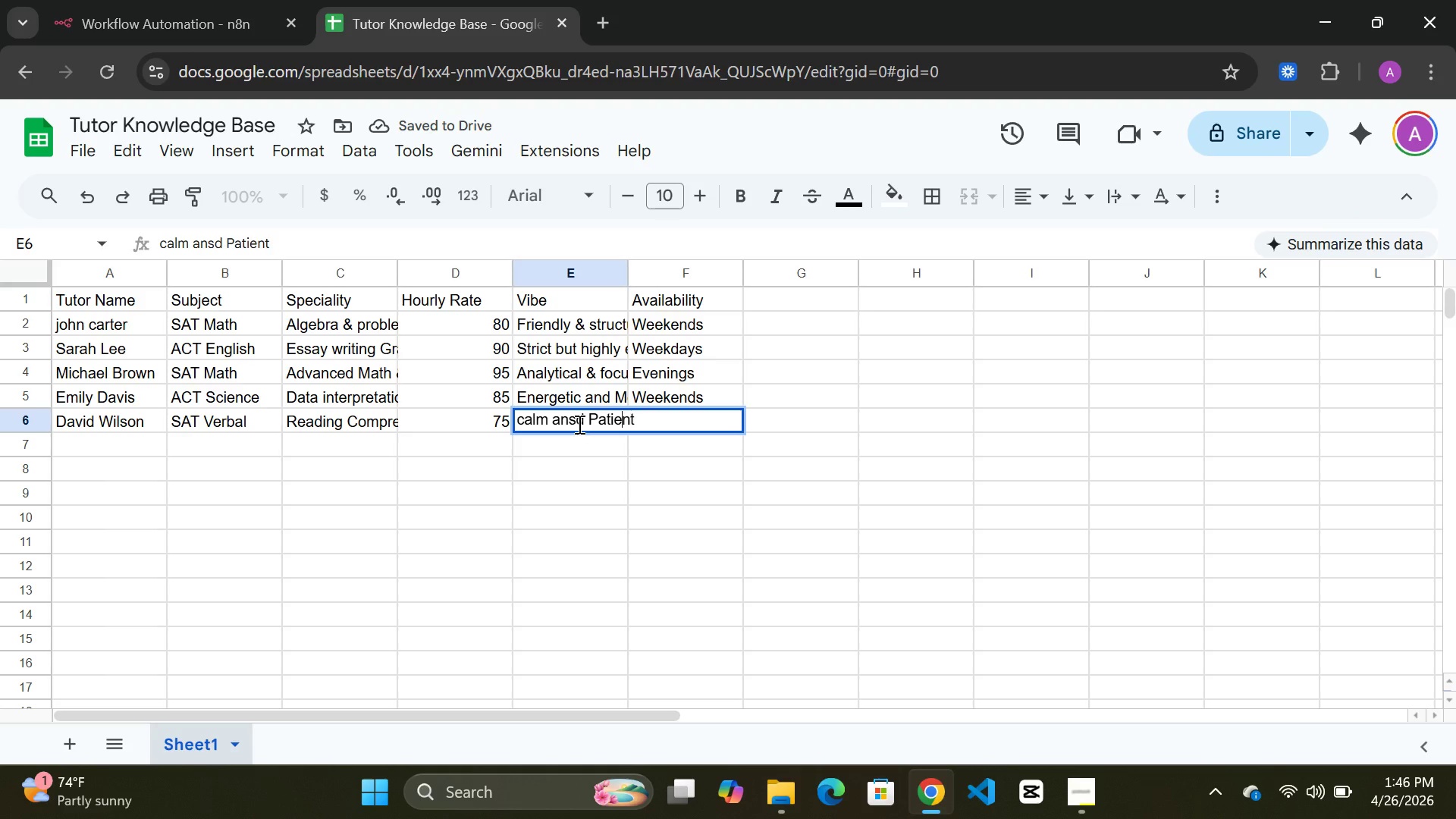 
key(ArrowLeft)
 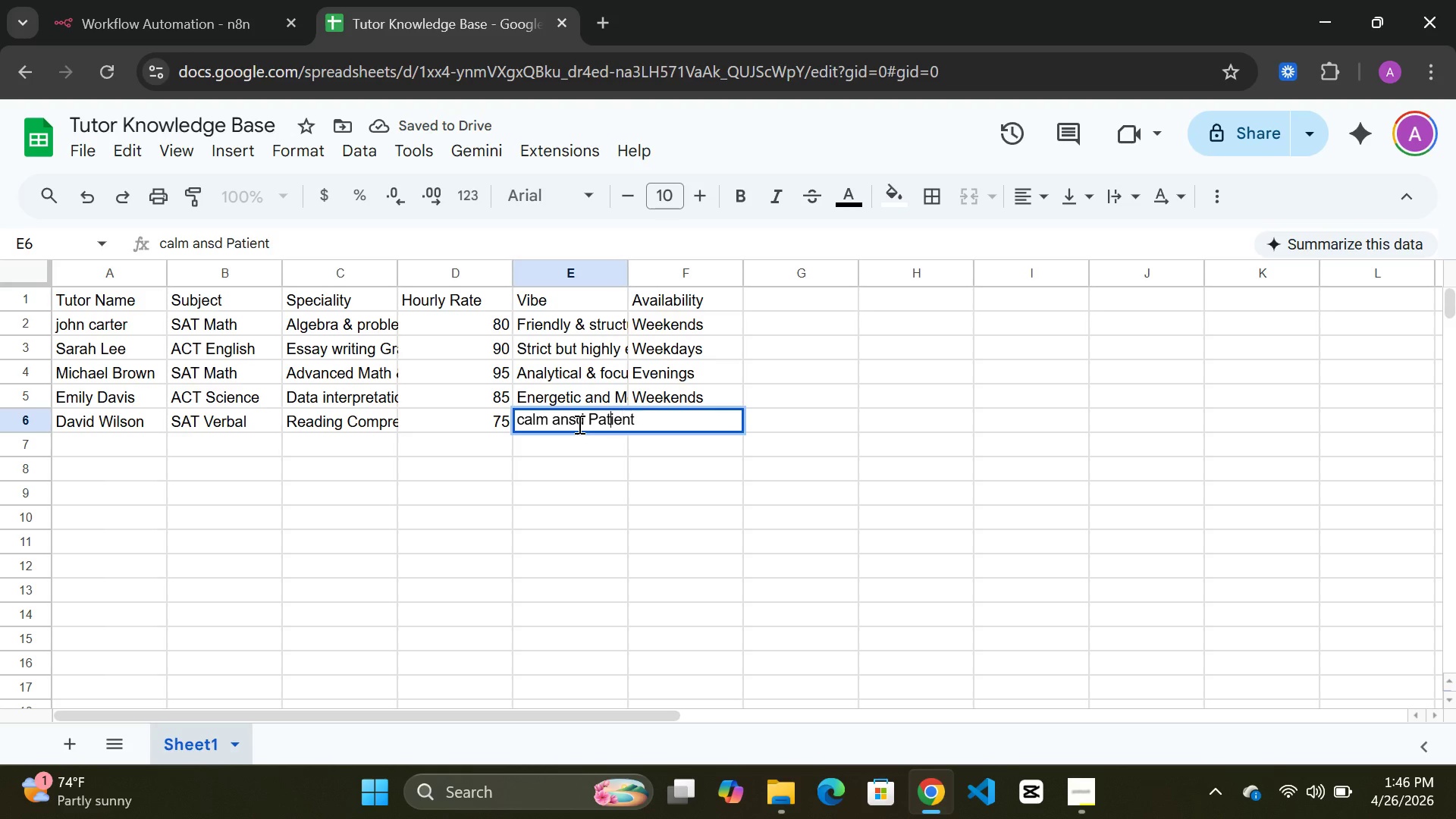 
key(ArrowLeft)
 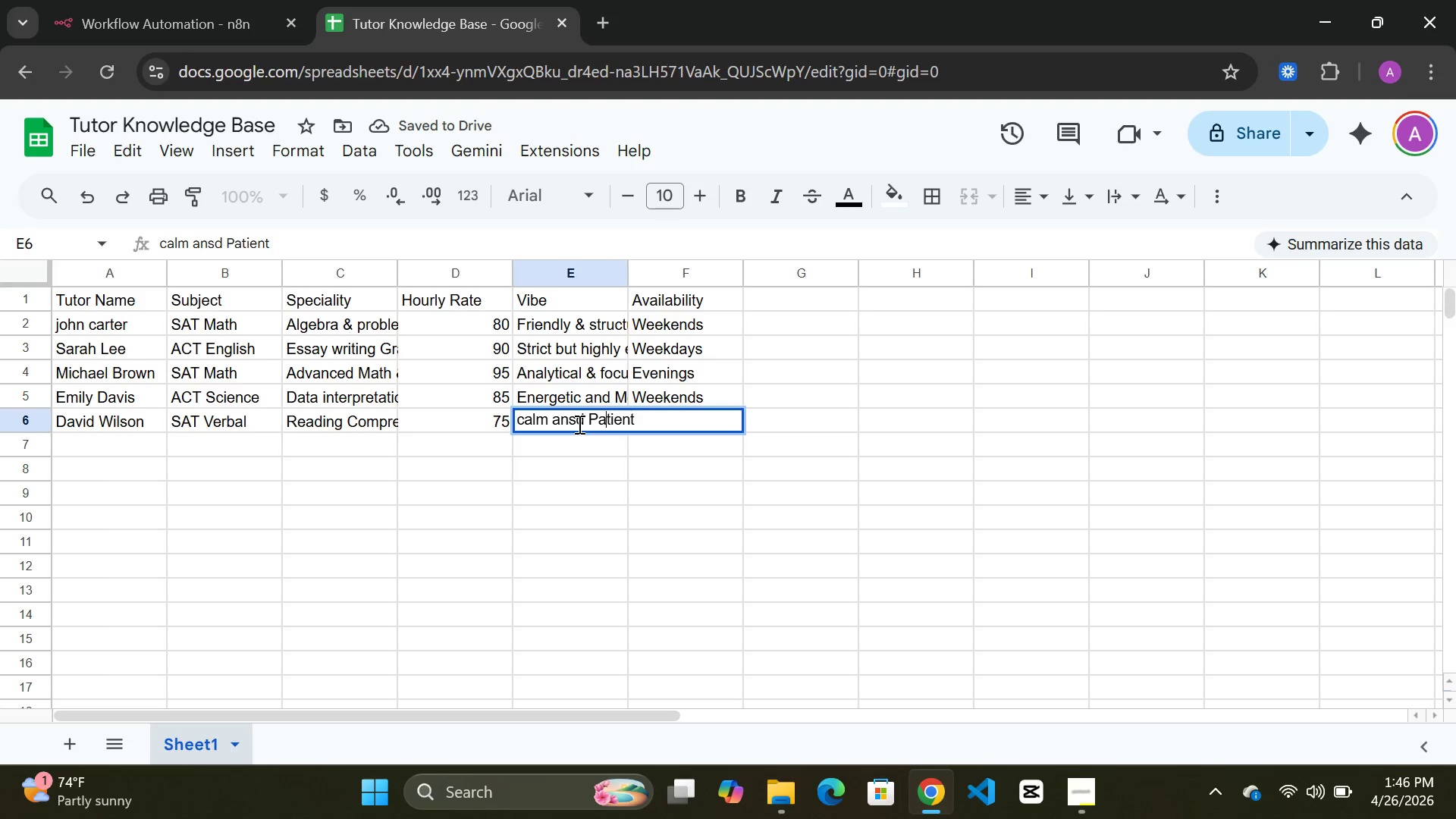 
key(ArrowLeft)
 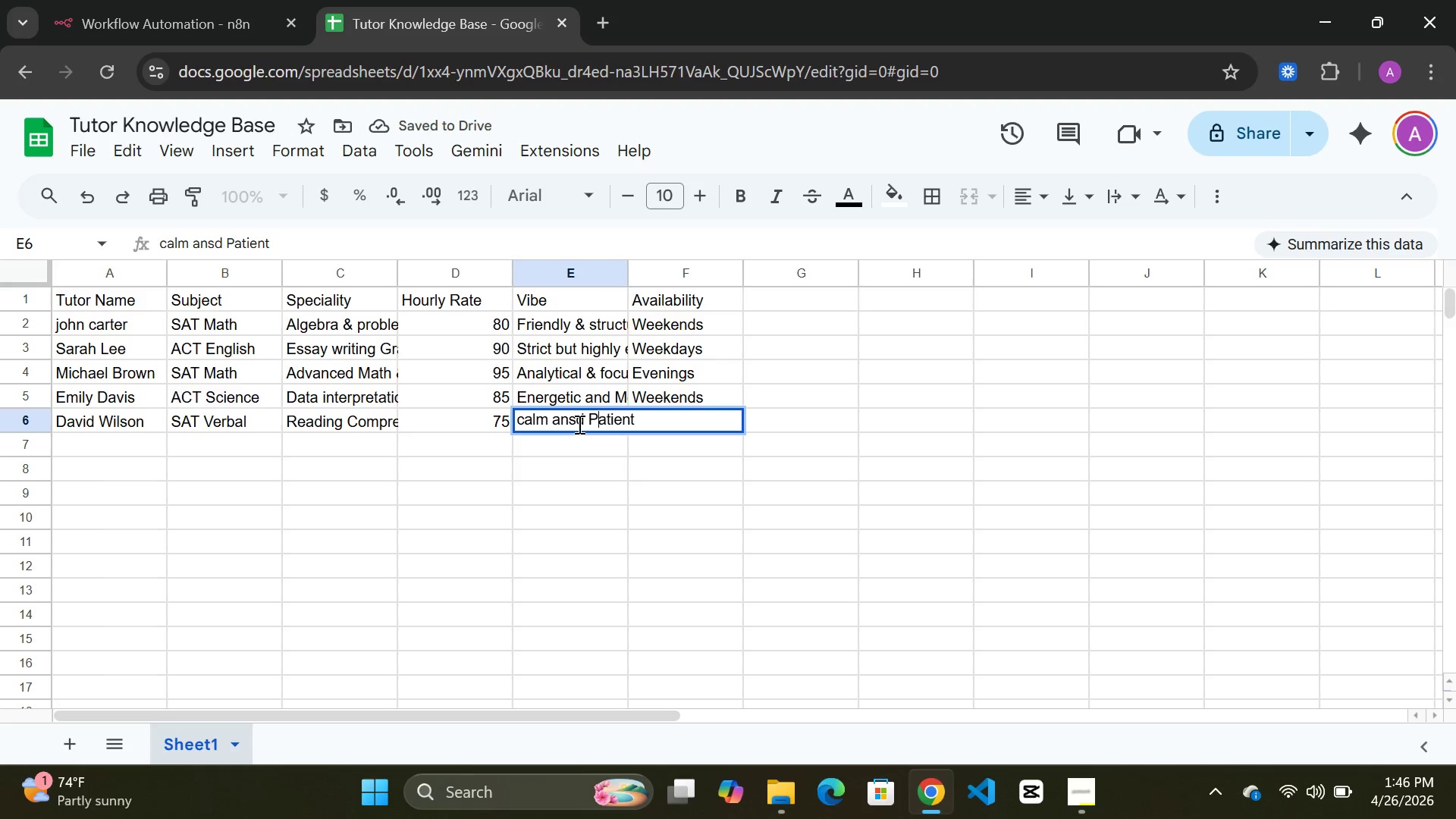 
key(ArrowLeft)
 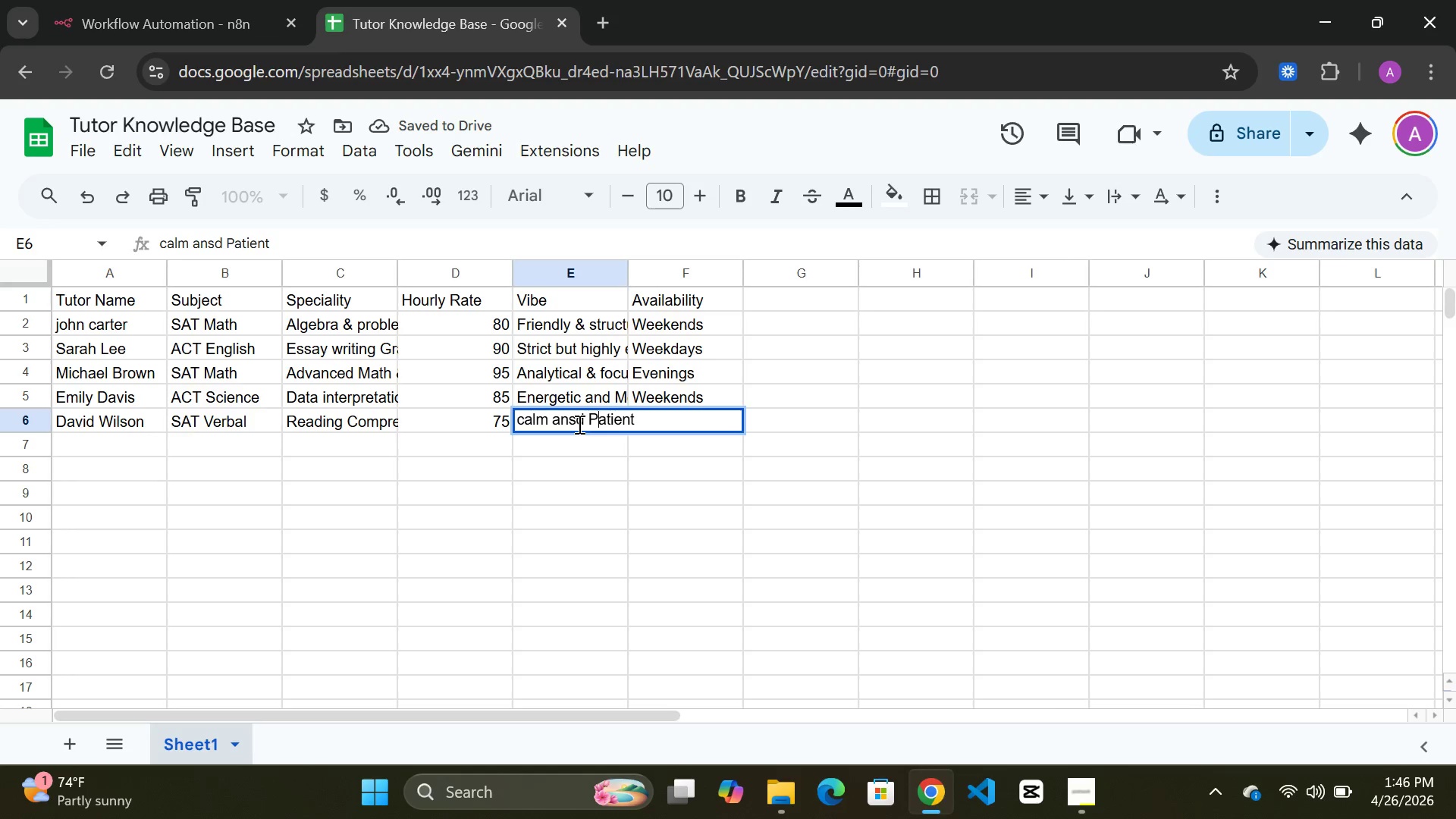 
key(ArrowLeft)
 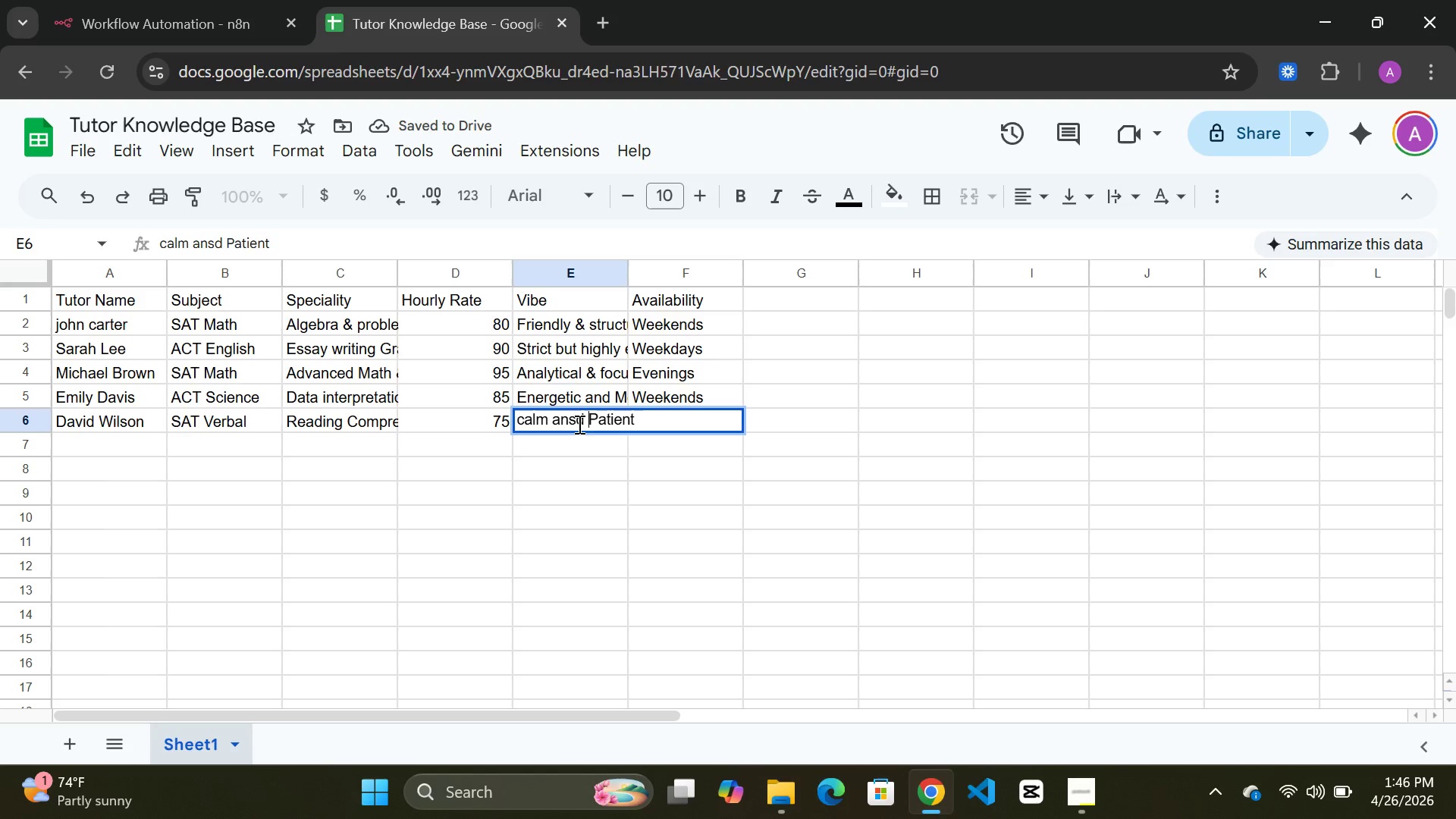 
key(ArrowLeft)
 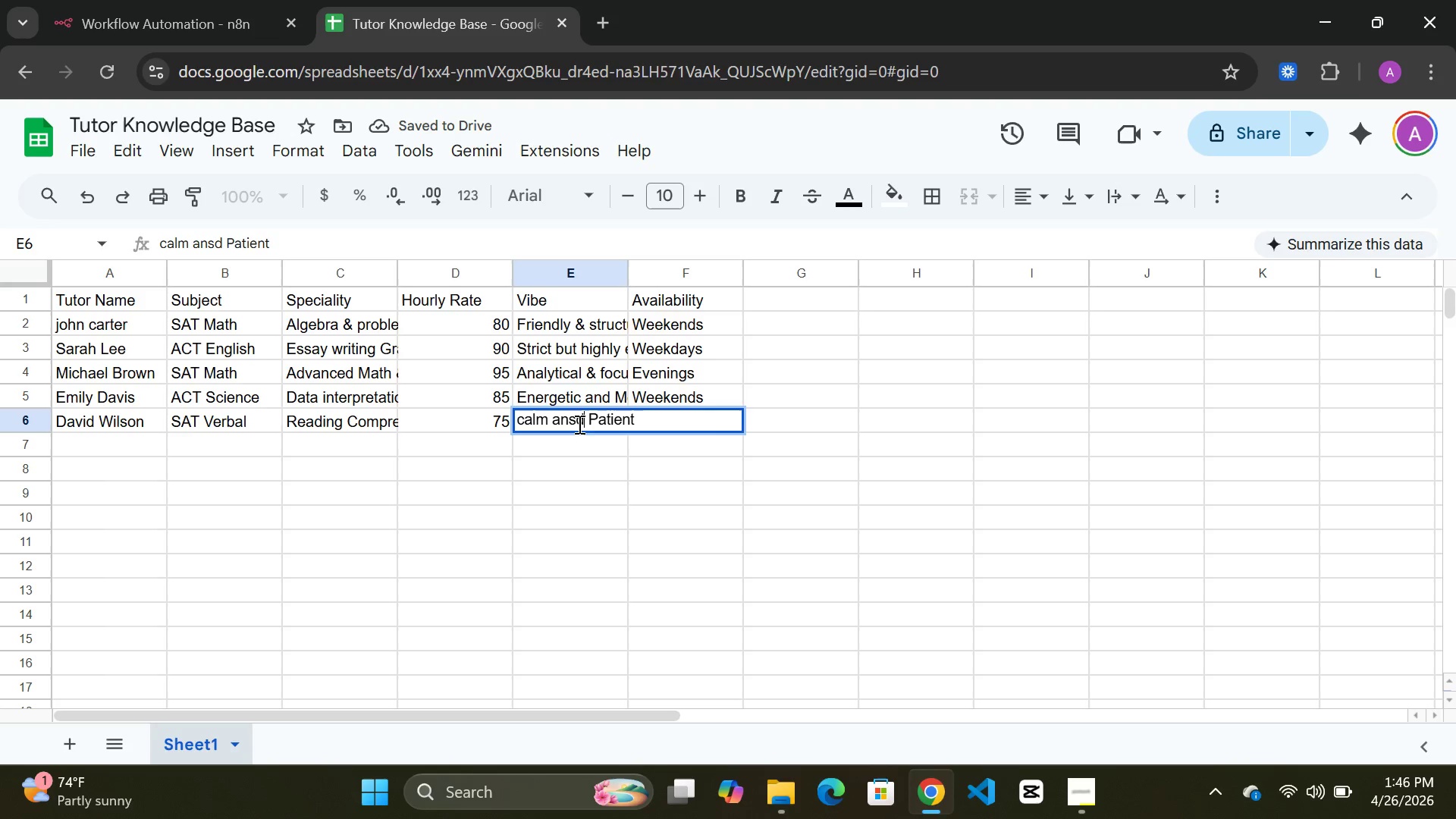 
key(ArrowLeft)
 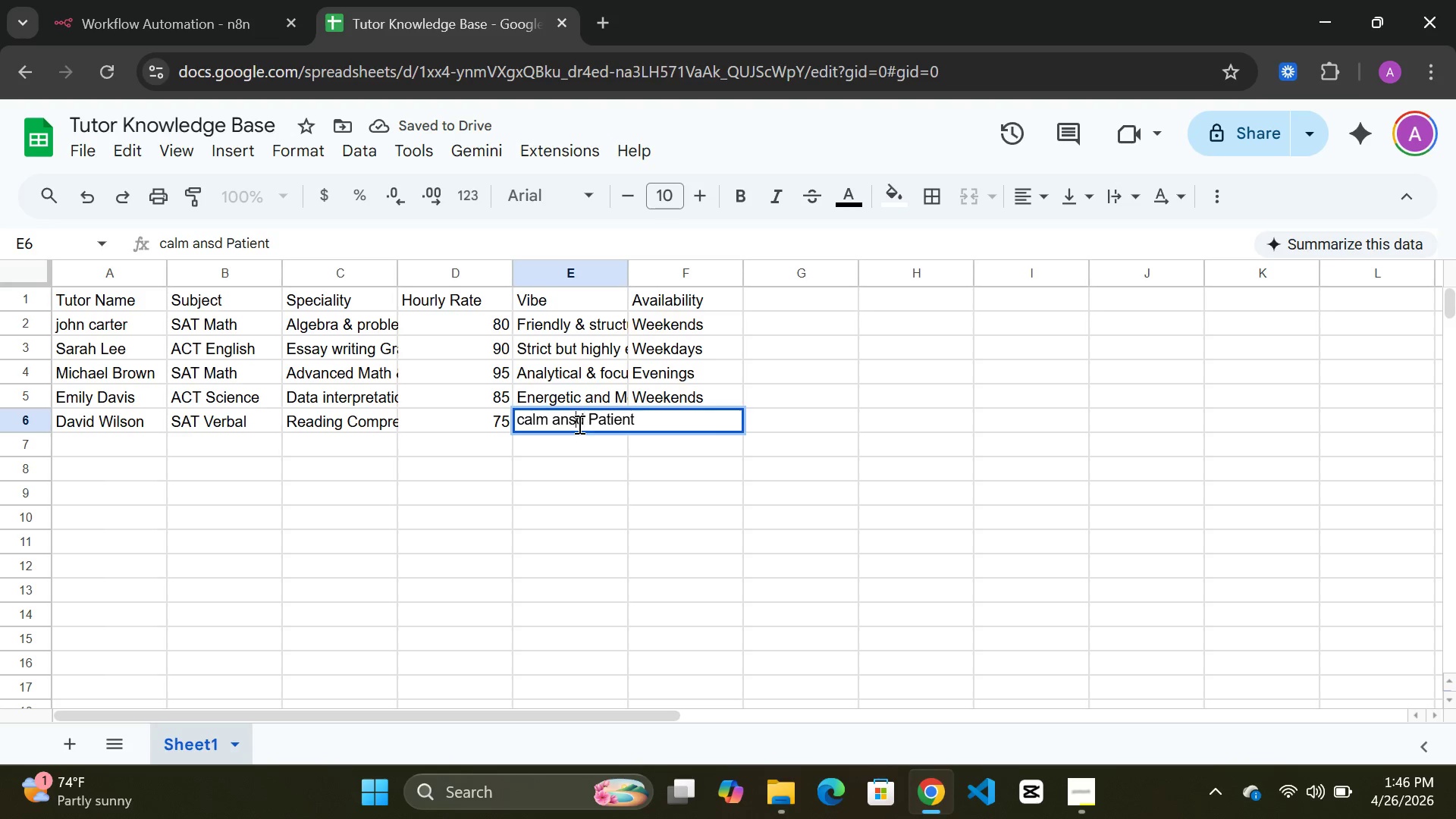 
key(ArrowLeft)
 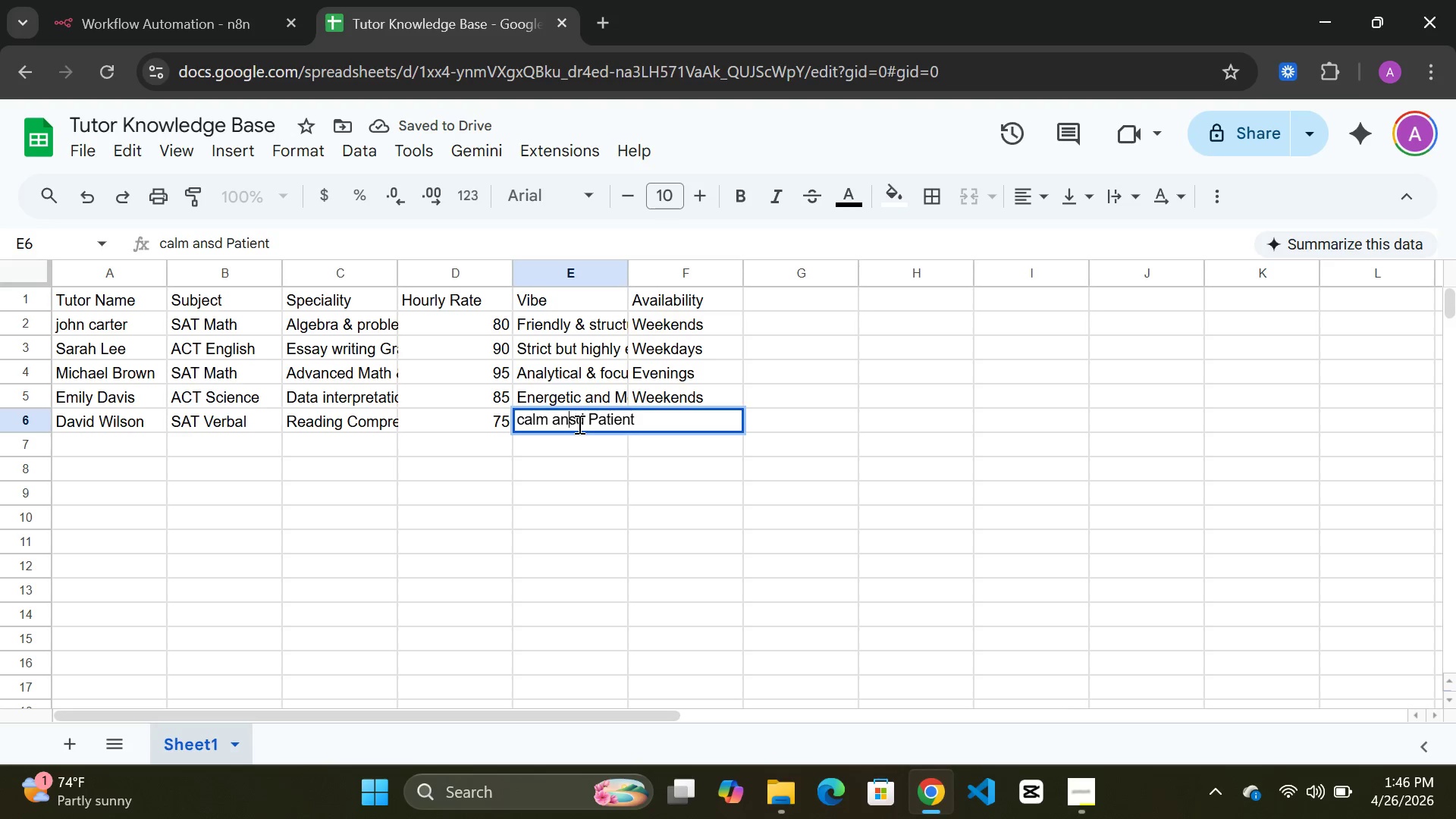 
key(ArrowLeft)
 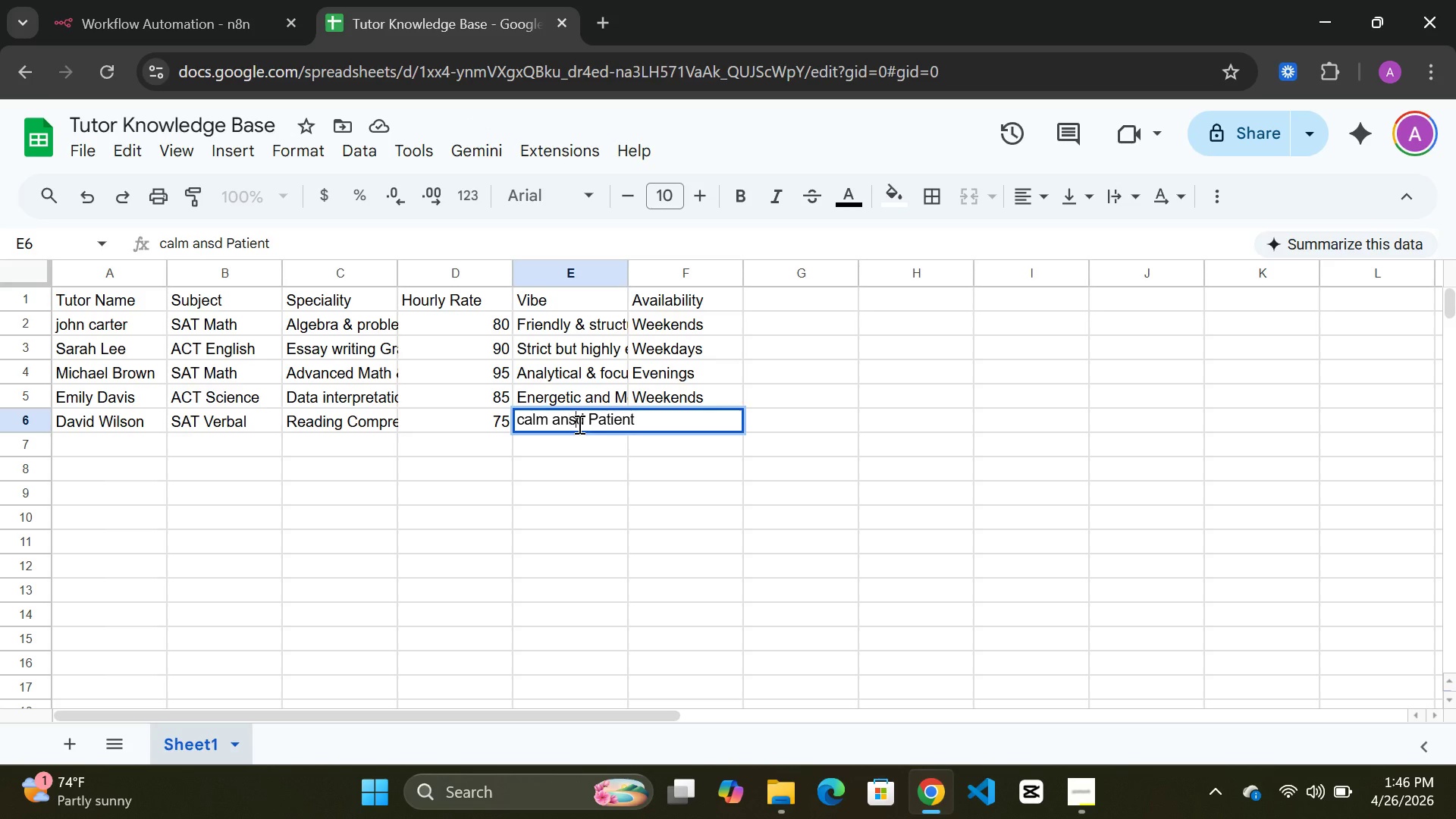 
key(ArrowRight)
 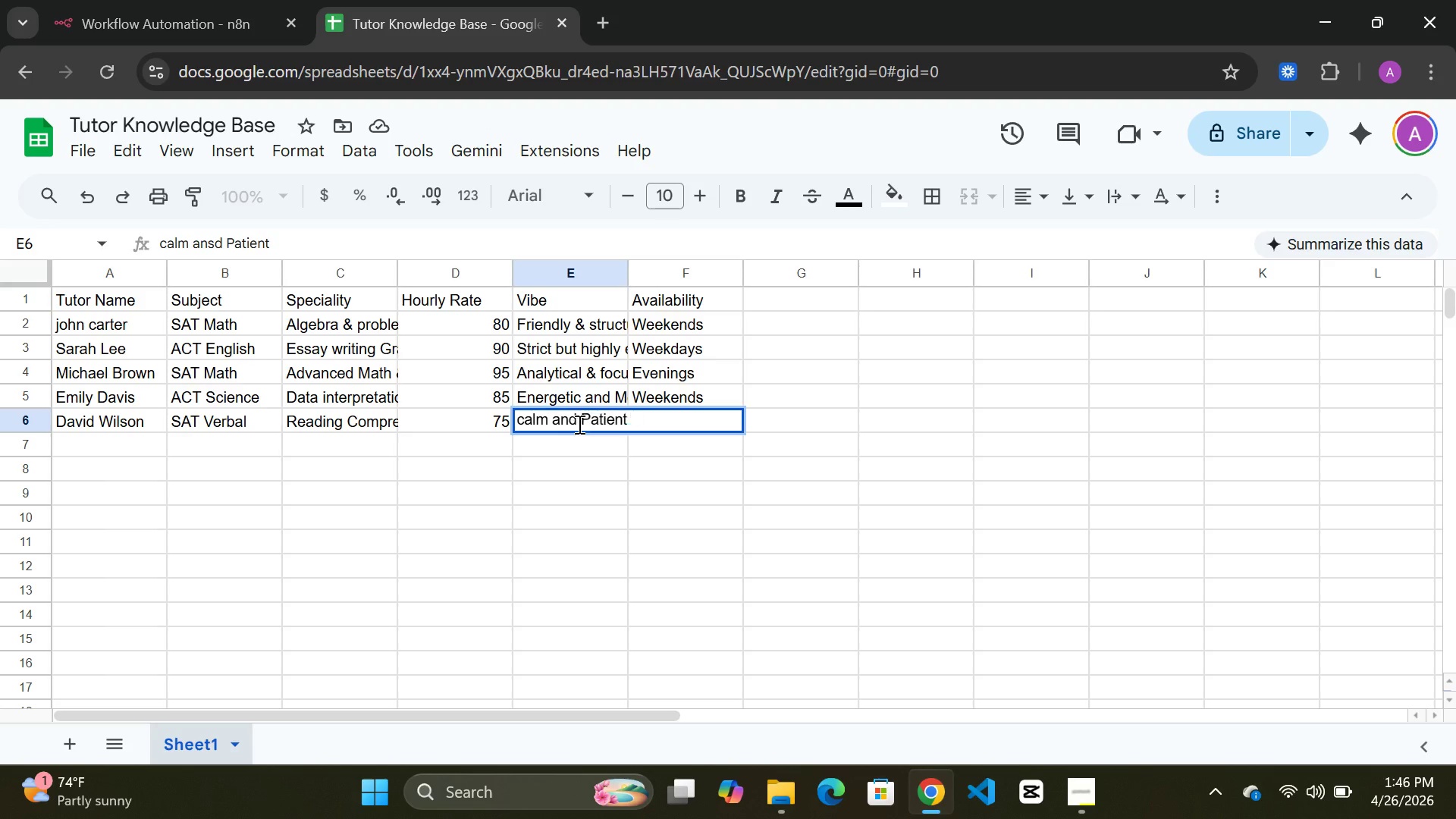 
key(Backspace)
 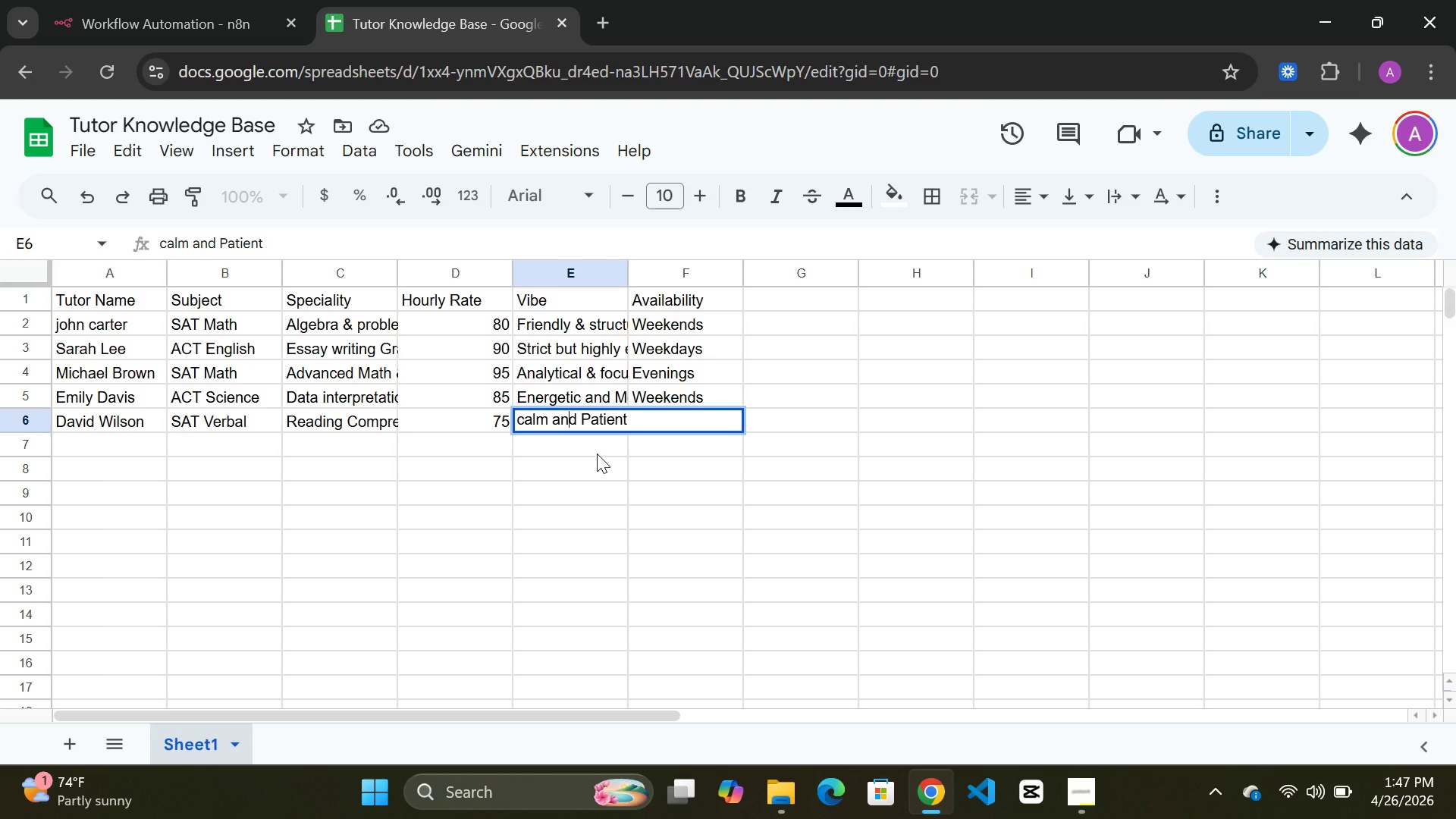 
left_click([596, 453])
 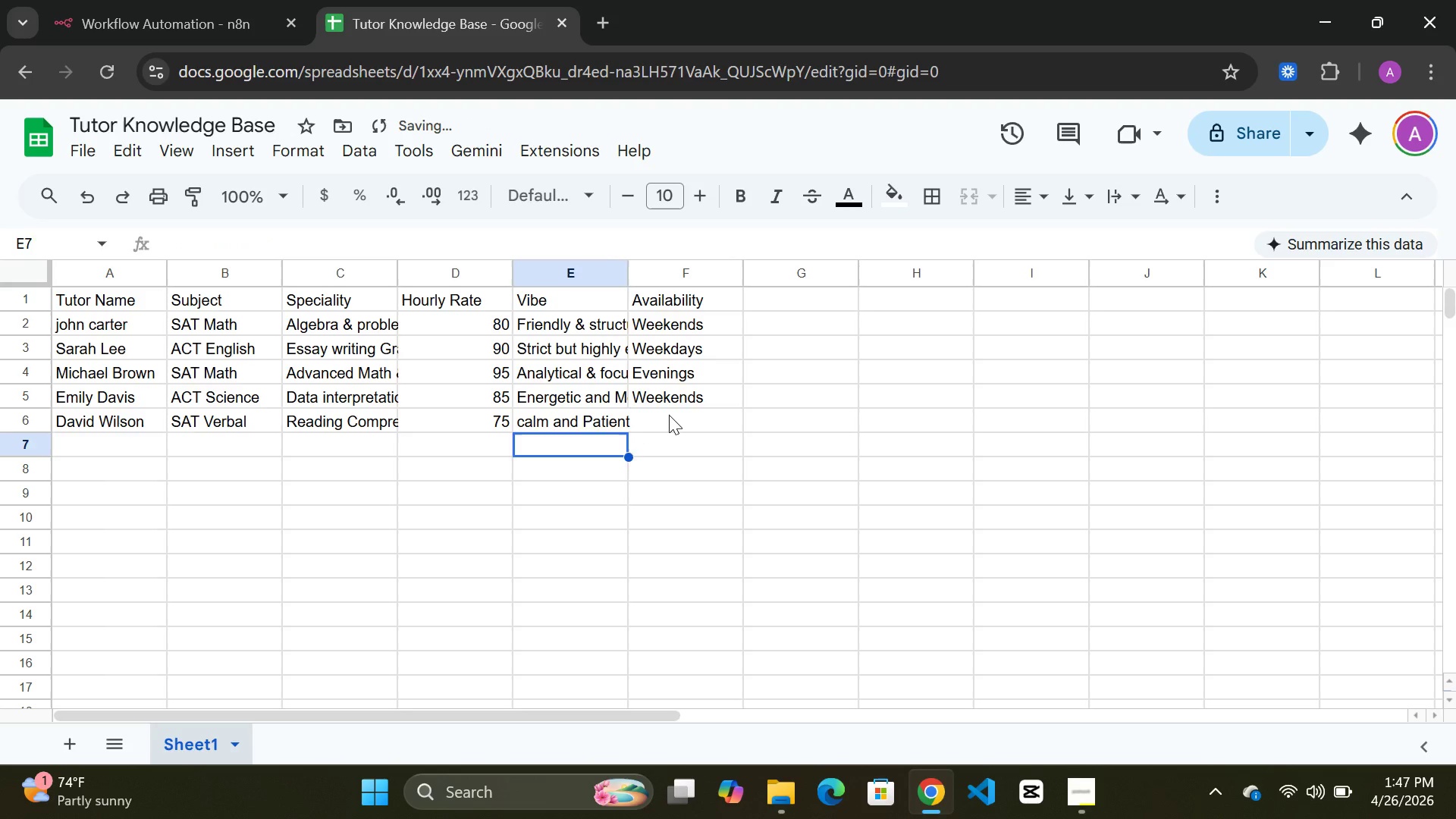 
double_click([669, 415])
 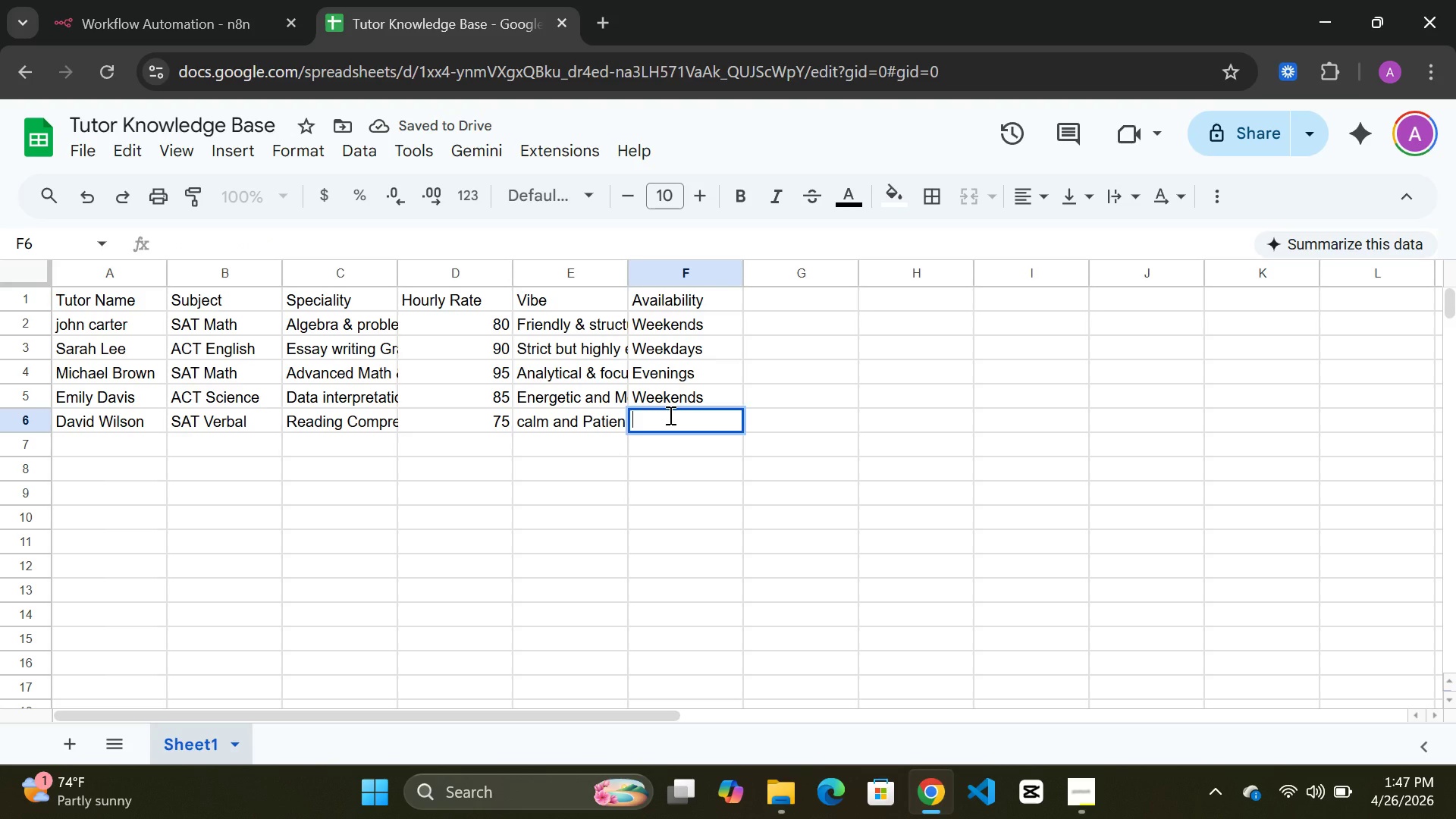 
type(Wee)
 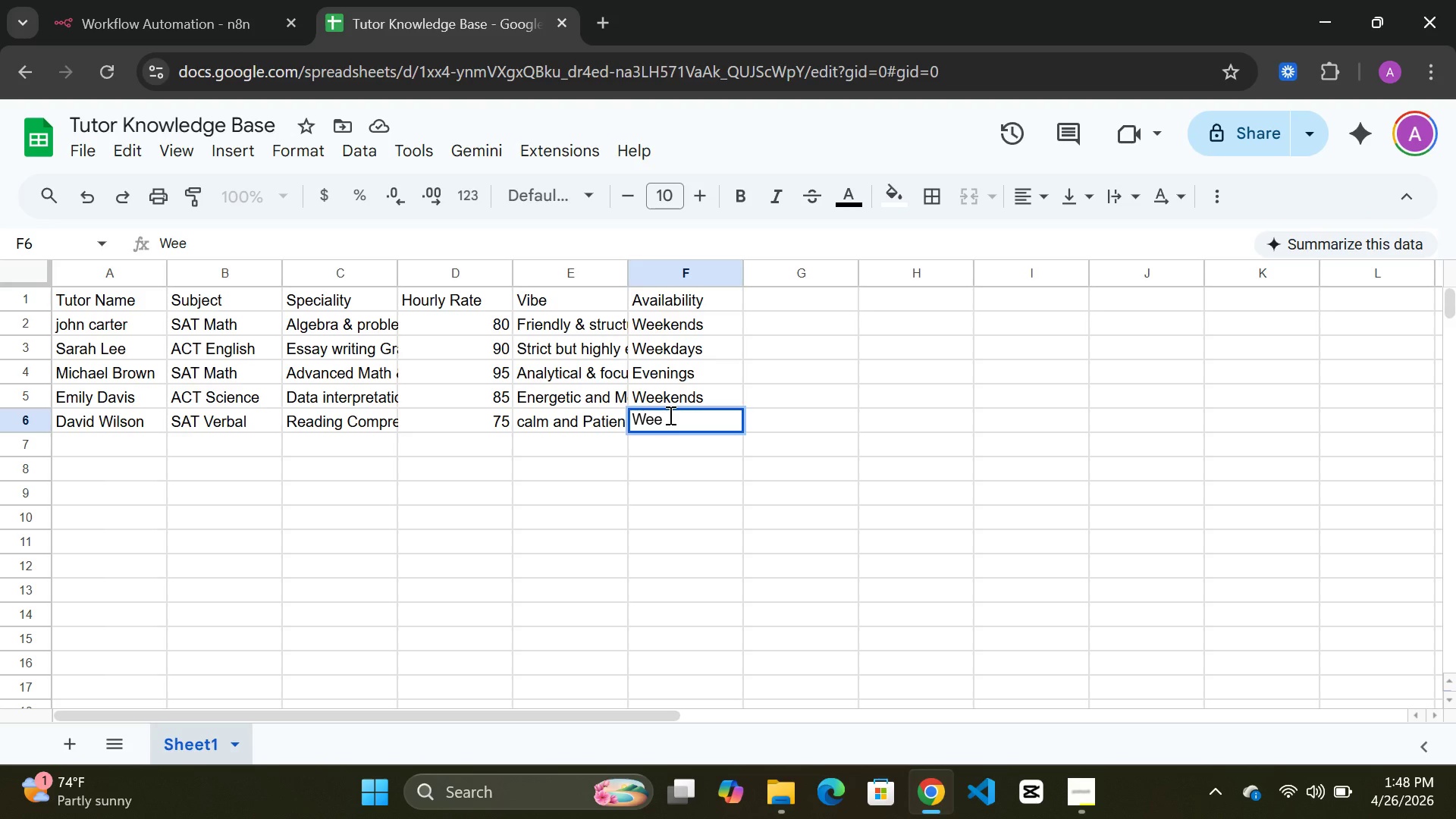 
wait(68.22)
 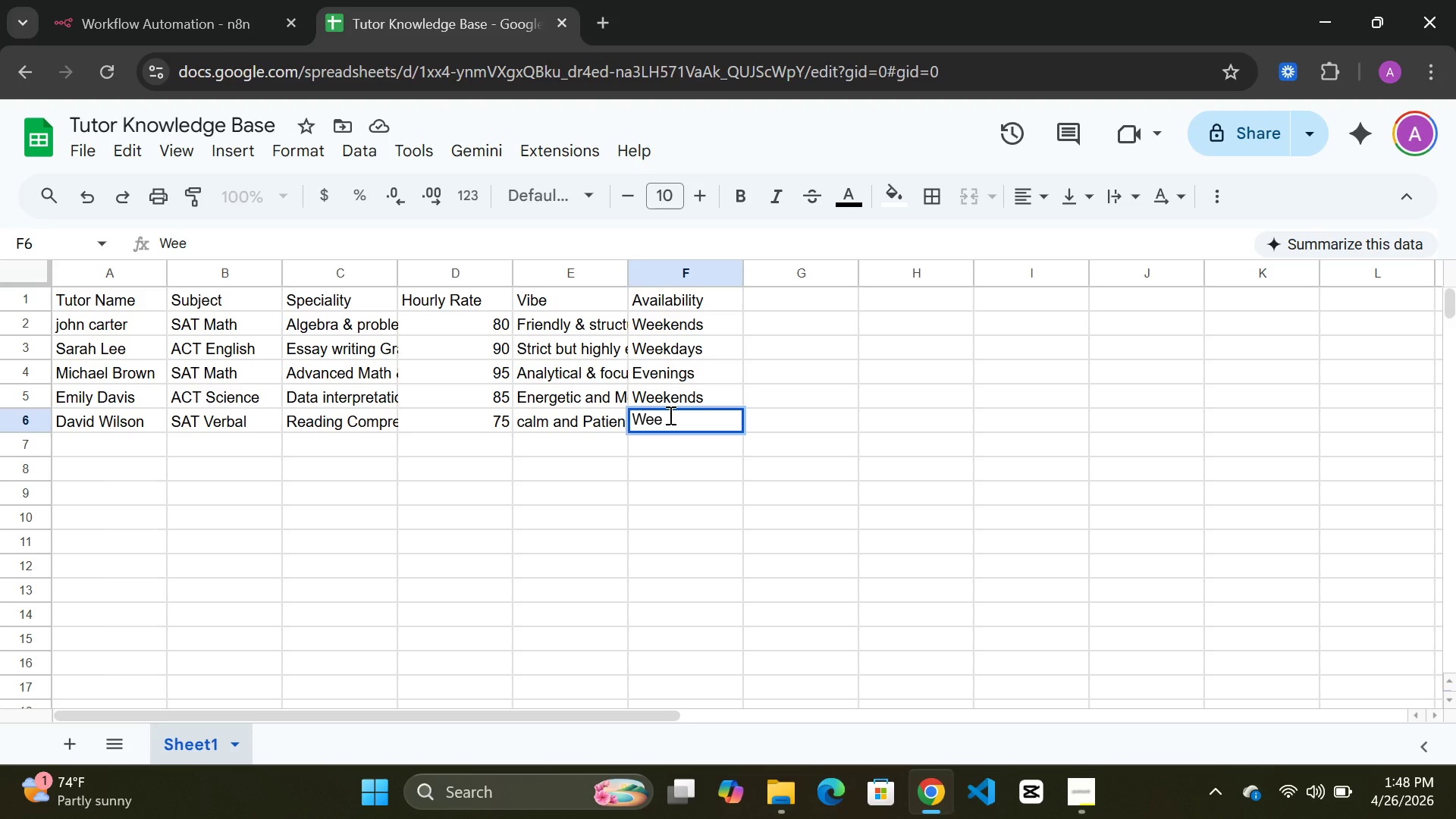 
type(kdays)
 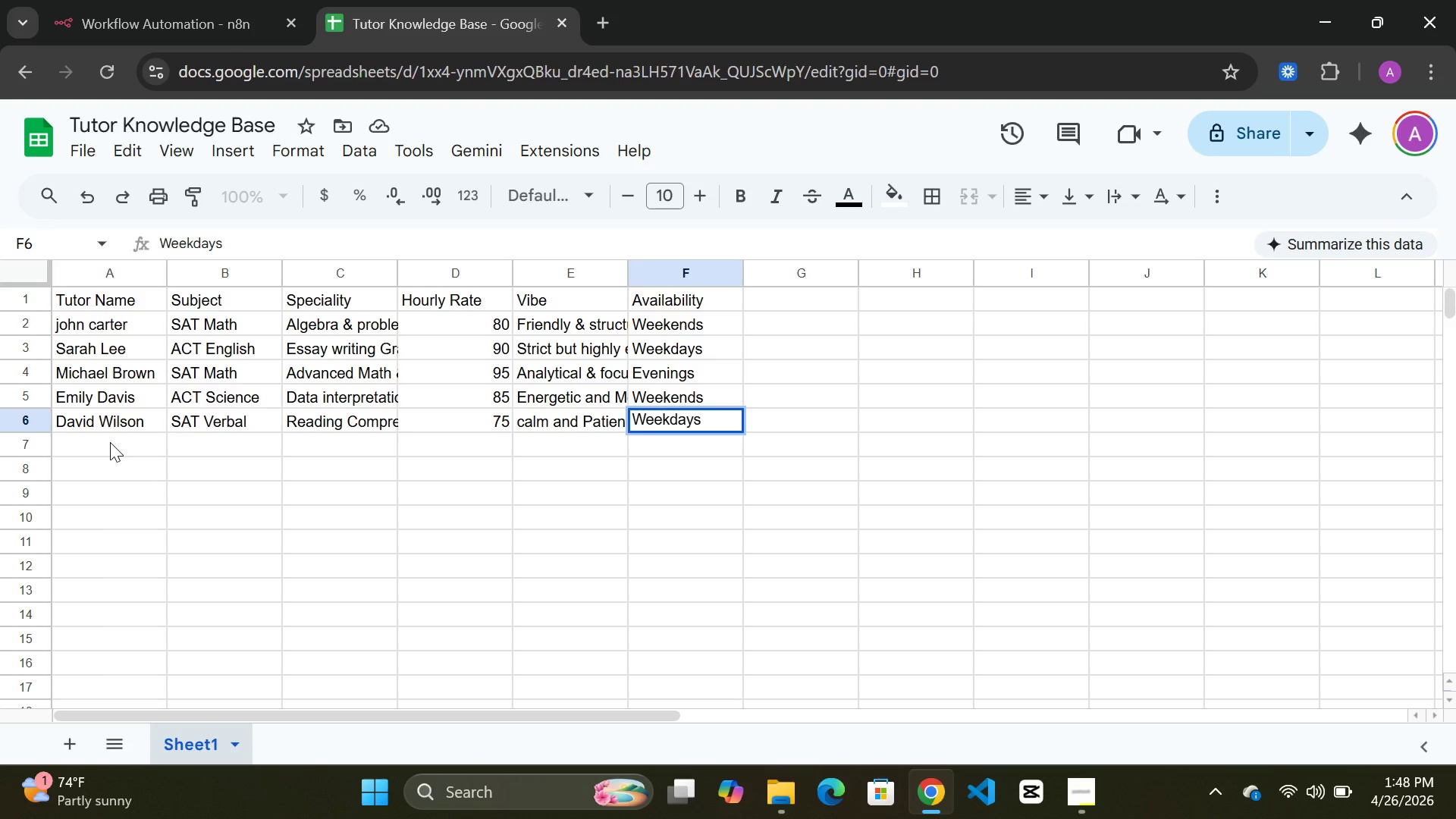 
double_click([110, 442])
 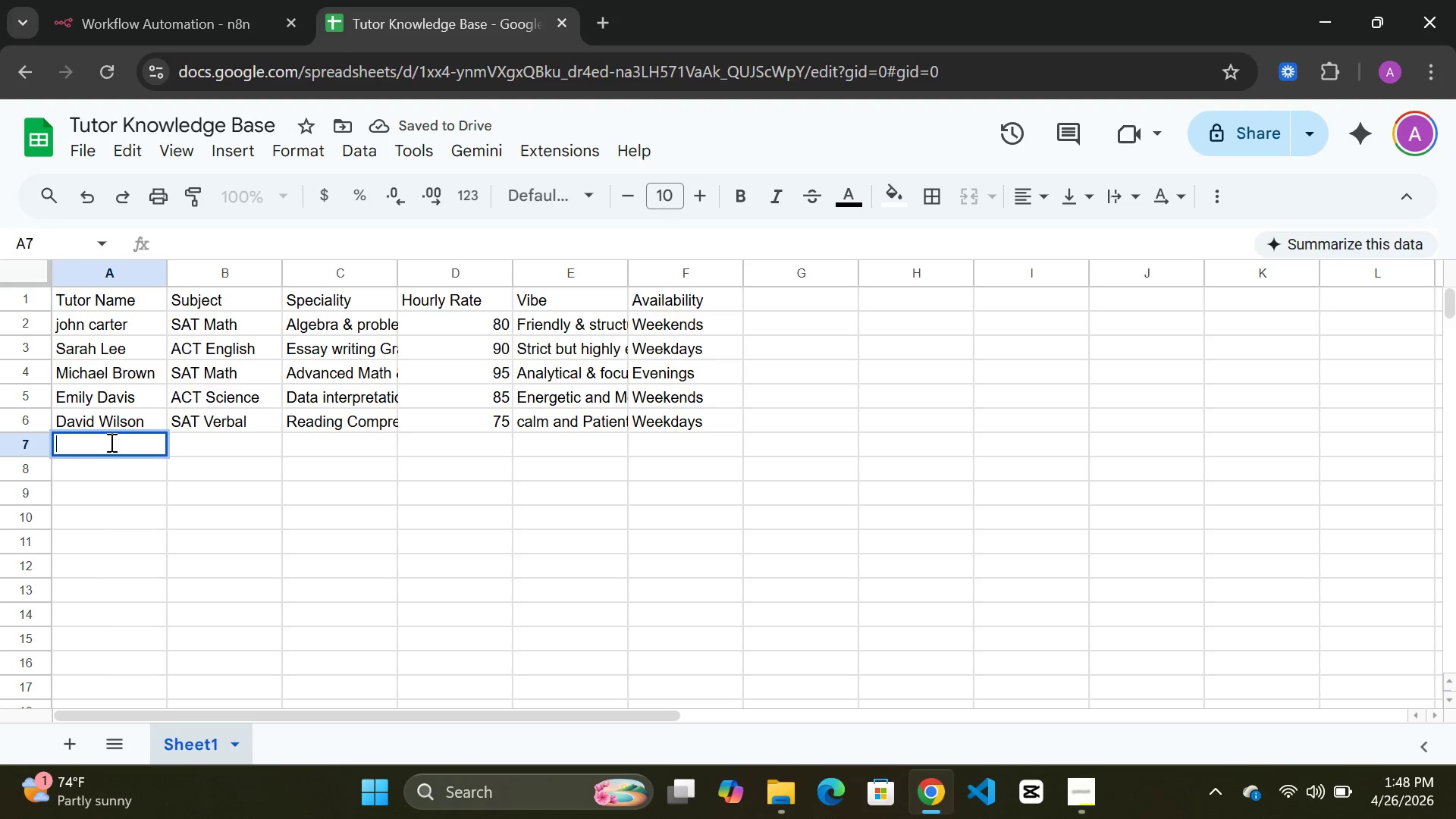 
type(Sophia <)
key(Backspace)
type(Martinez)
 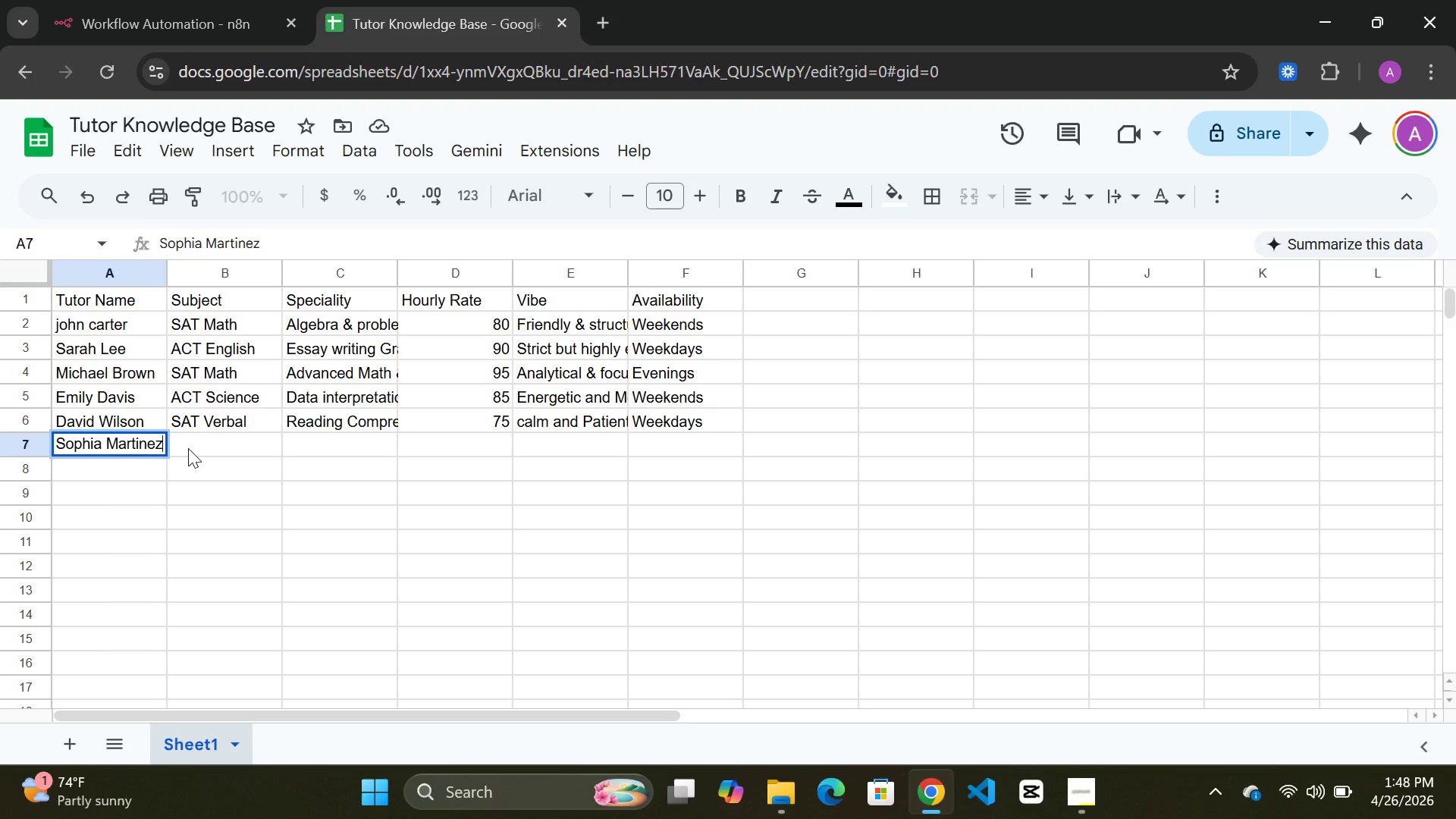 
double_click([188, 448])
 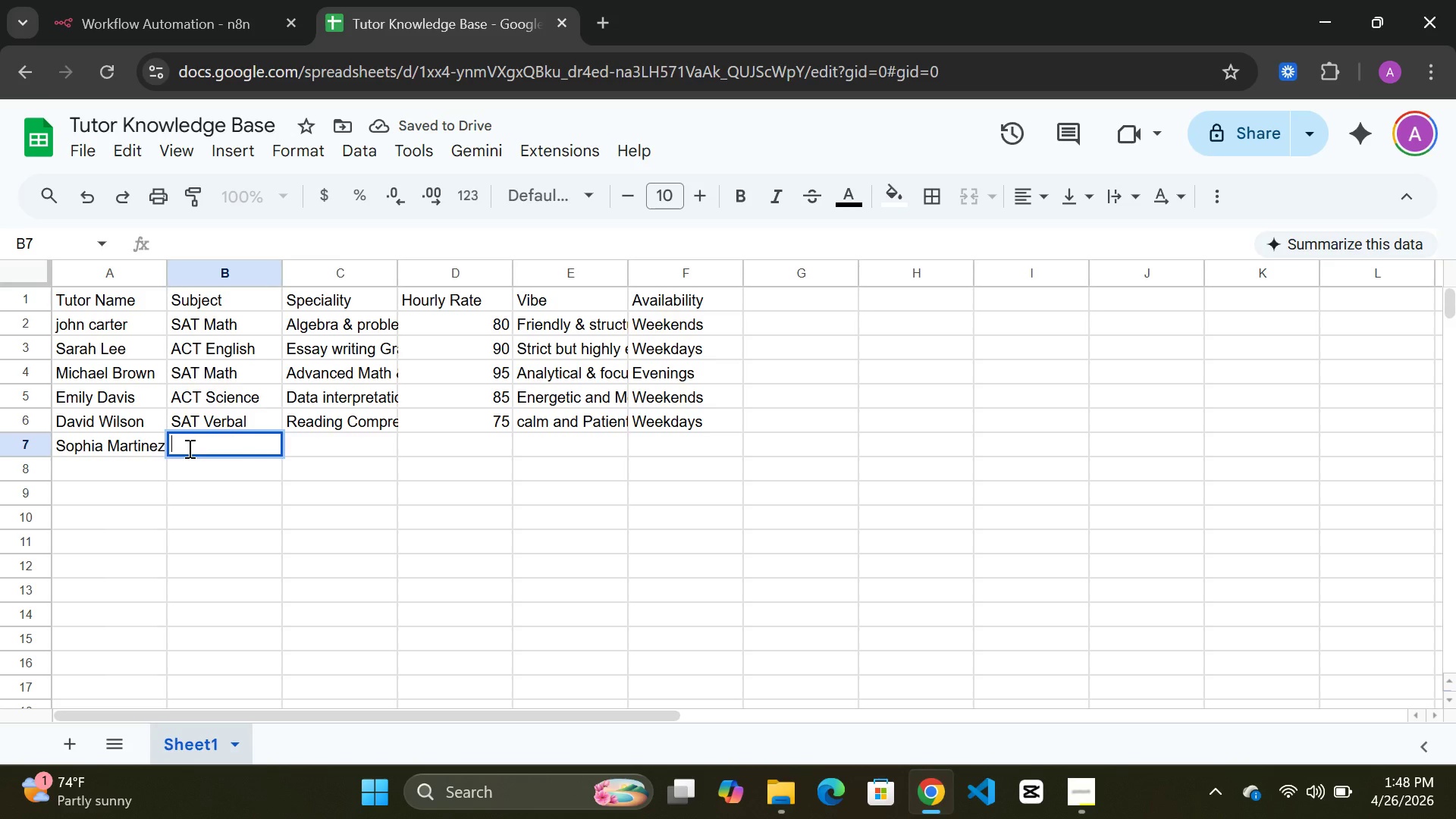 
type(College)
 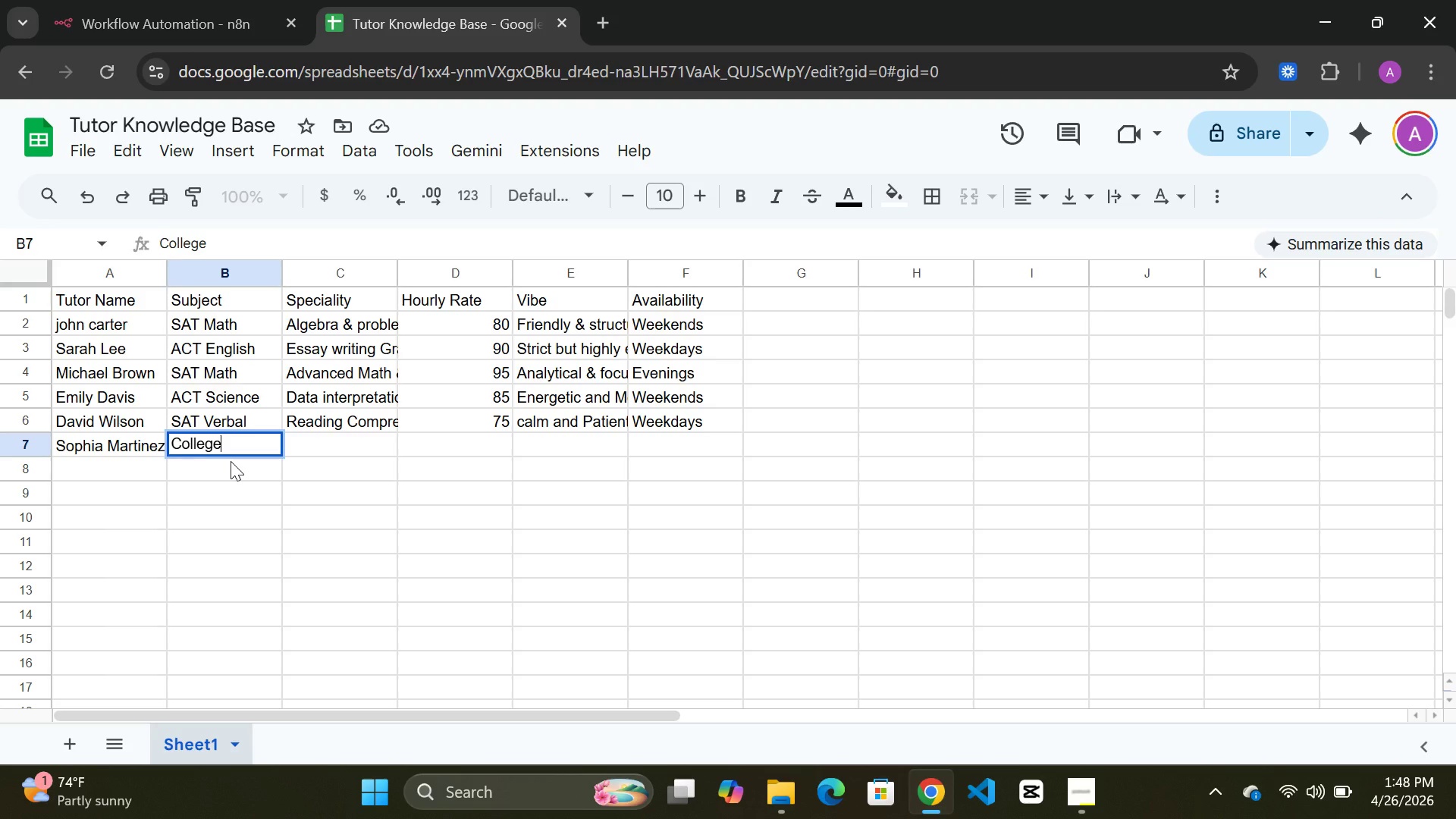 
type( Admission)
 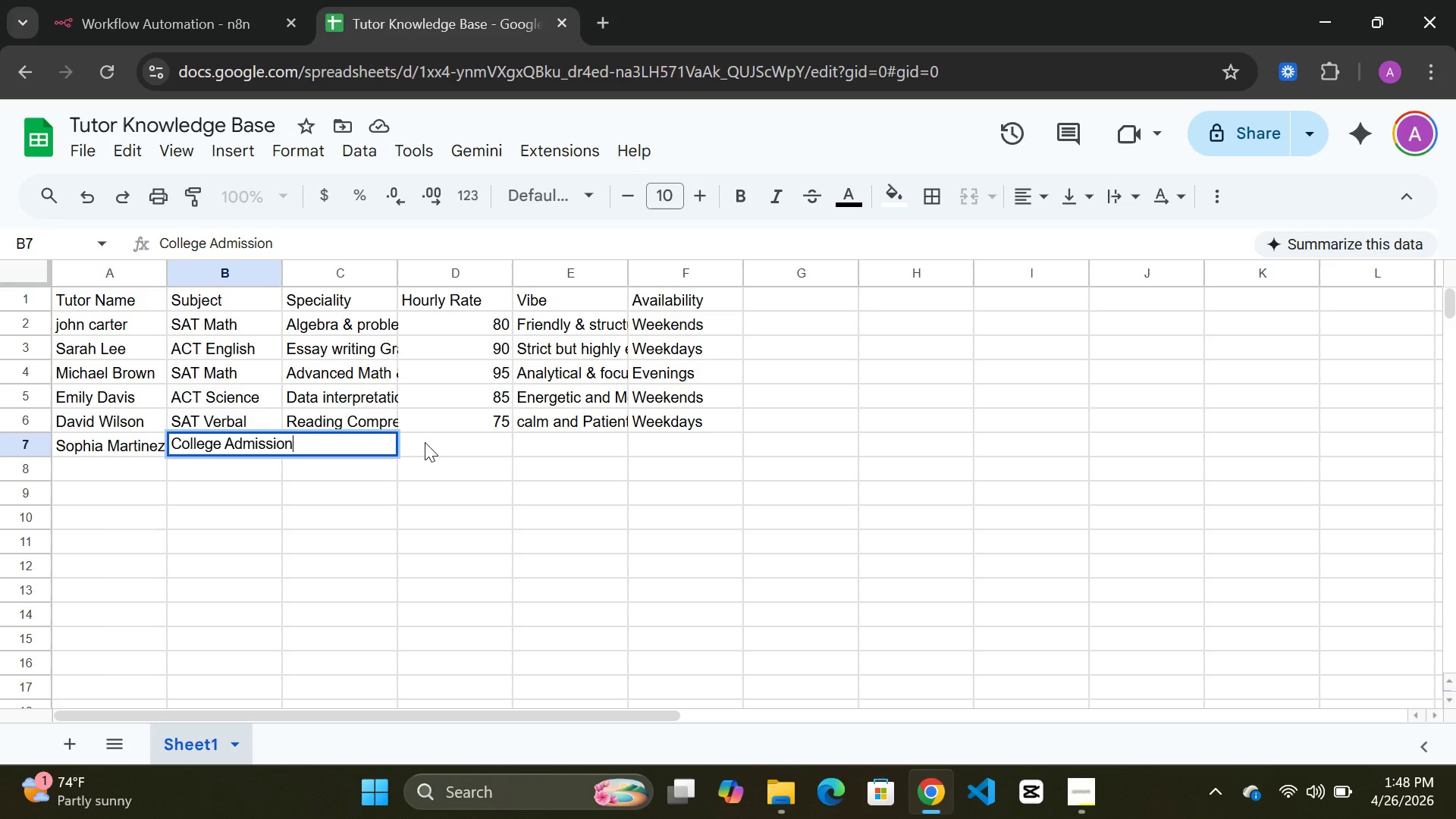 
left_click([425, 442])
 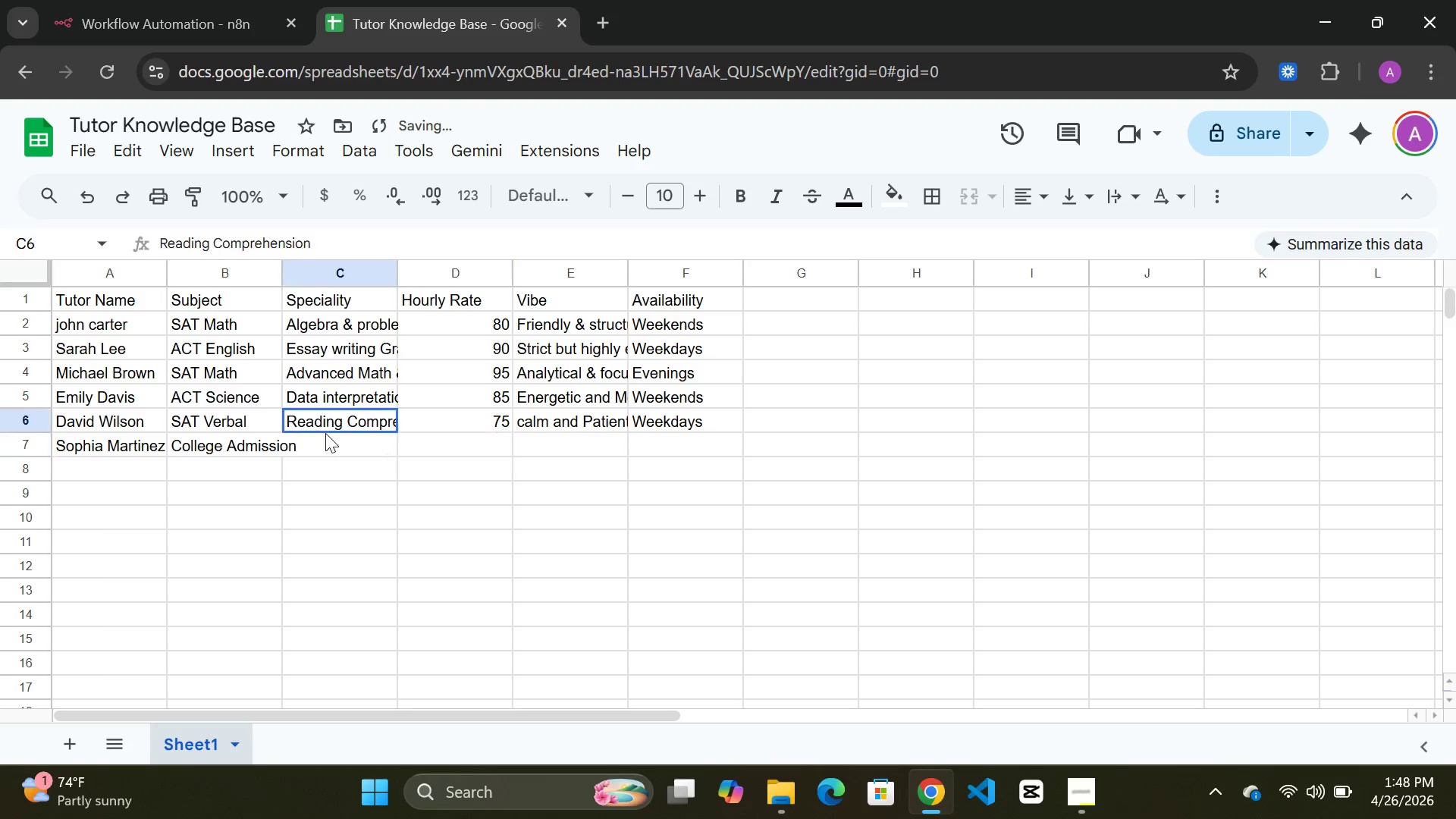 
double_click([325, 433])
 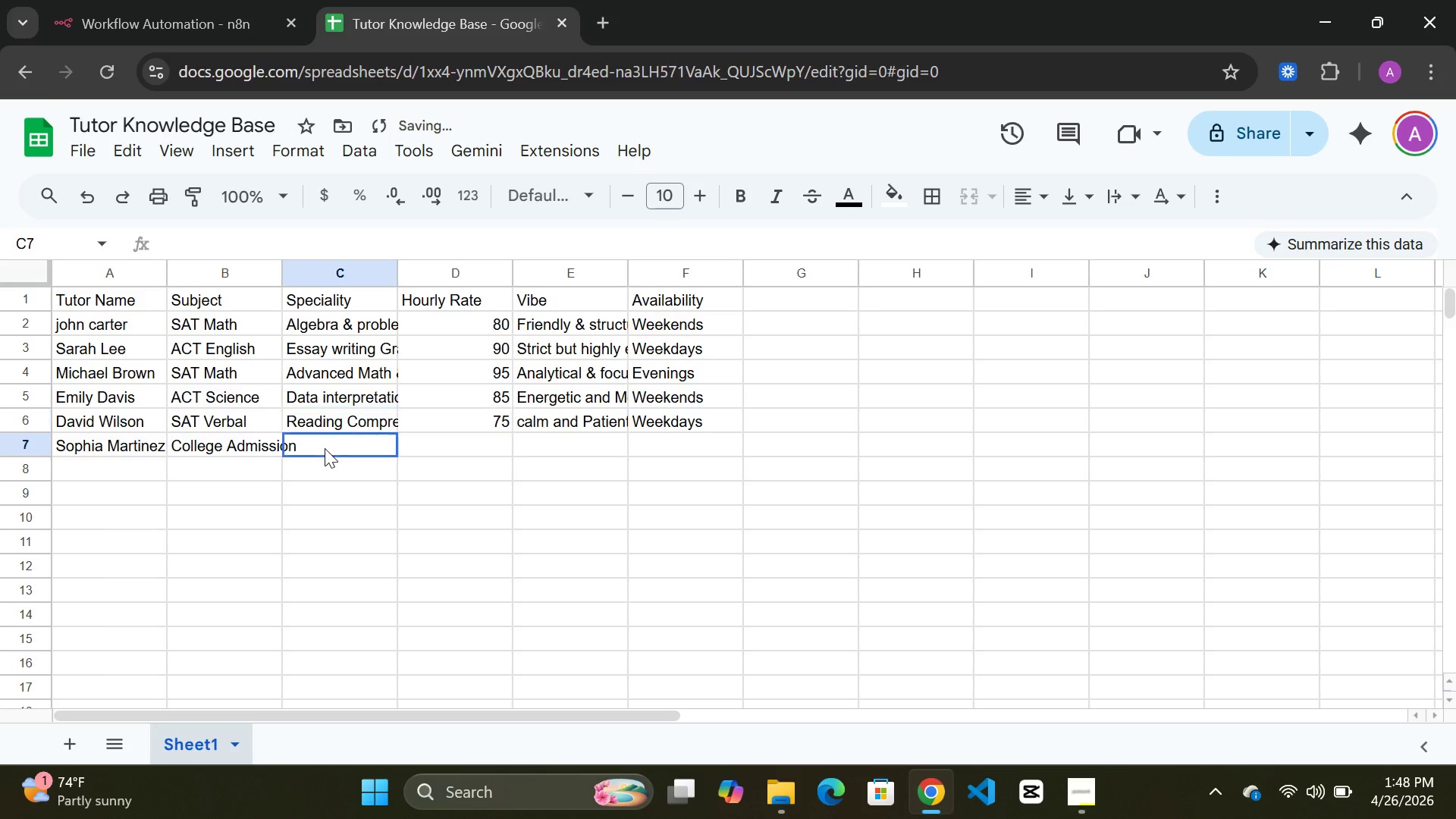 
double_click([325, 448])
 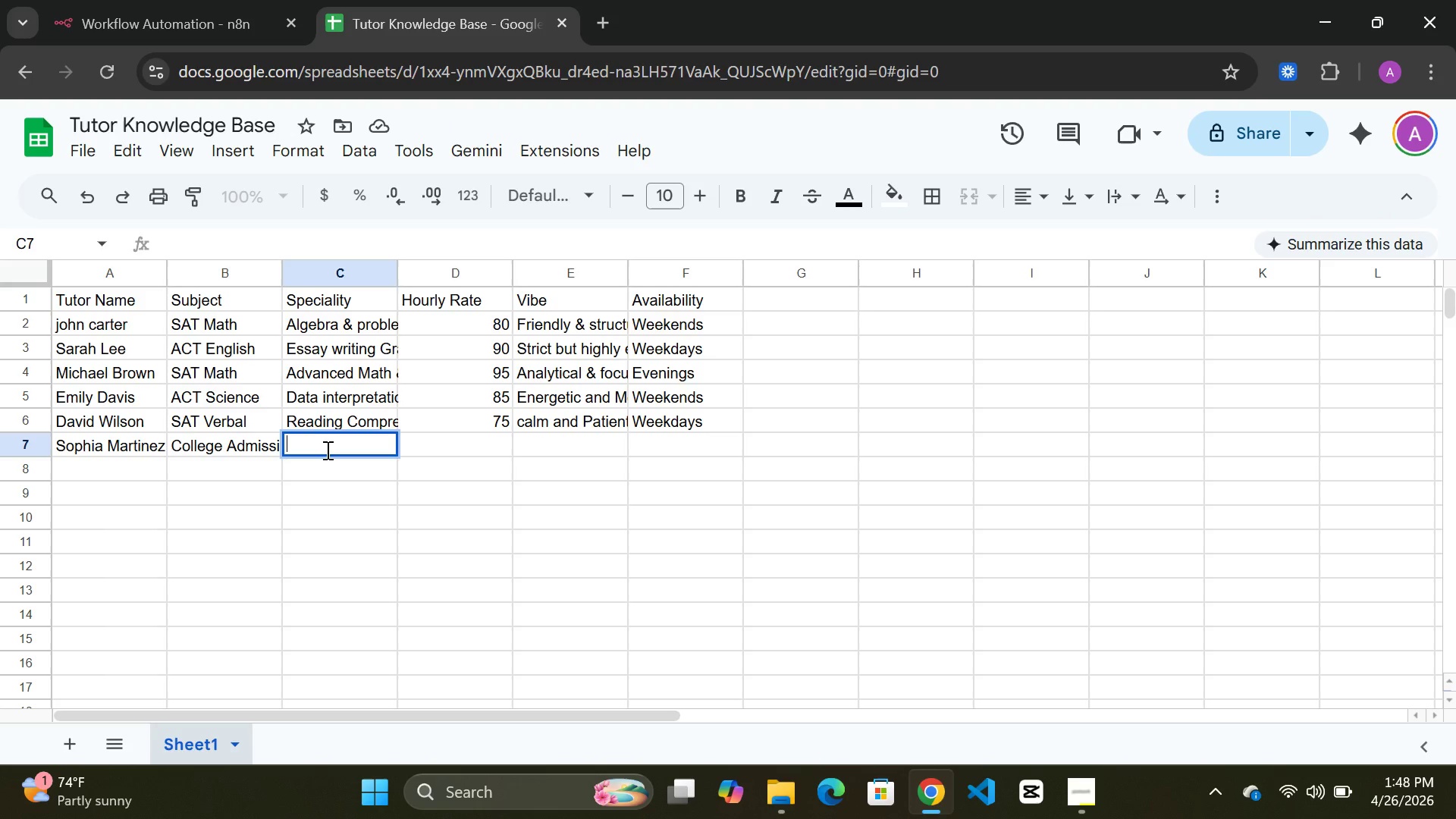 
wait(8.0)
 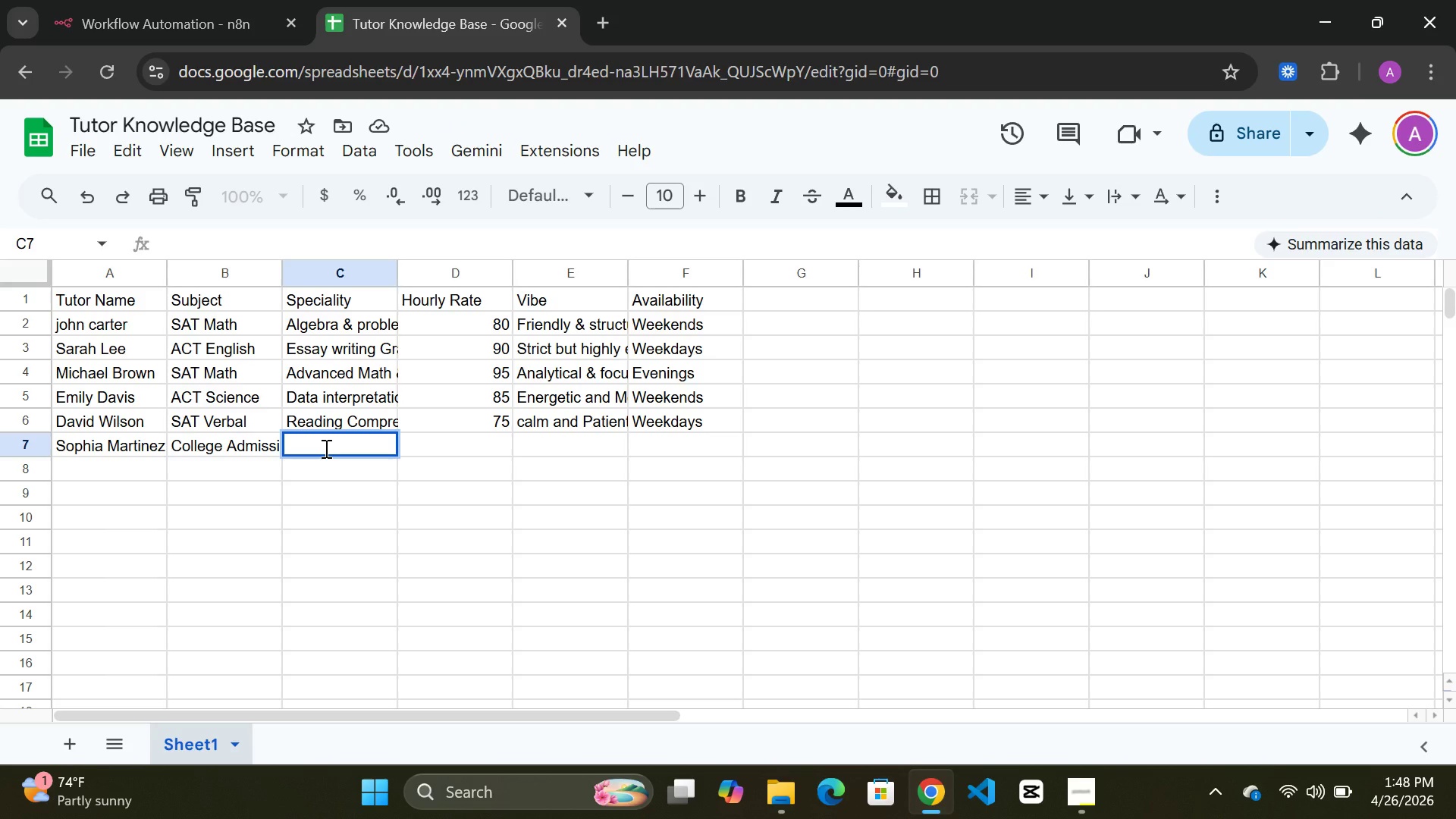 
type(Essay)
 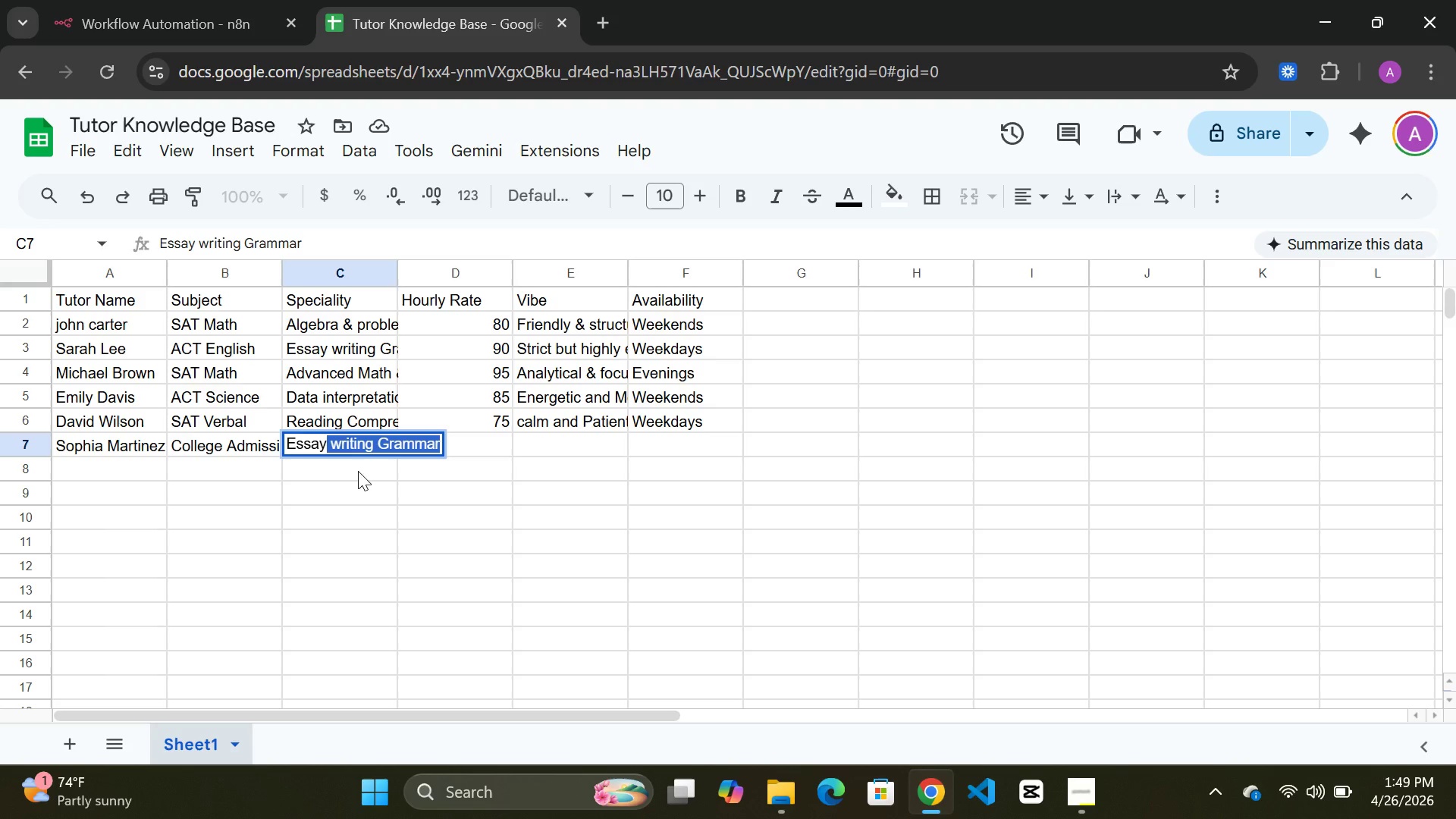 
wait(10.48)
 